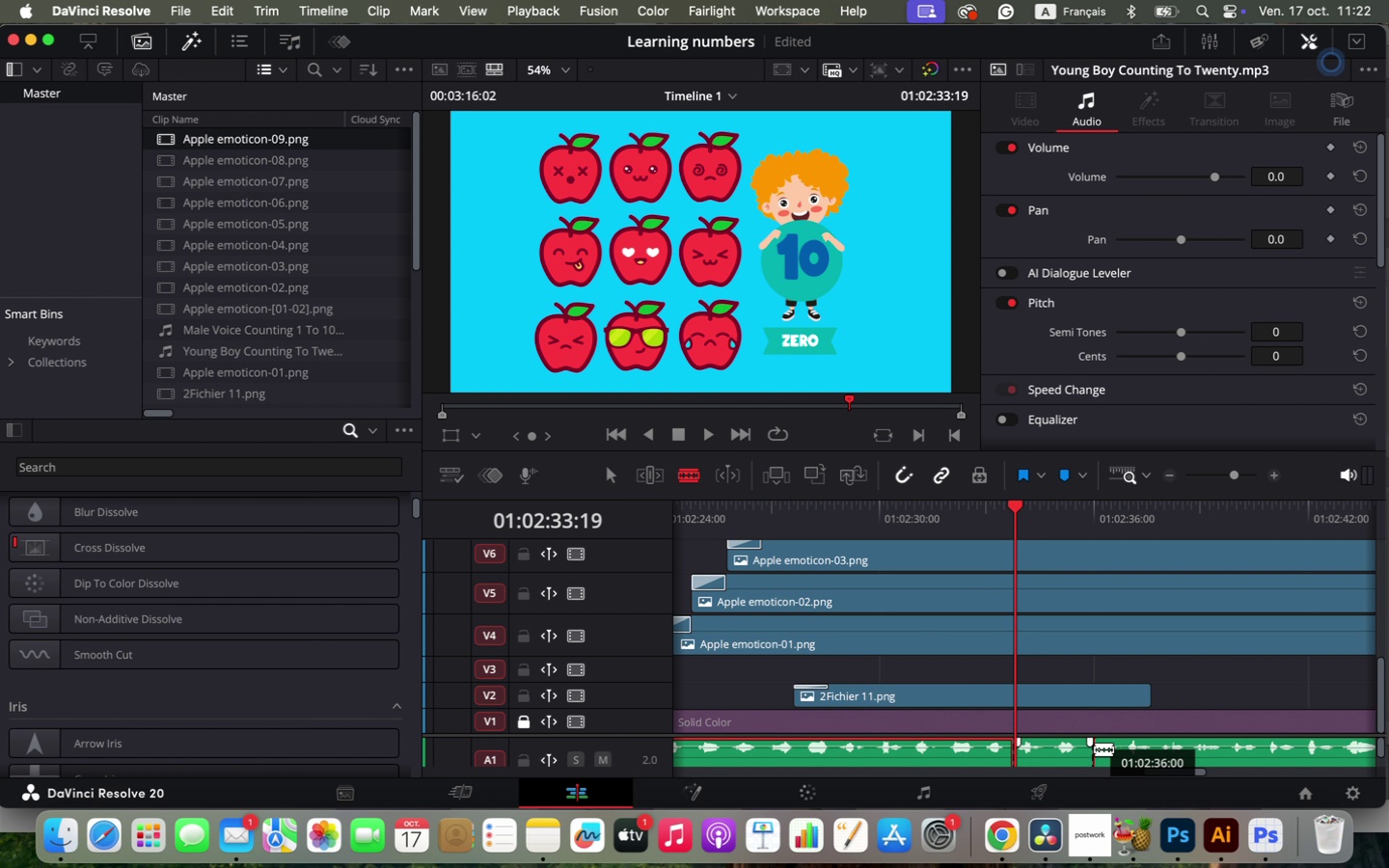 
left_click([1094, 748])
 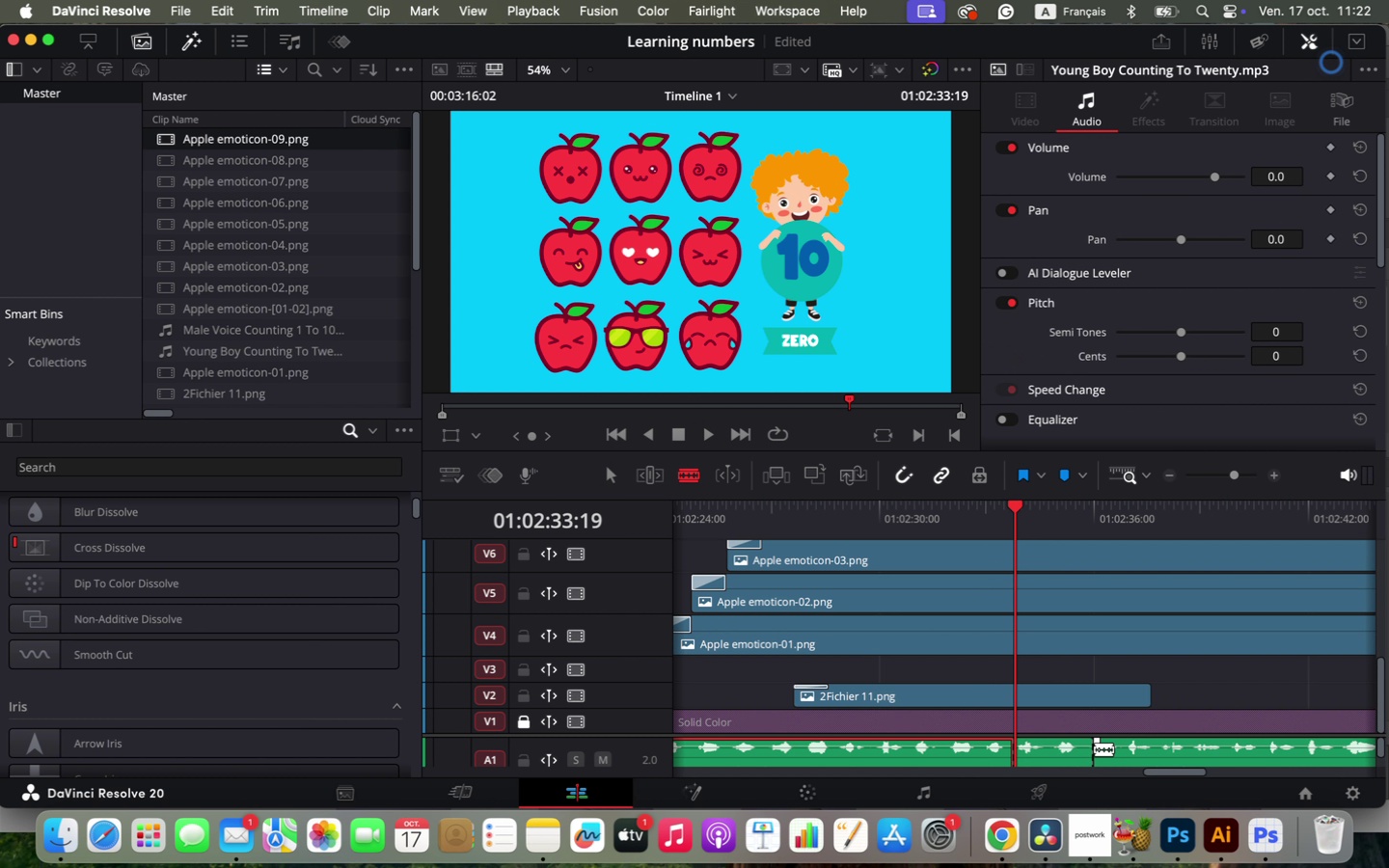 
key(Meta+W)
 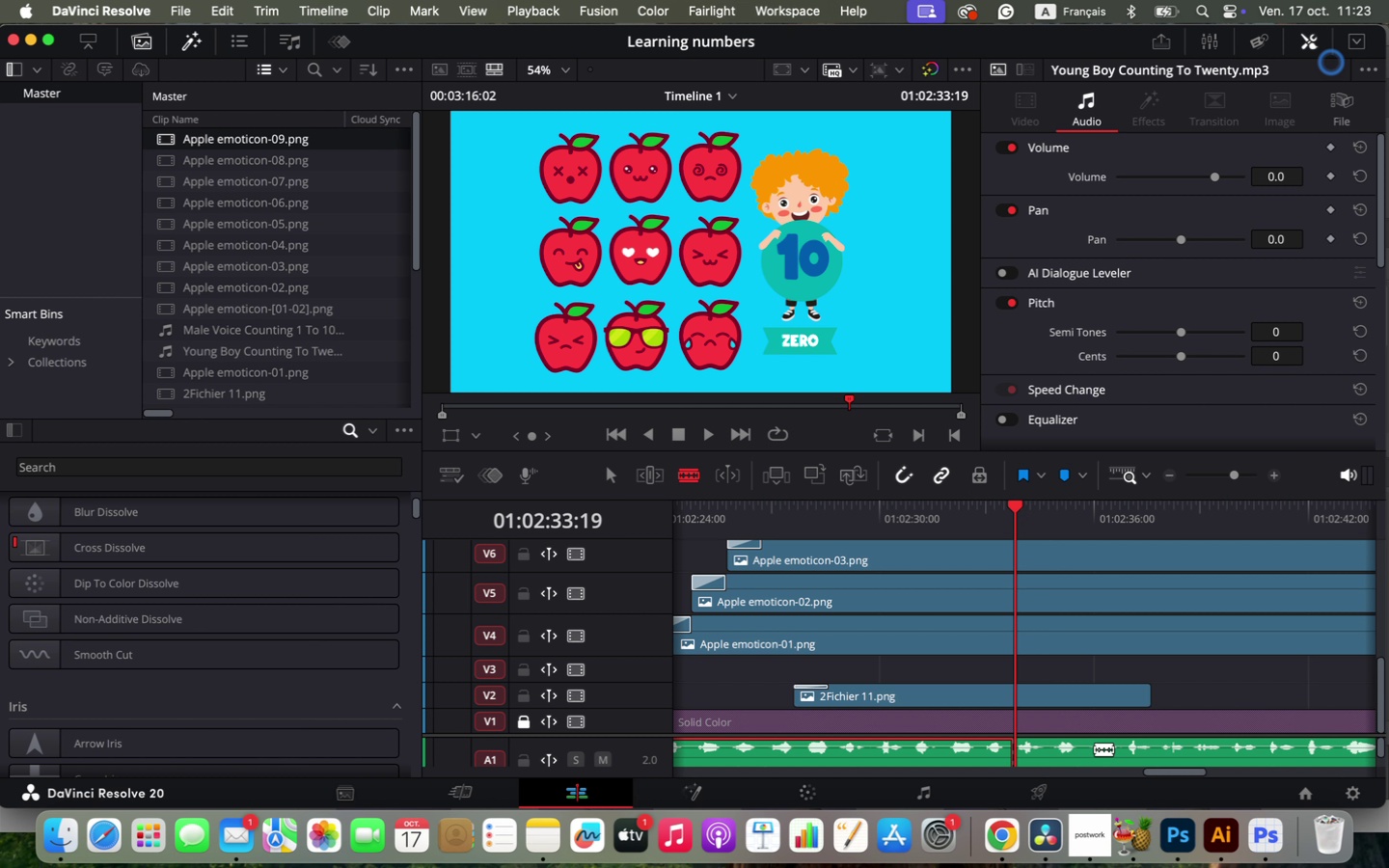 
key(Q)
 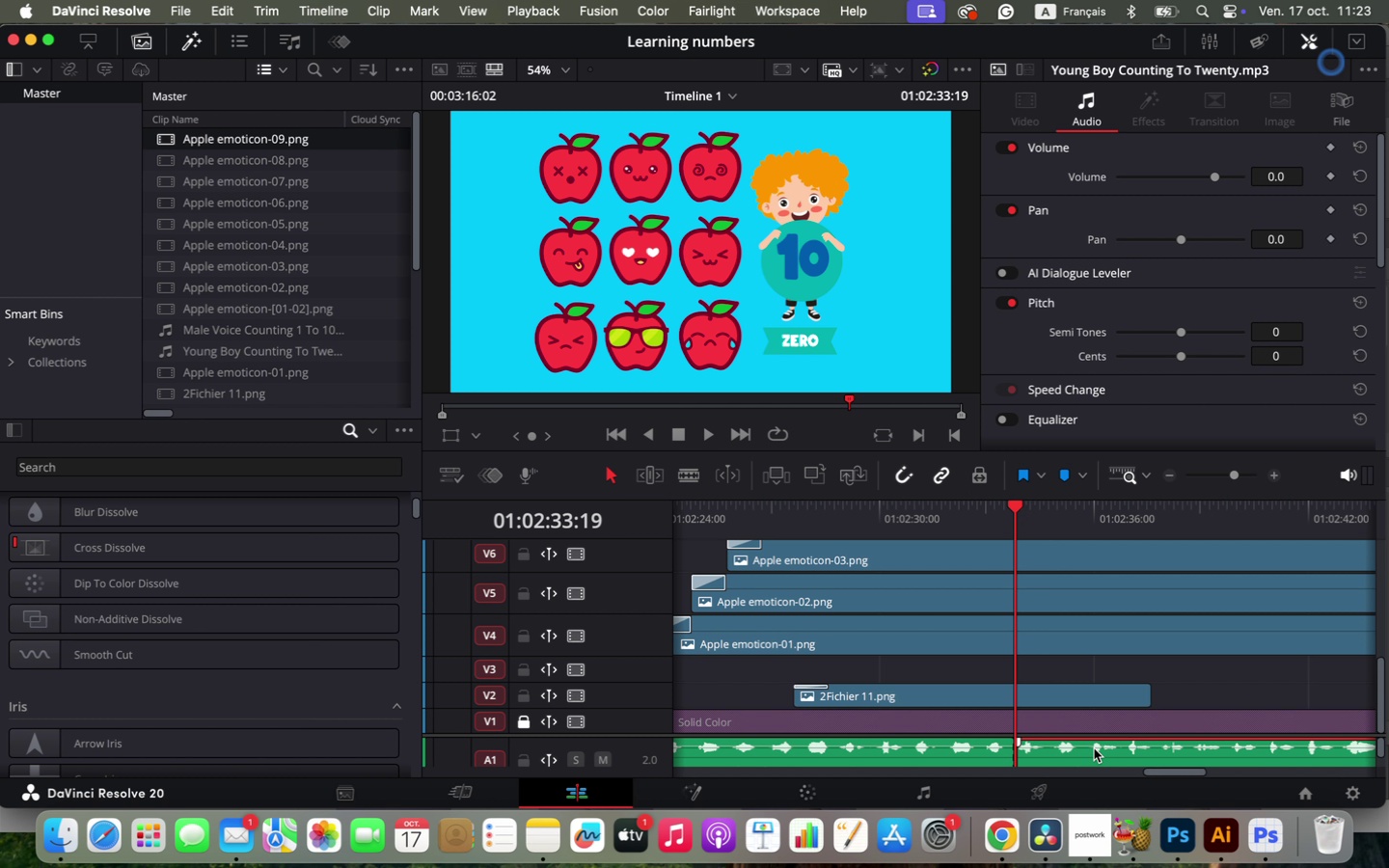 
left_click([1094, 748])
 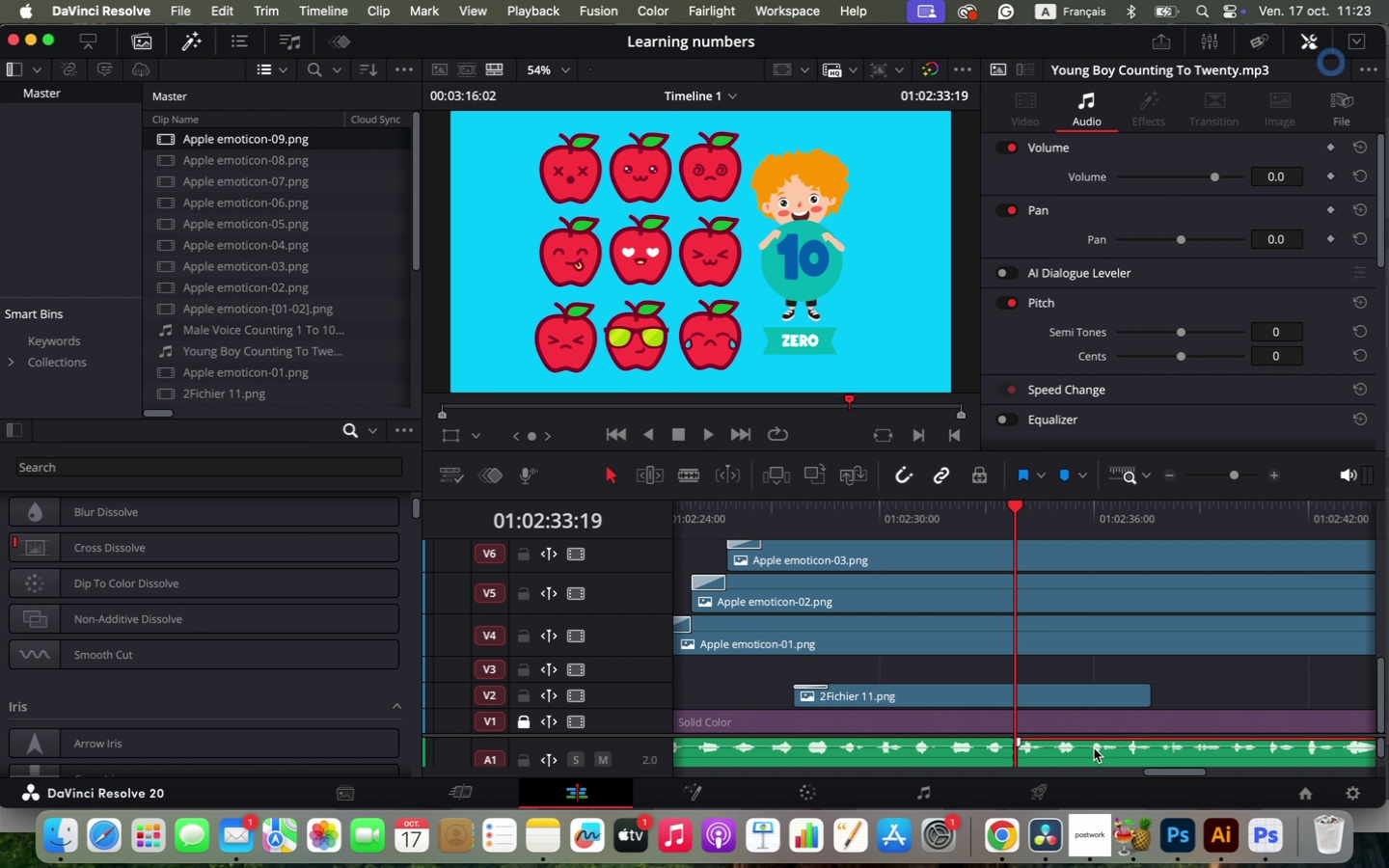 
key(Backspace)
 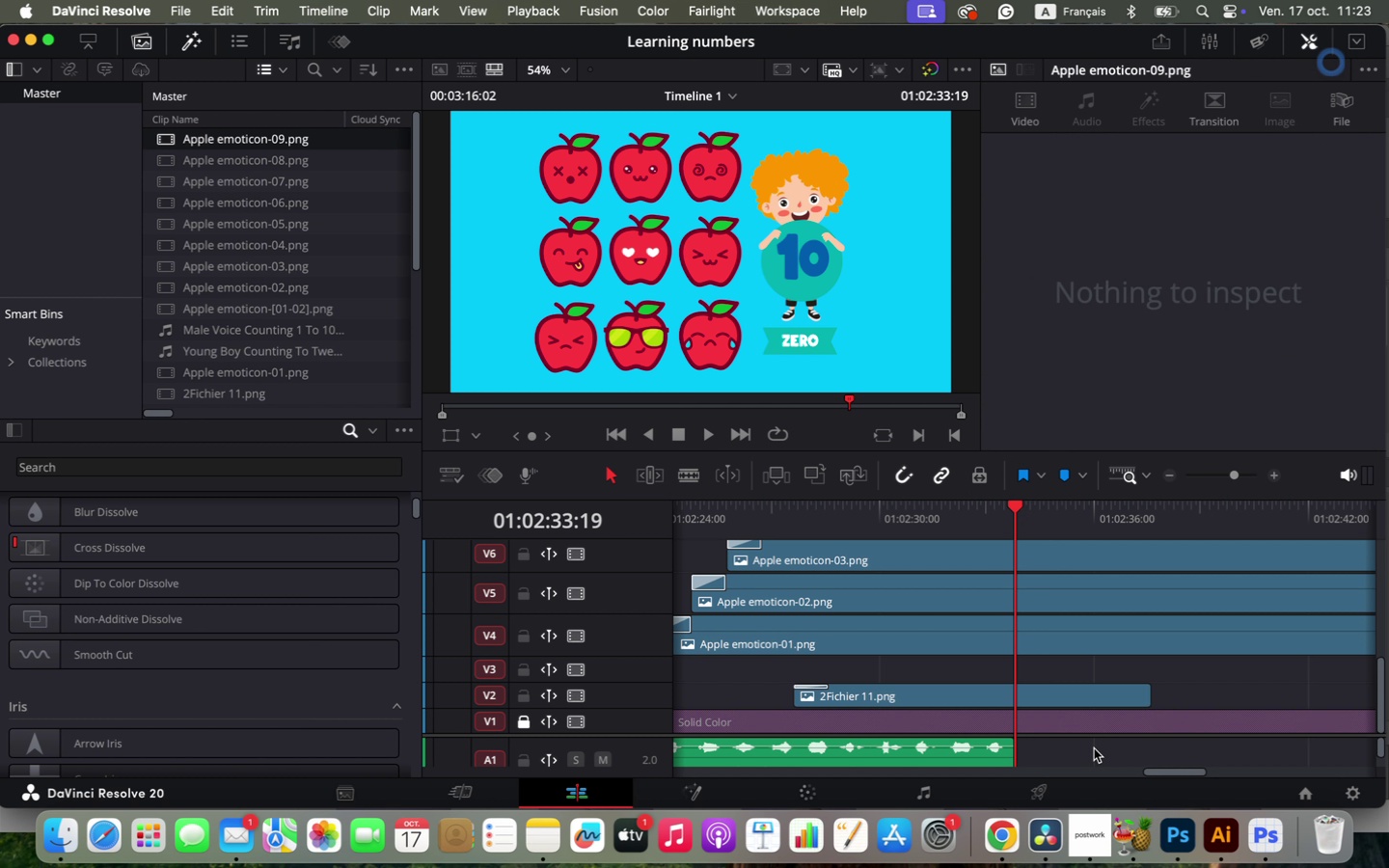 
hold_key(key=OptionLeft, duration=0.64)
scroll: coordinate [1096, 747], scroll_direction: down, amount: 7.0
 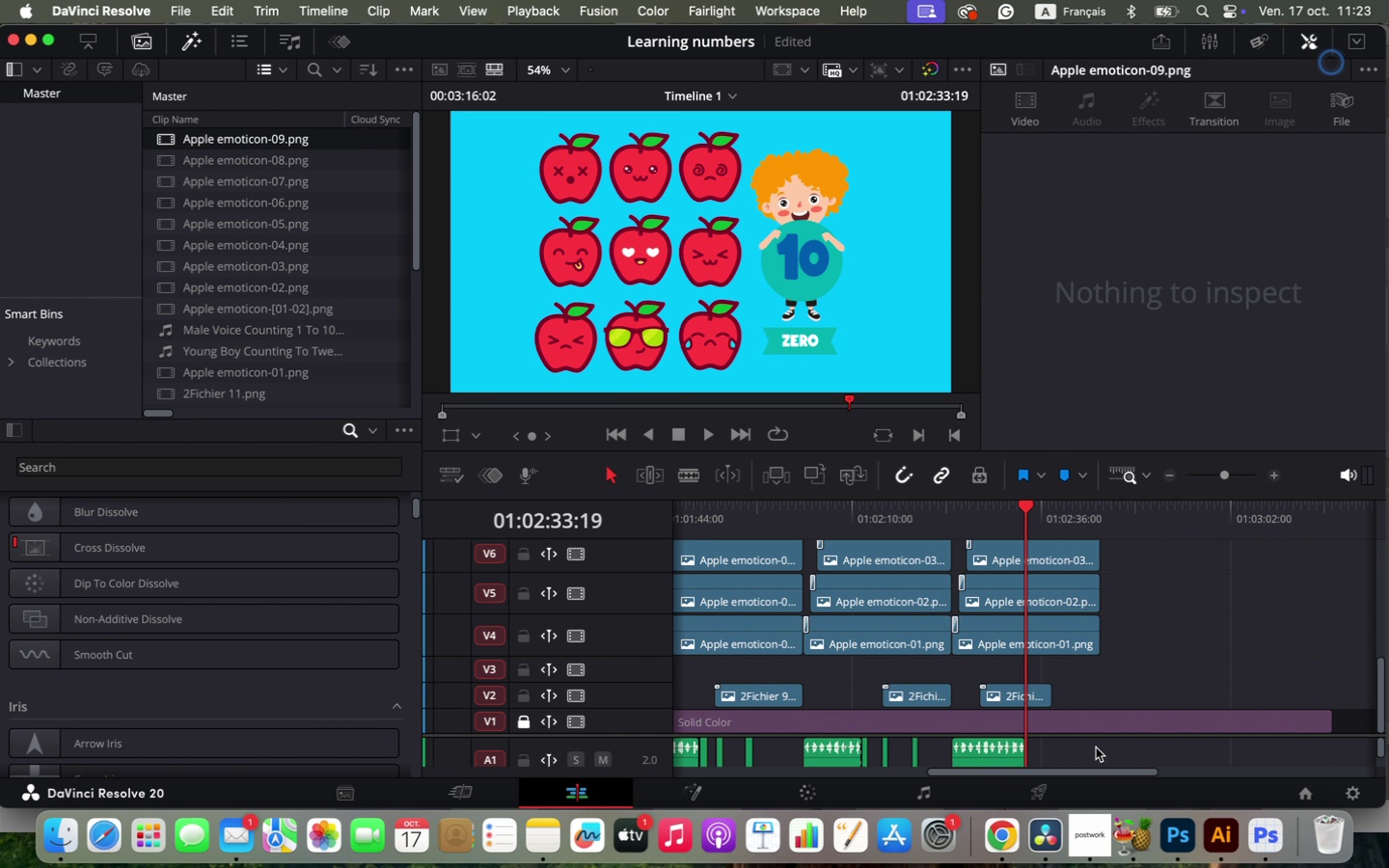 
left_click_drag(start_coordinate=[963, 506], to_coordinate=[1038, 524])
 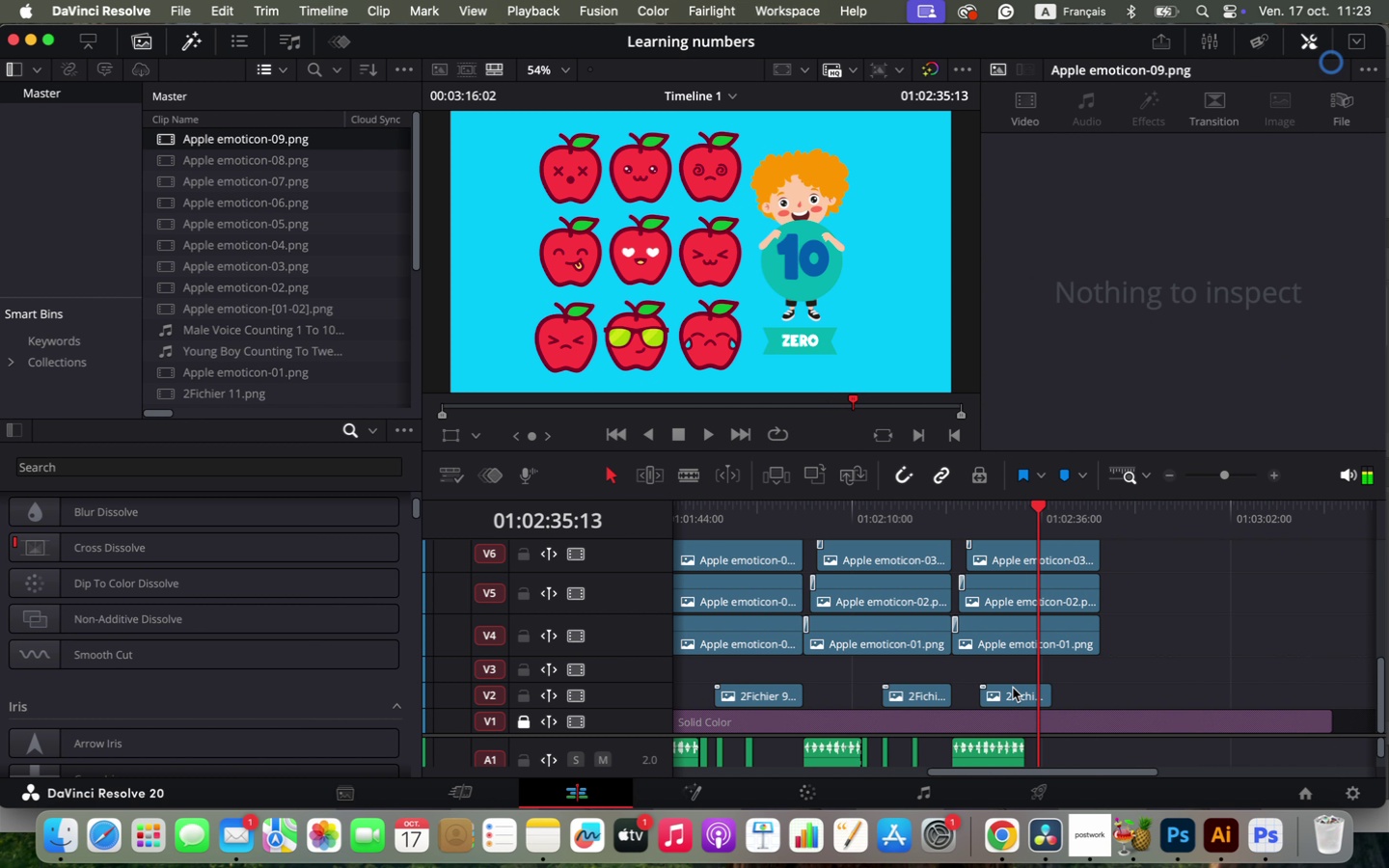 
left_click([1013, 691])
 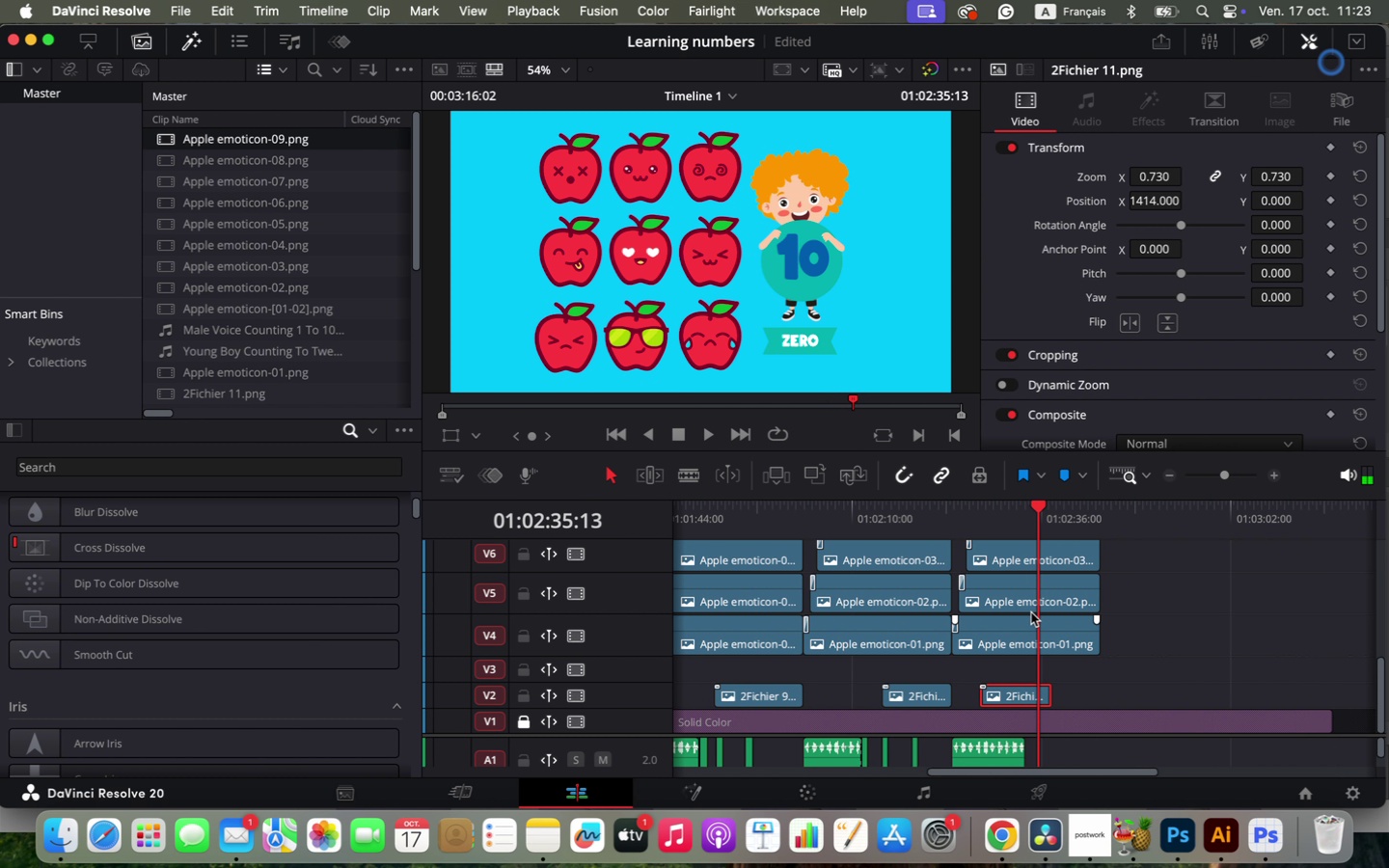 
left_click_drag(start_coordinate=[1038, 506], to_coordinate=[1024, 513])
 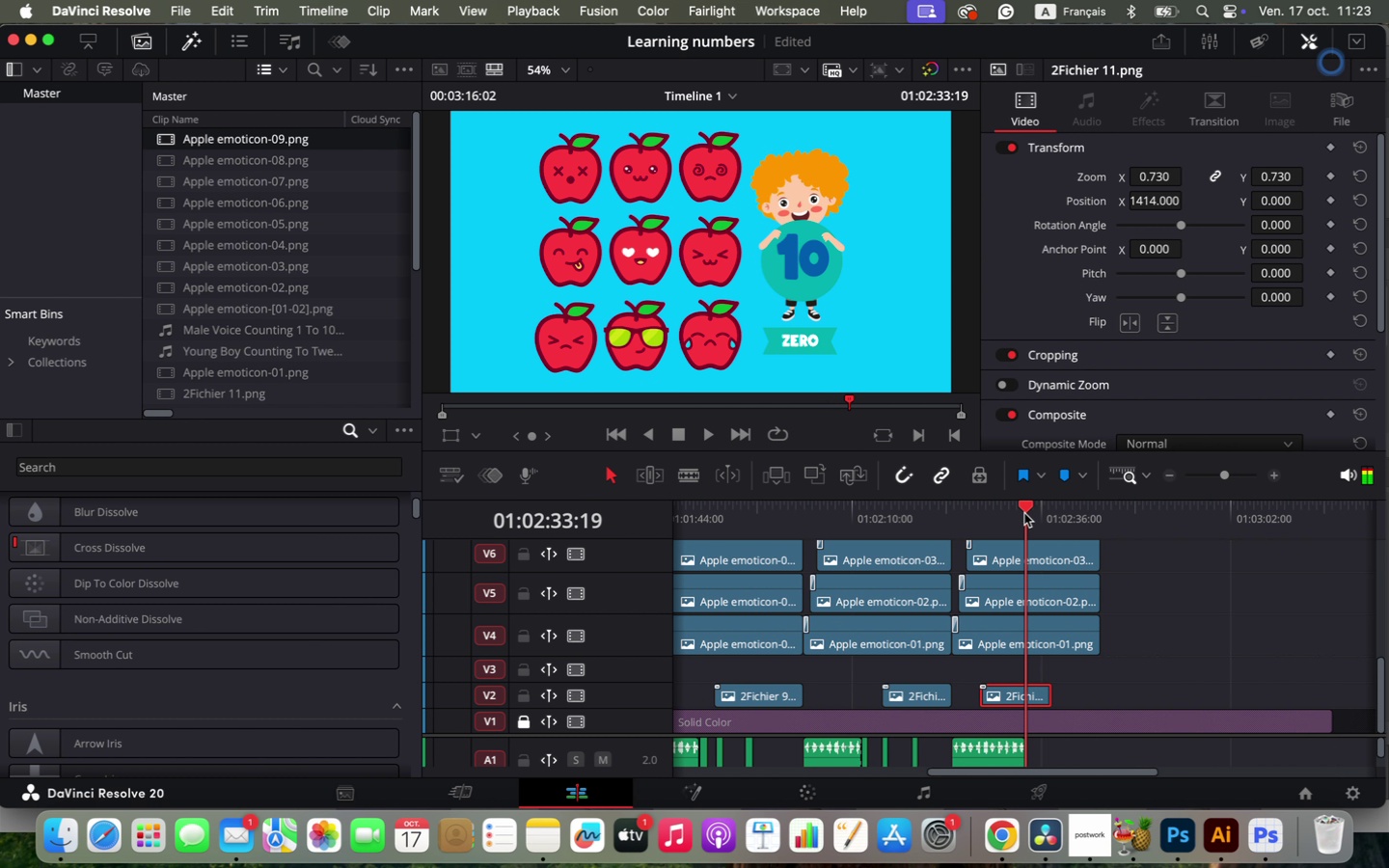 
key(Shift+ArrowRight)
 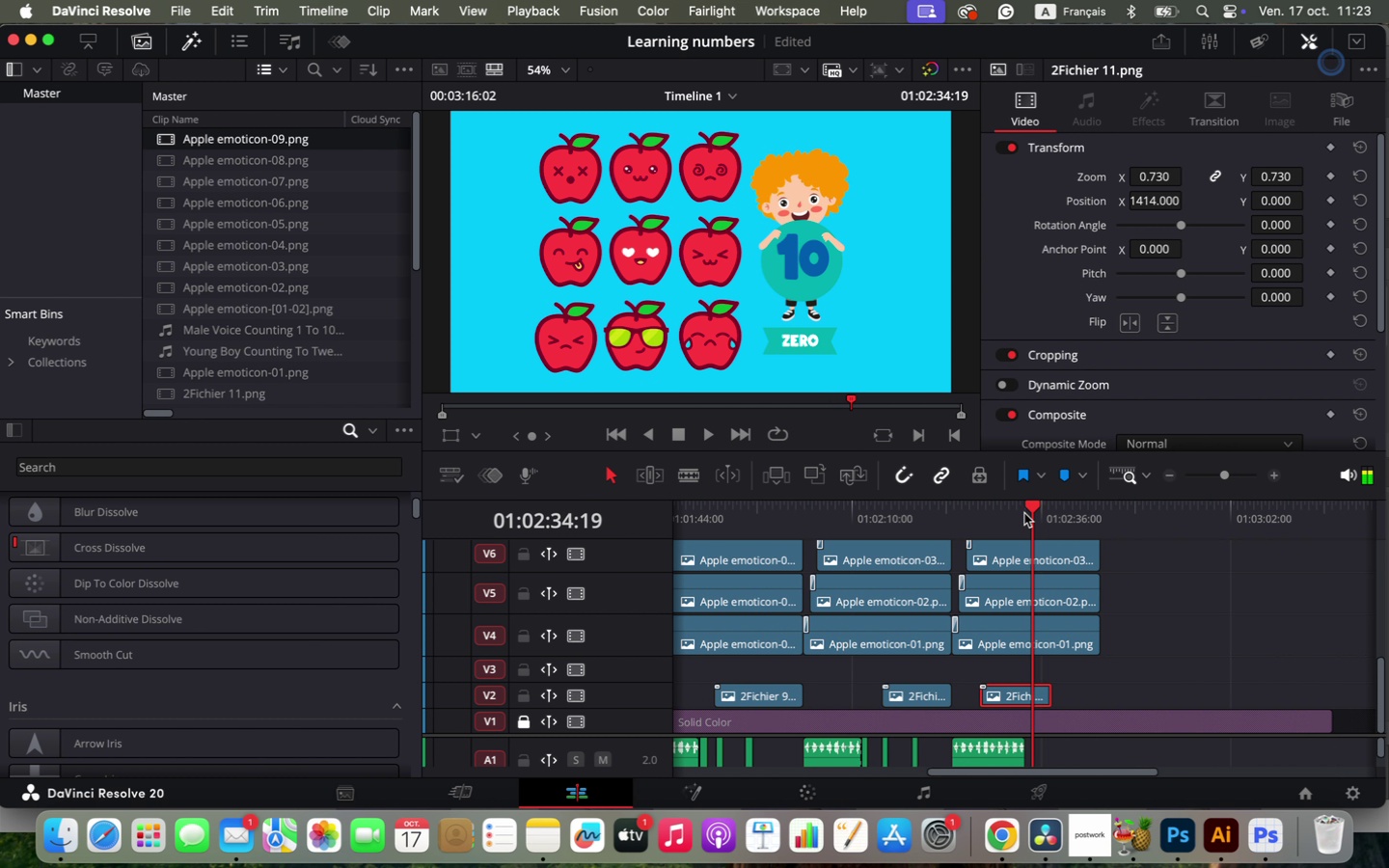 
key(Shift+ArrowRight)
 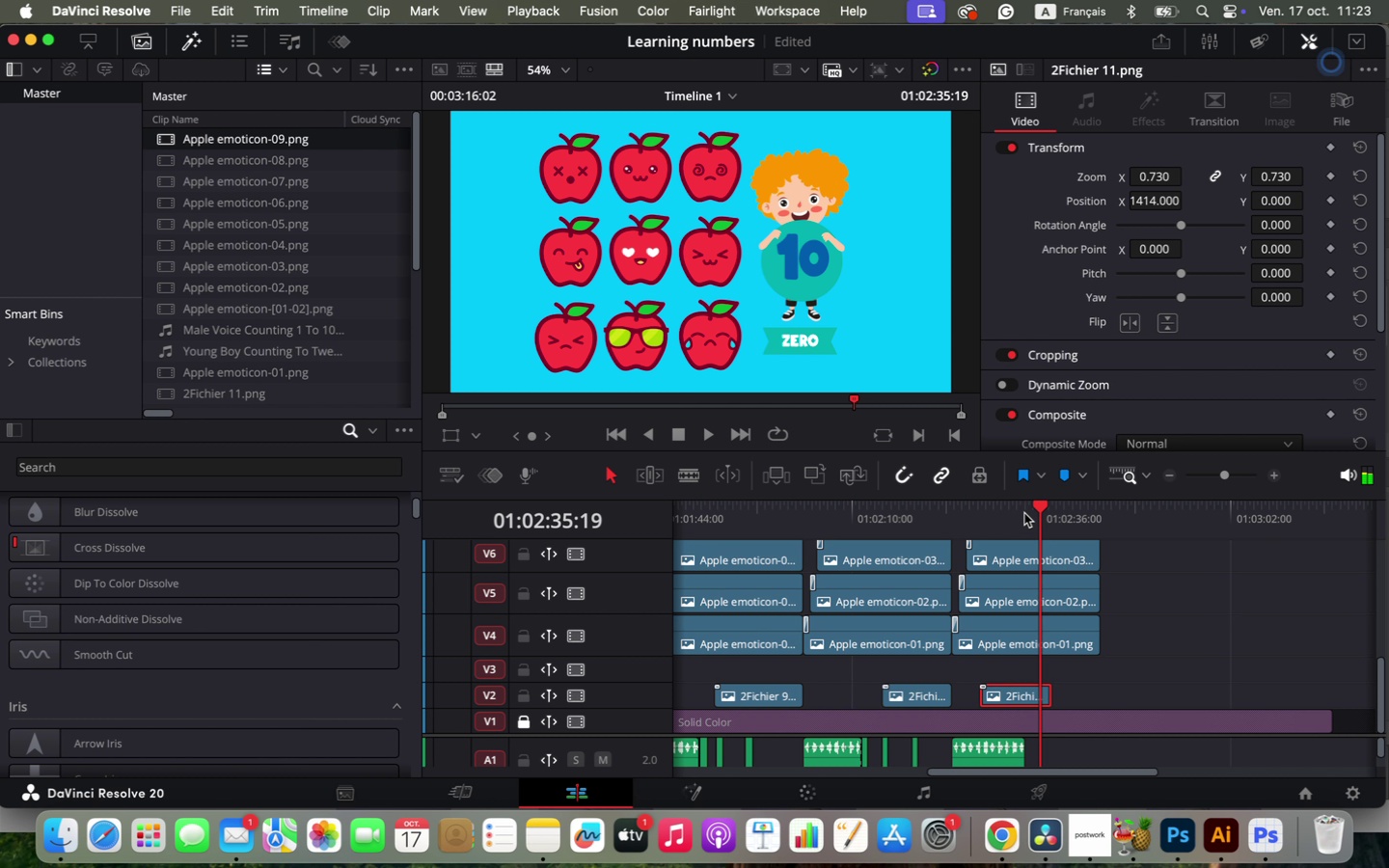 
left_click_drag(start_coordinate=[1019, 694], to_coordinate=[1077, 696])
 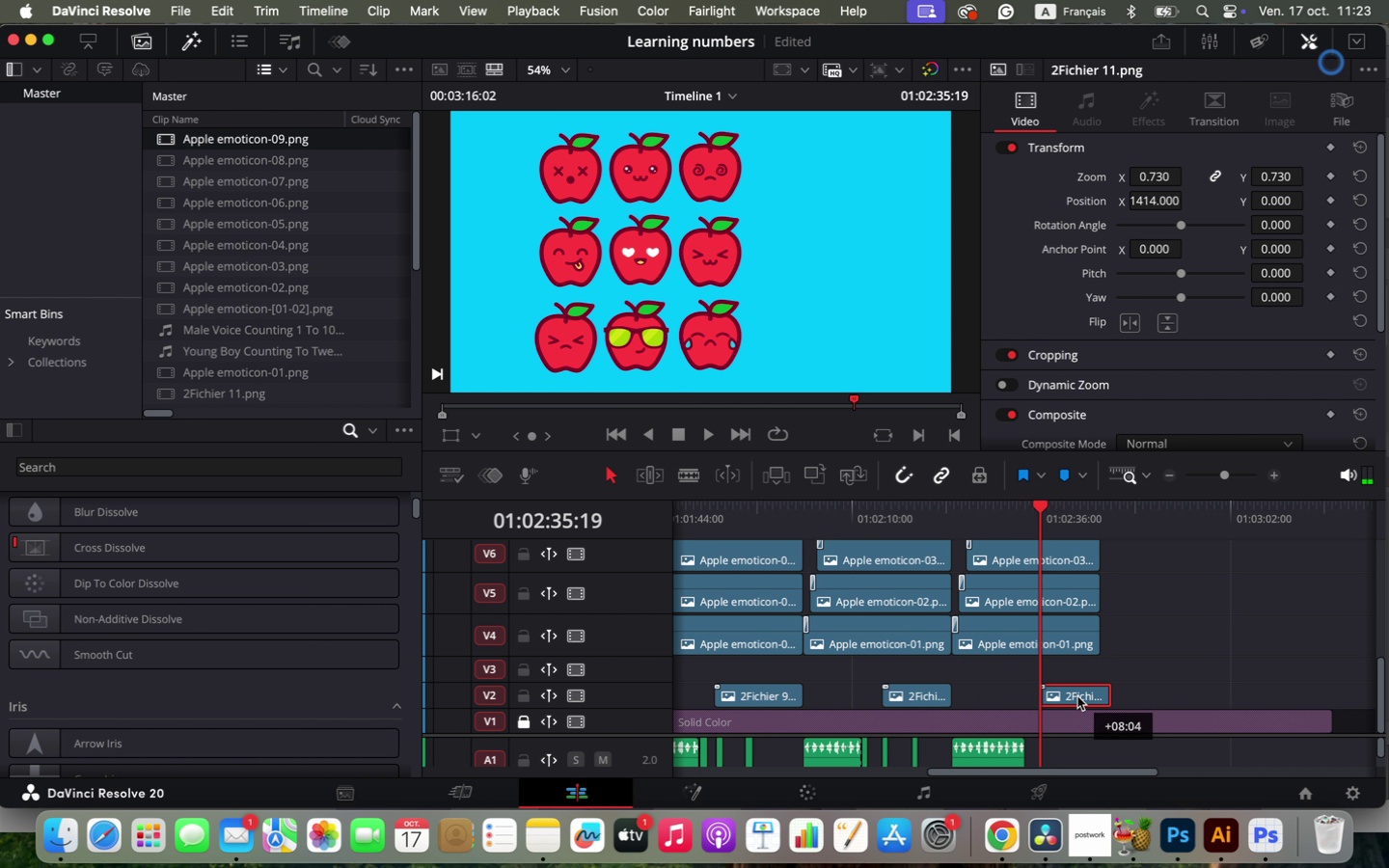 
key(Shift+ArrowRight)
 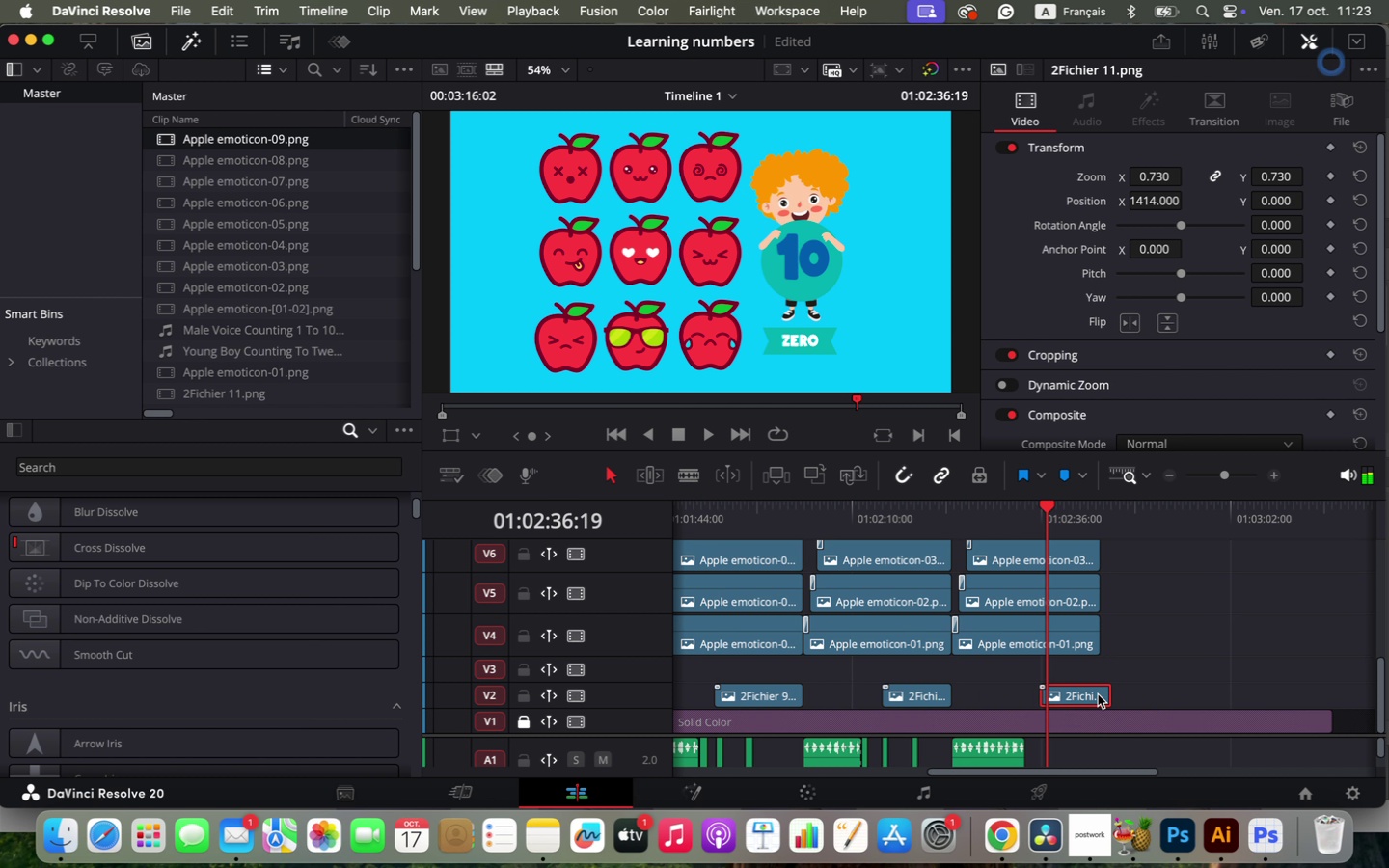 
key(Shift+ArrowRight)
 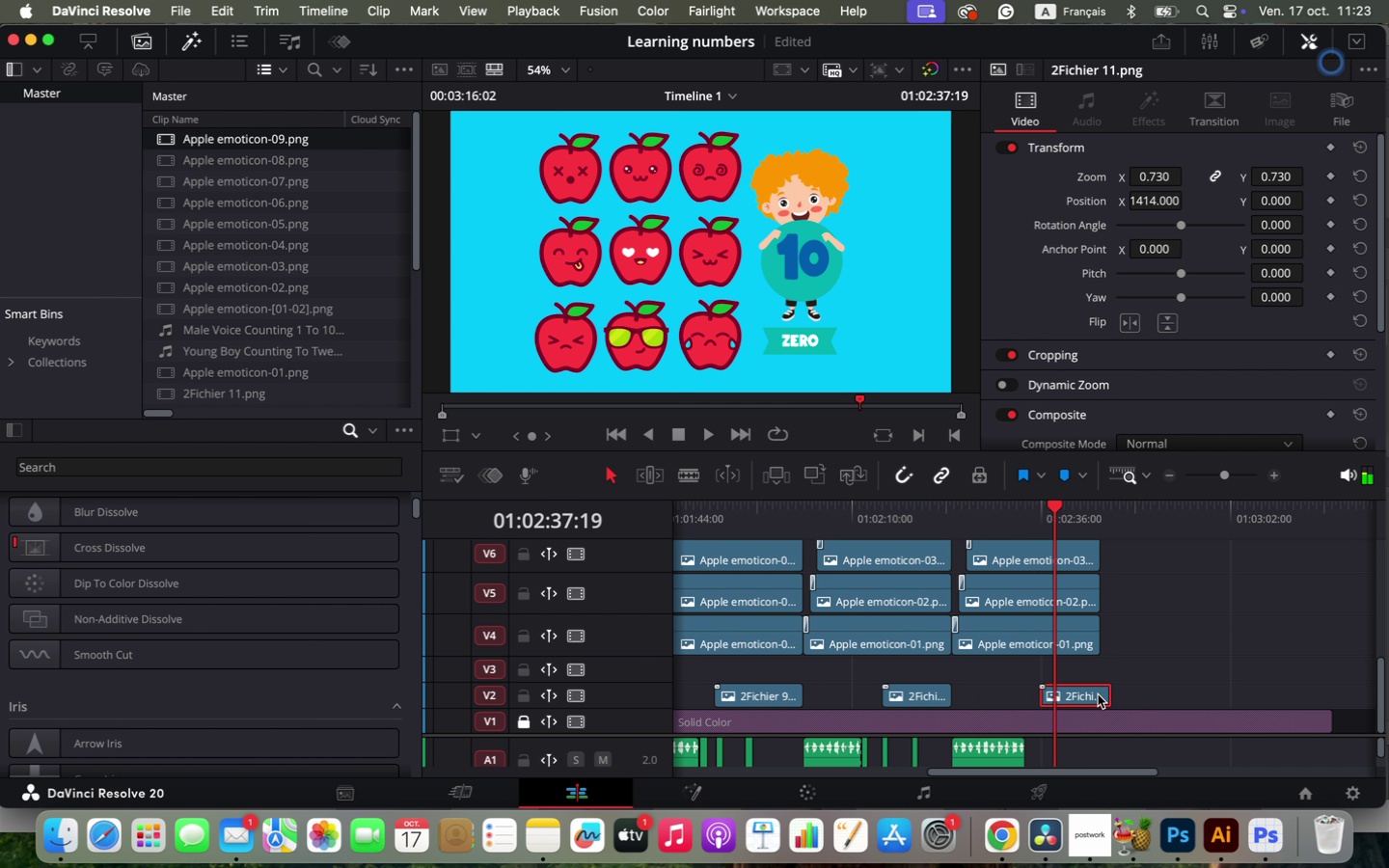 
key(Shift+ArrowRight)
 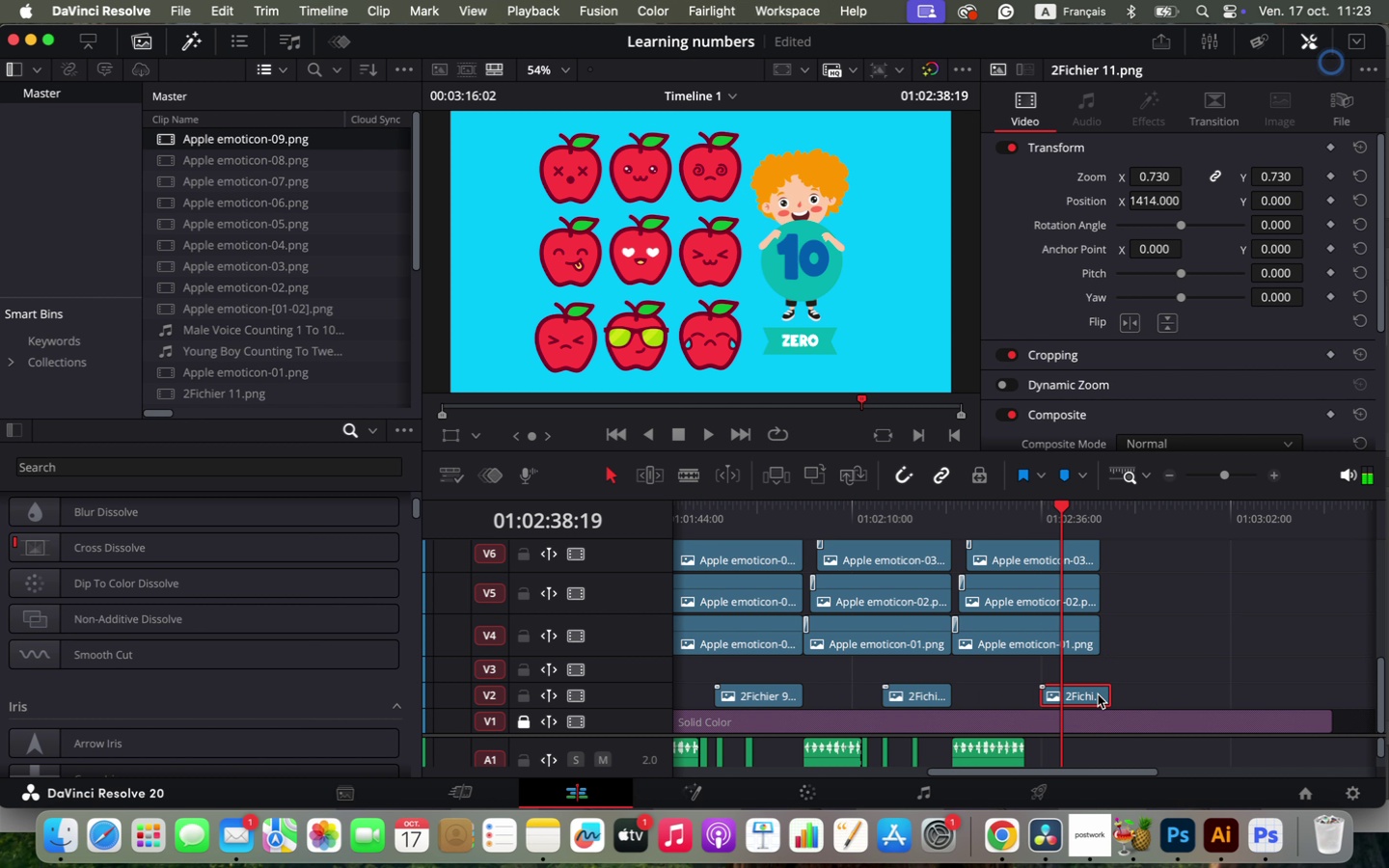 
scroll: coordinate [1130, 755], scroll_direction: down, amount: 4.0
 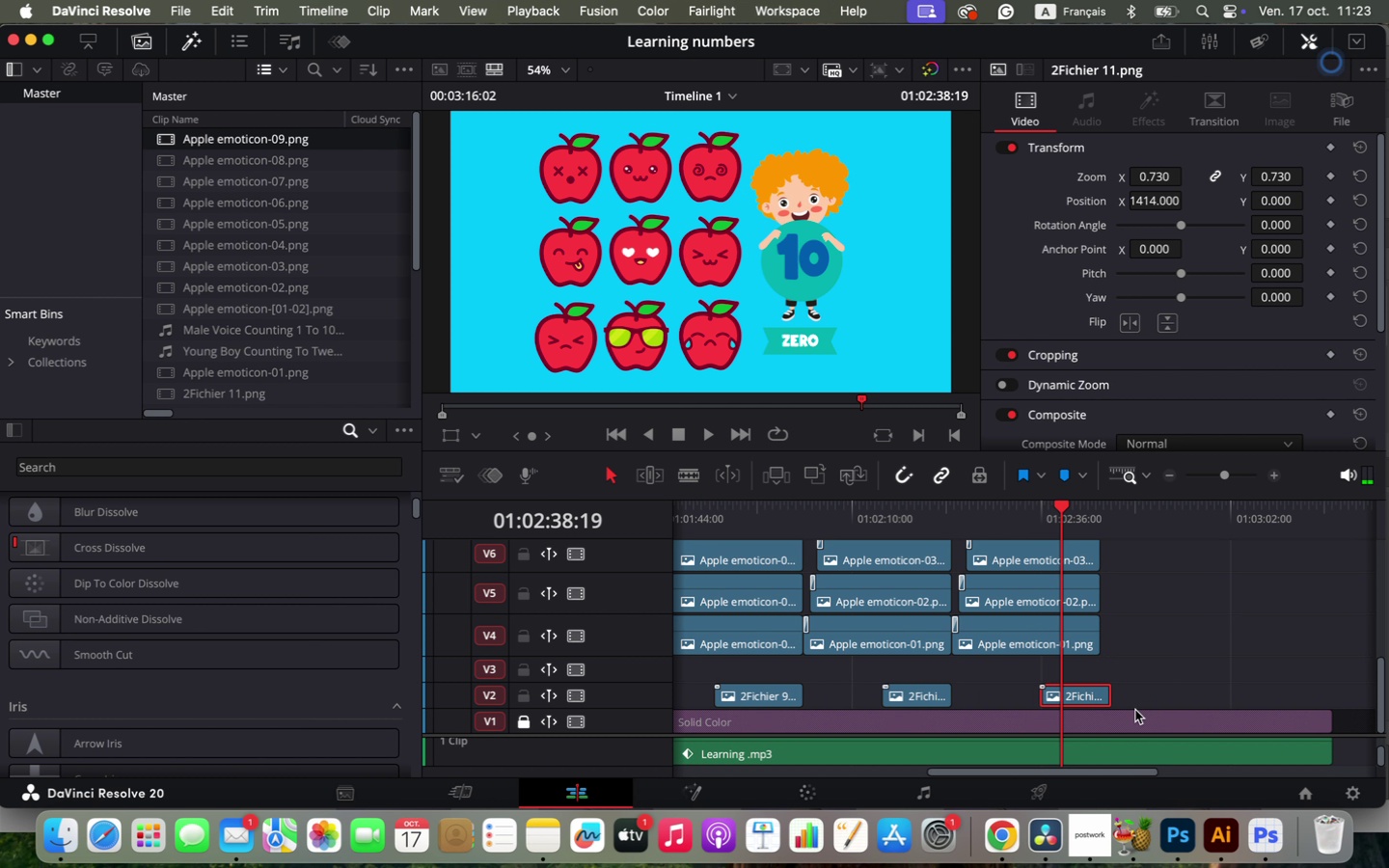 
left_click_drag(start_coordinate=[1130, 732], to_coordinate=[1142, 584])
 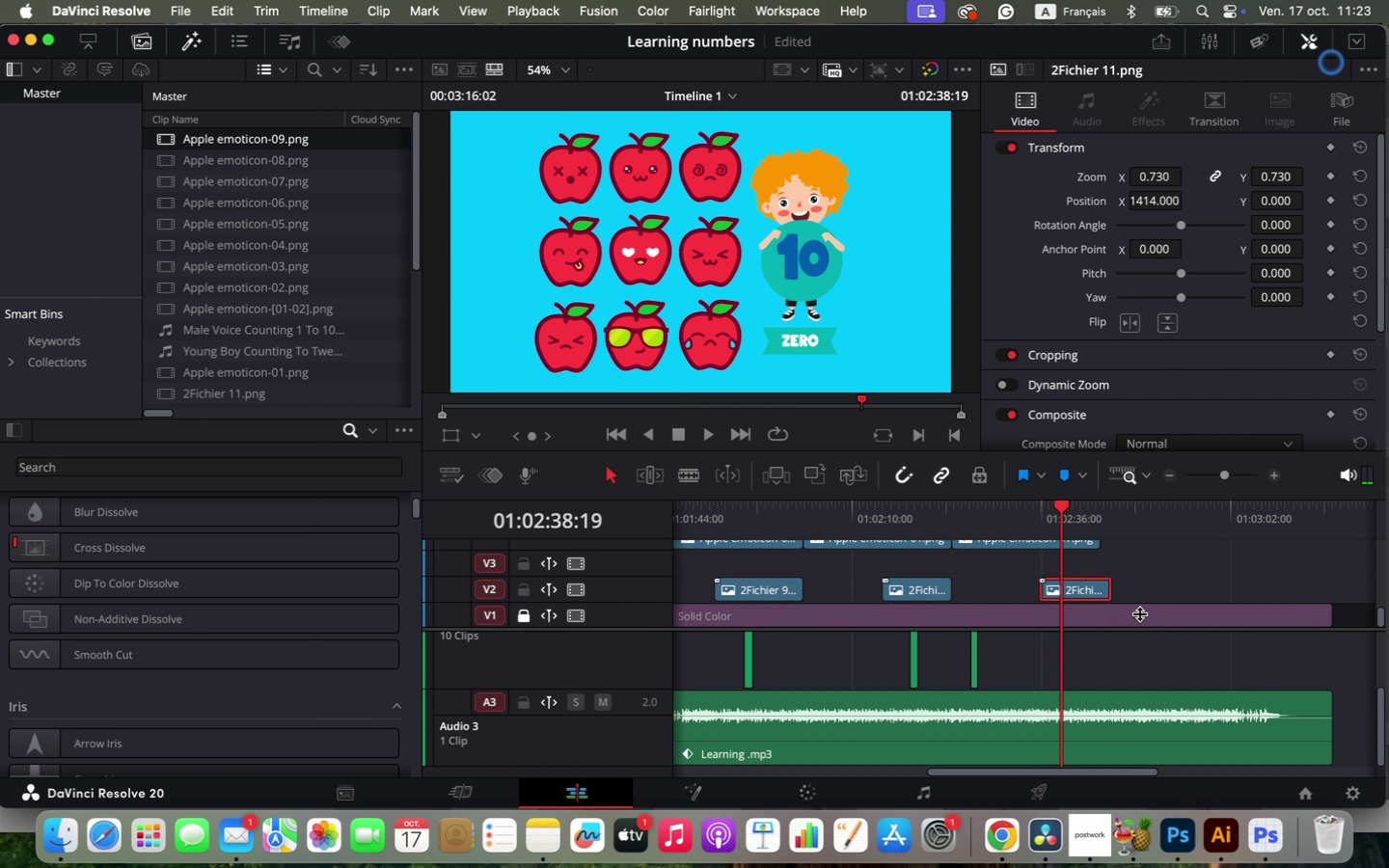 
scroll: coordinate [1134, 639], scroll_direction: up, amount: 4.0
 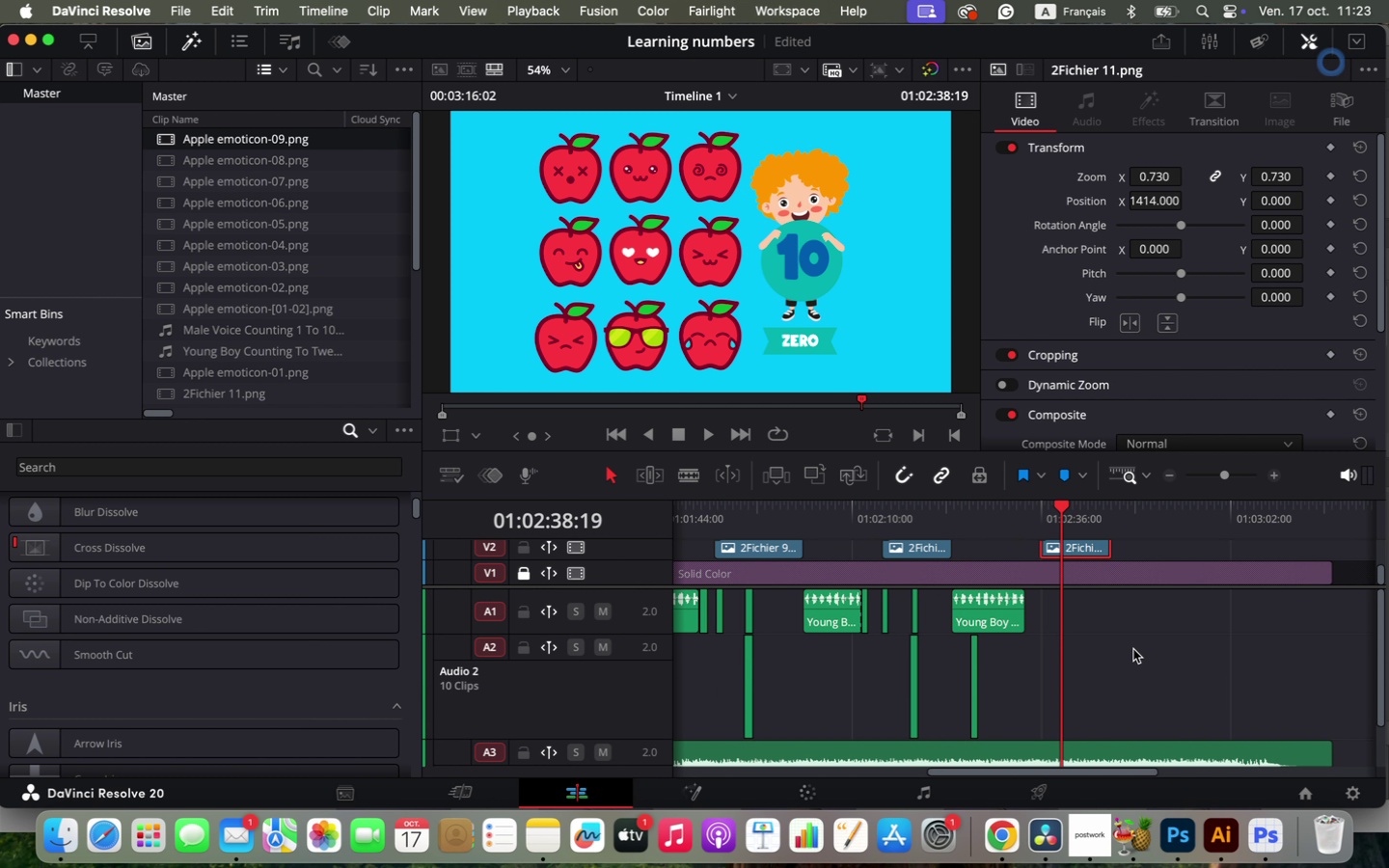 
left_click_drag(start_coordinate=[973, 673], to_coordinate=[1074, 688])
 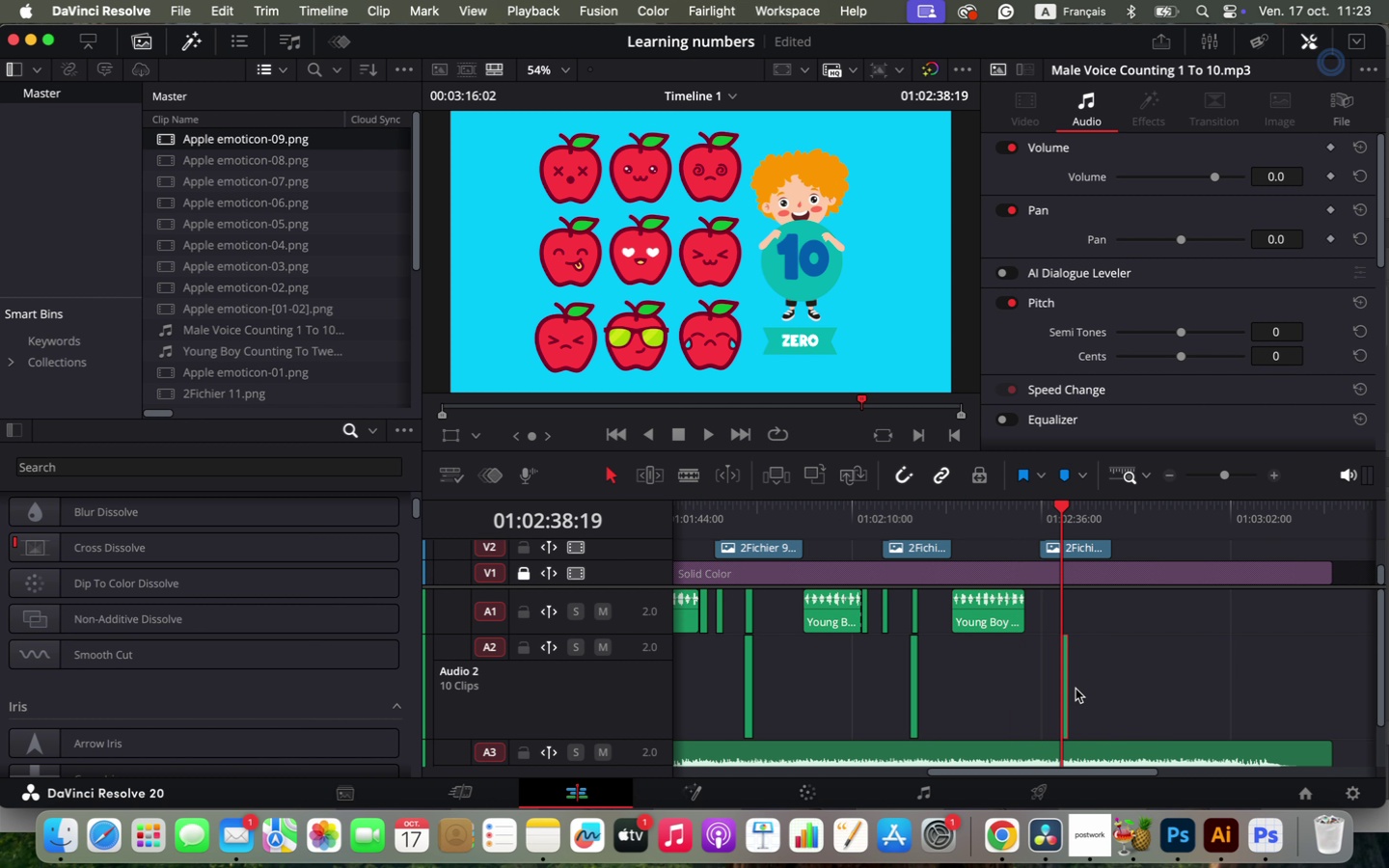 
key(Space)
 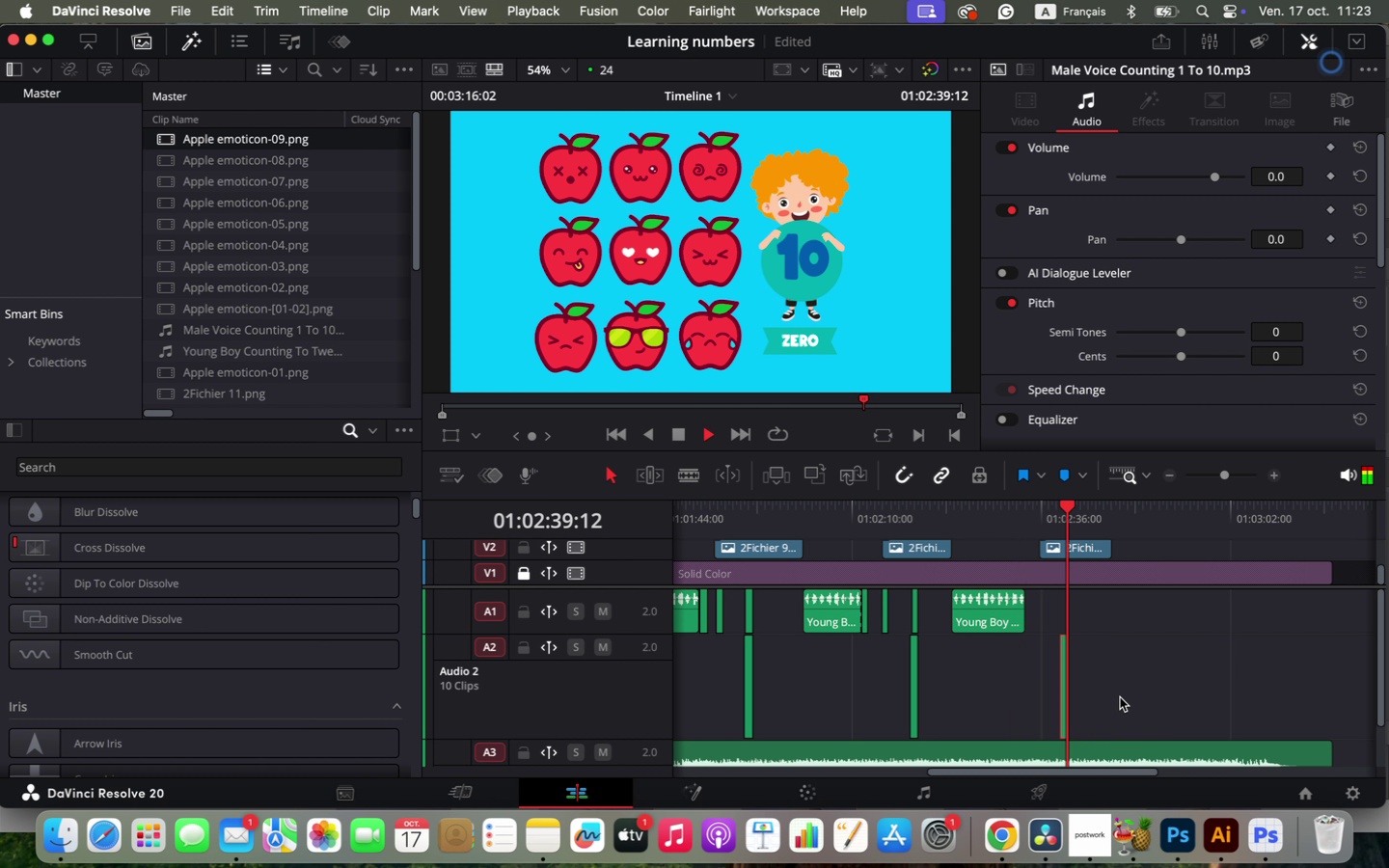 
key(Space)
 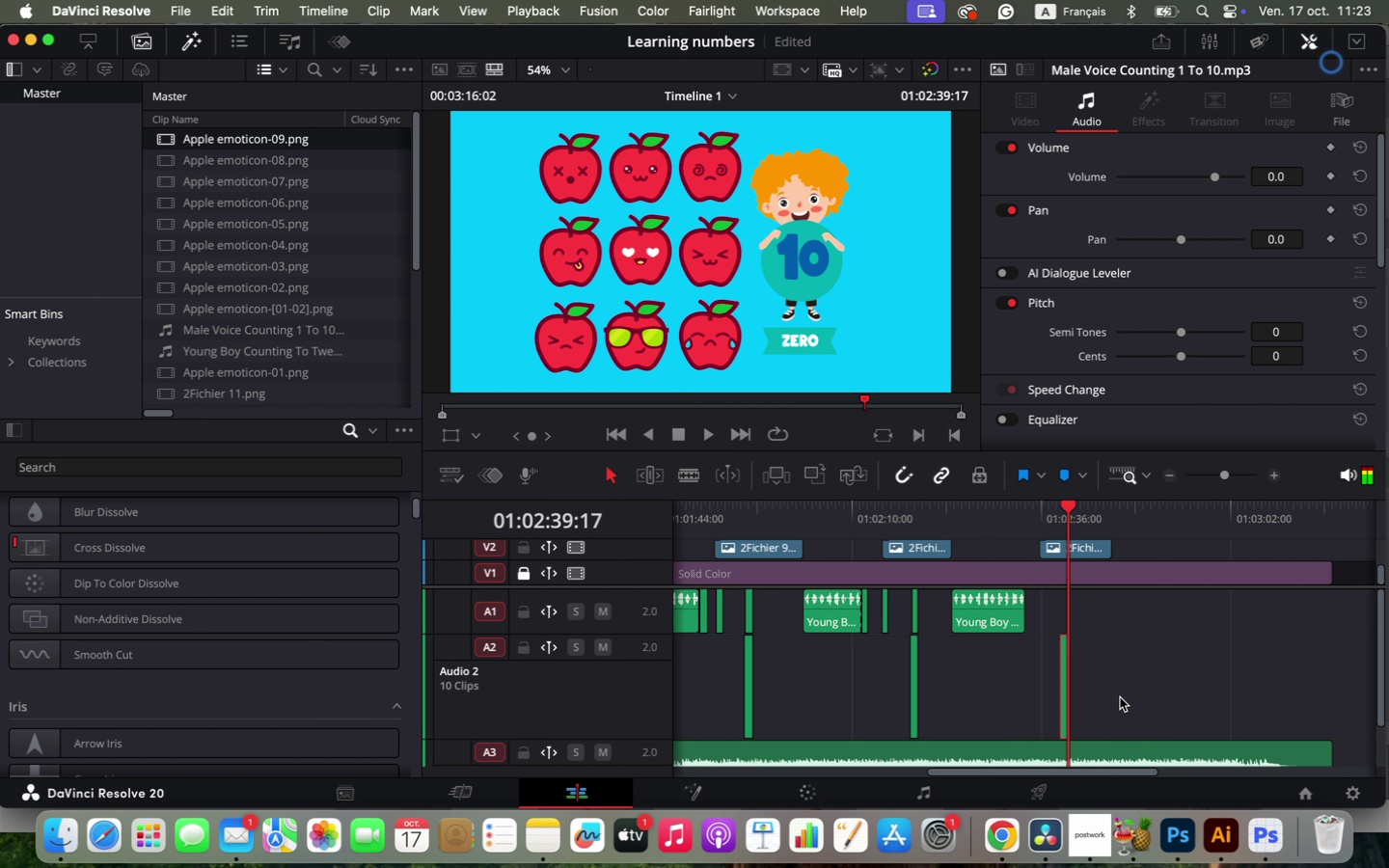 
hold_key(key=OptionLeft, duration=0.88)
scroll: coordinate [1120, 697], scroll_direction: up, amount: 26.0
 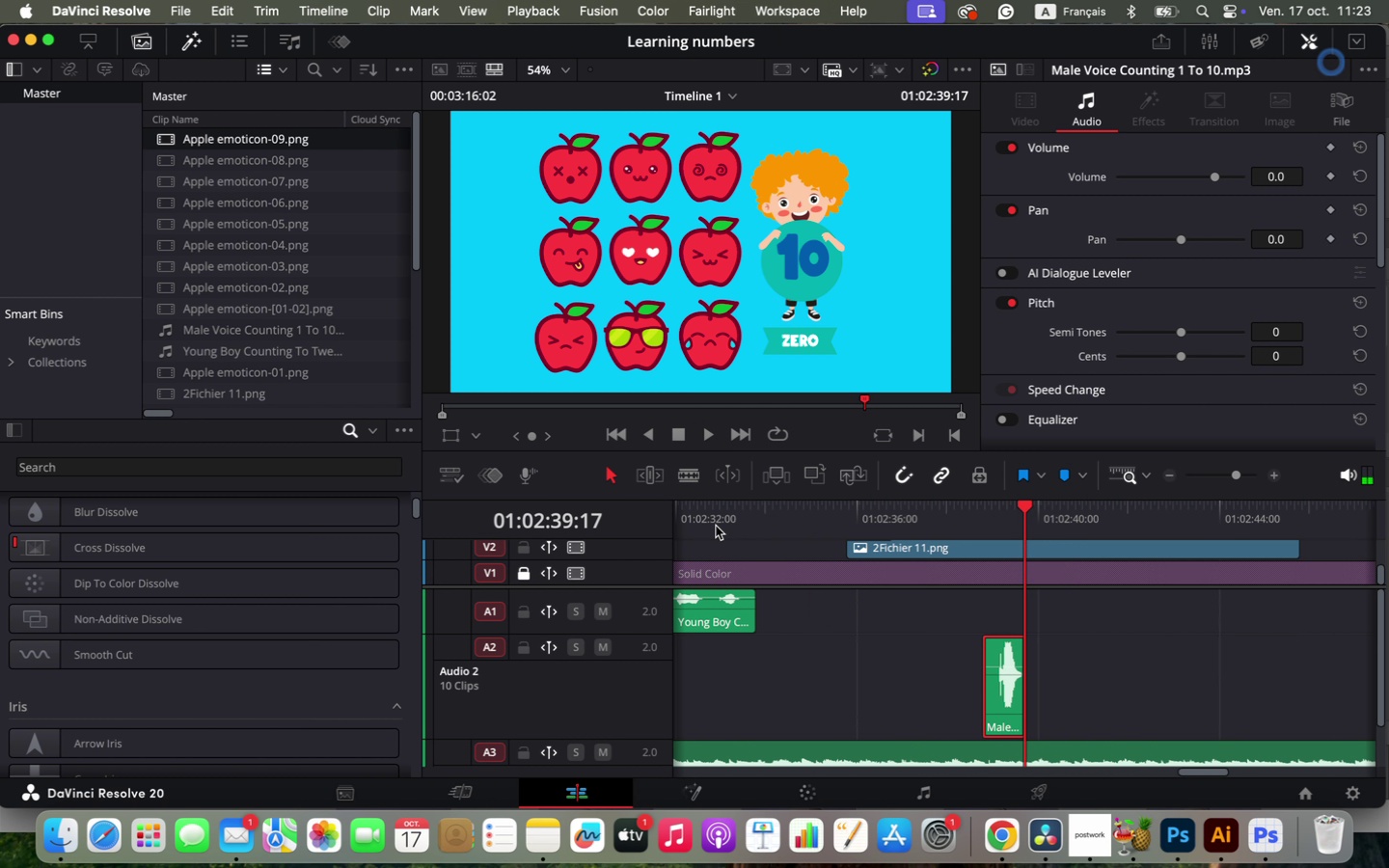 
left_click([718, 524])
 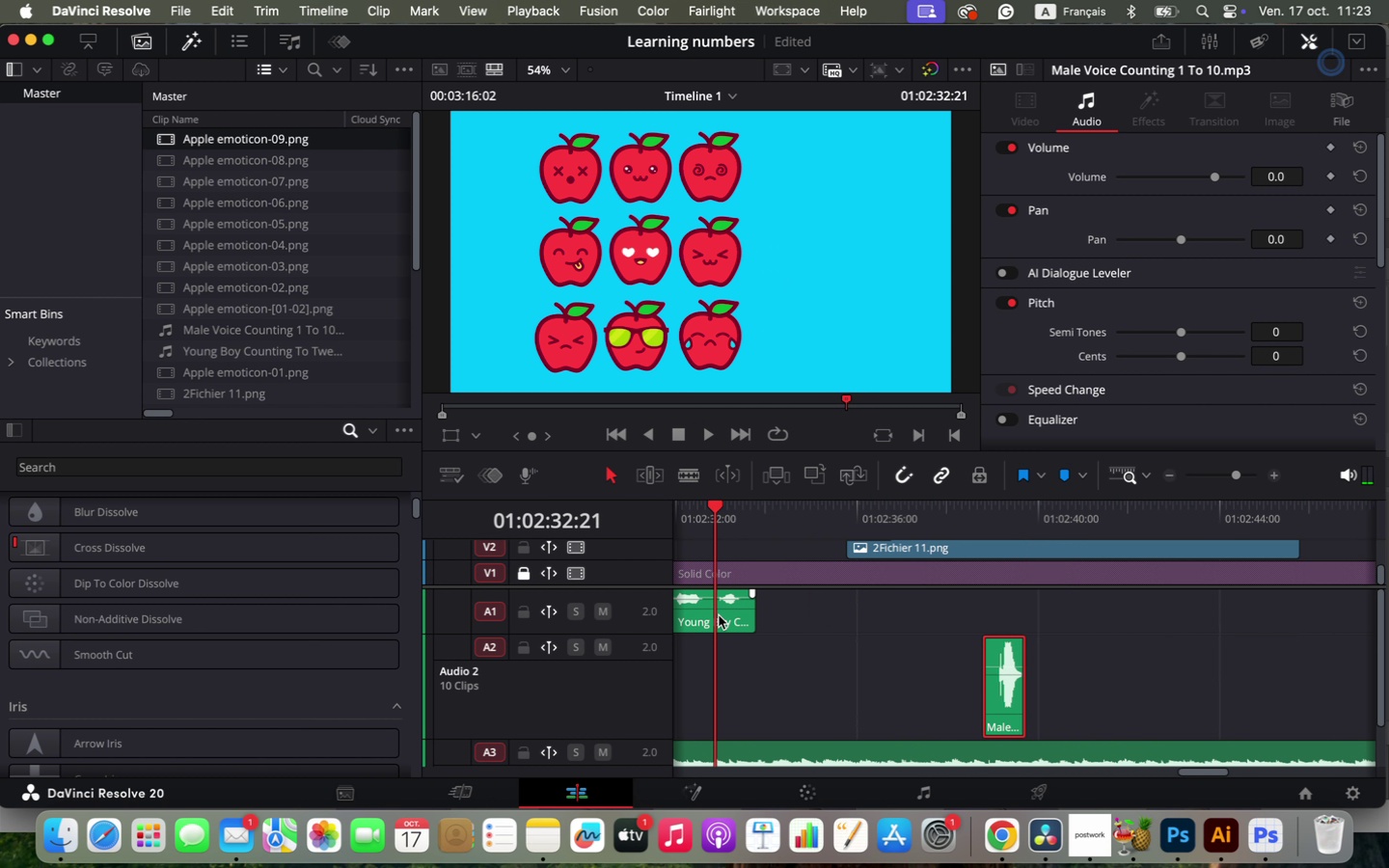 
key(C)
 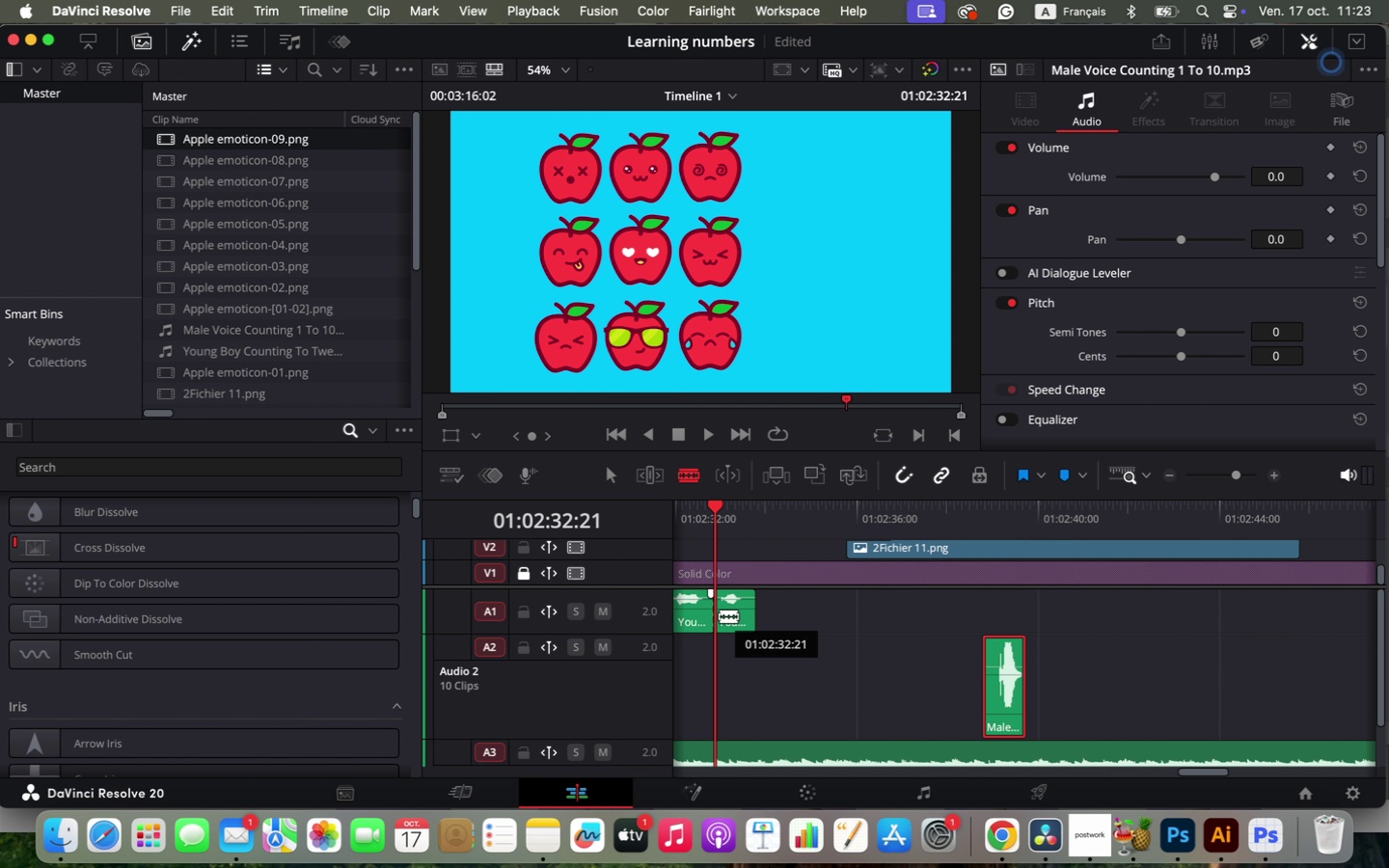 
left_click([719, 615])
 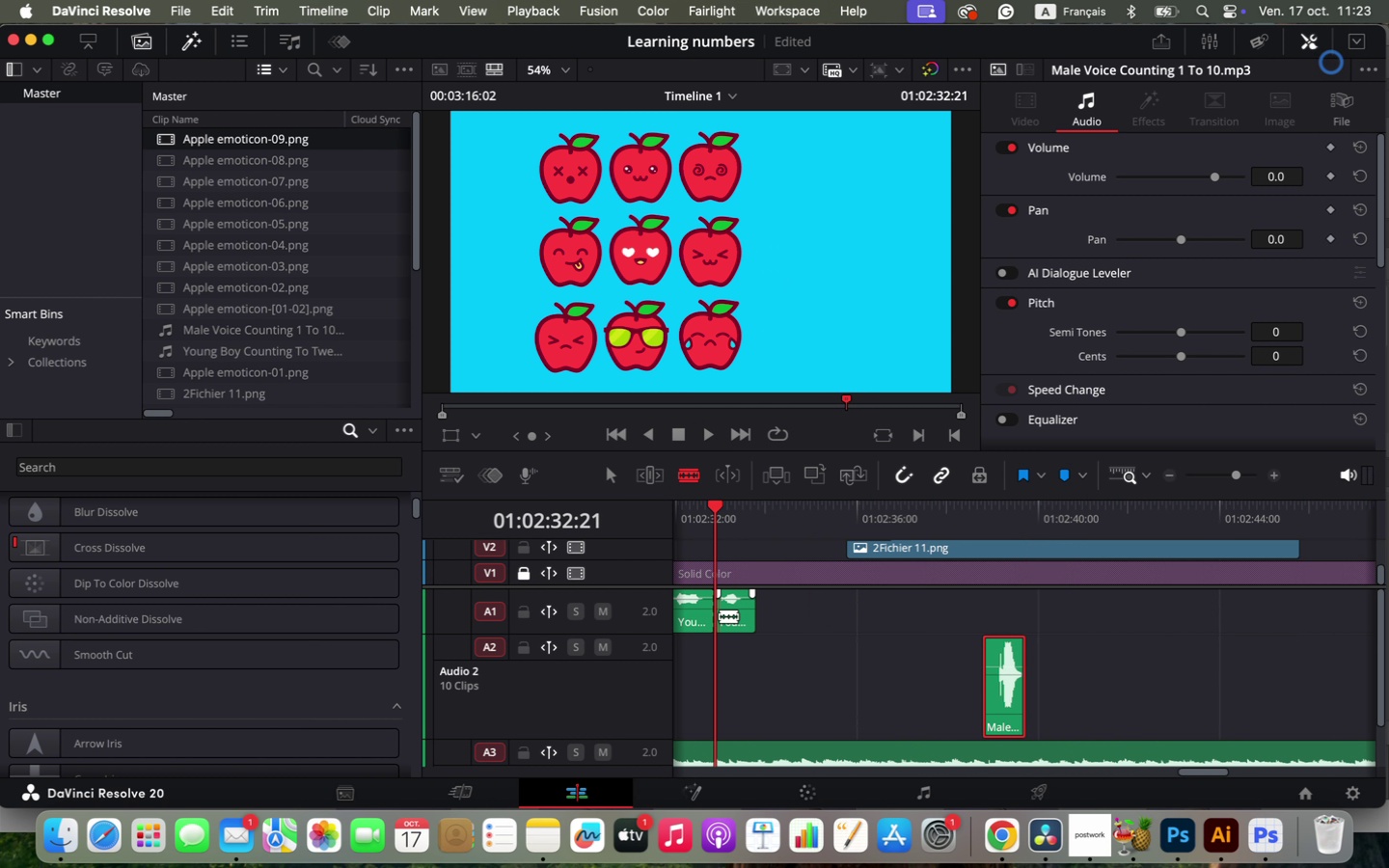 
key(Q)
 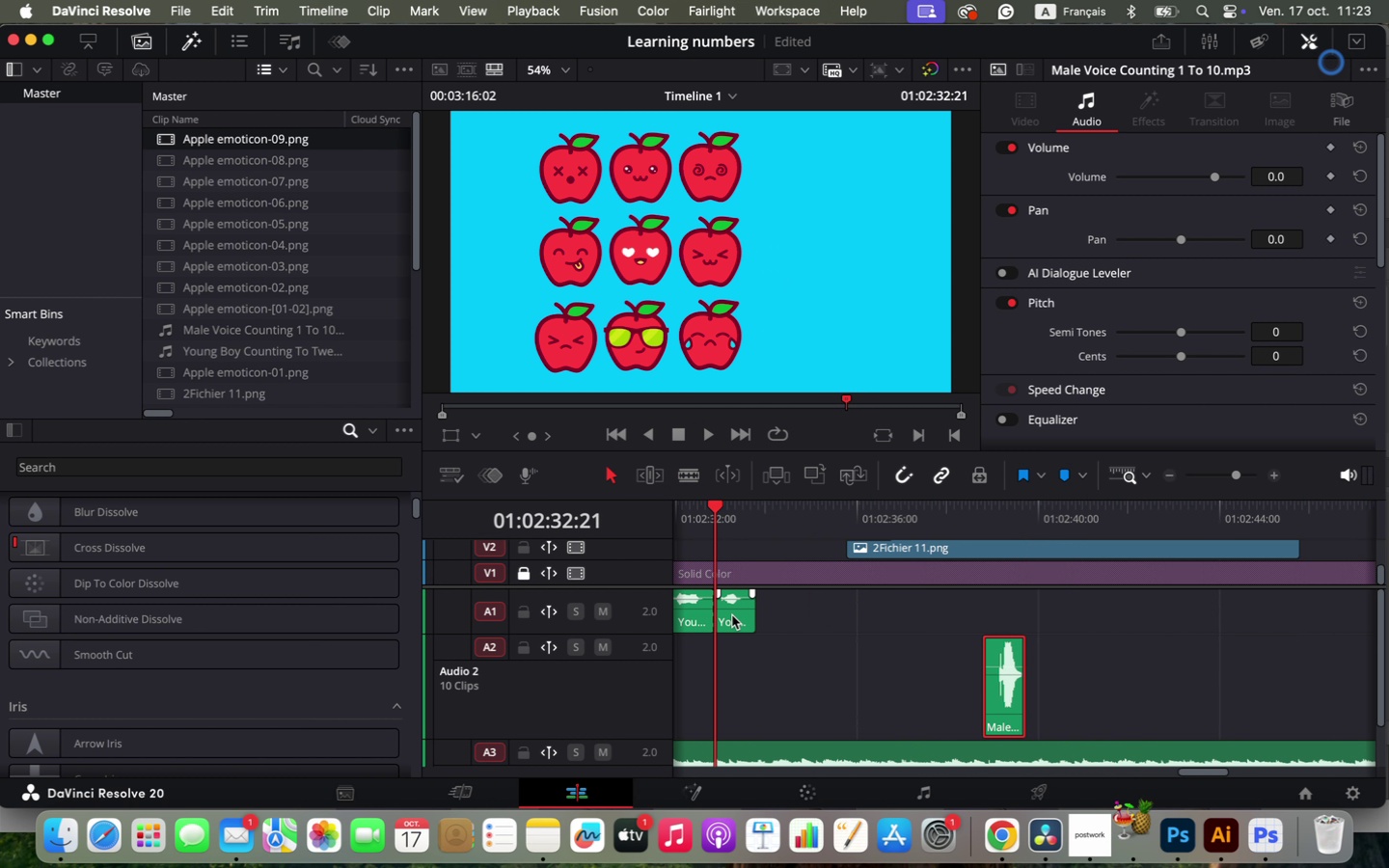 
left_click([746, 614])
 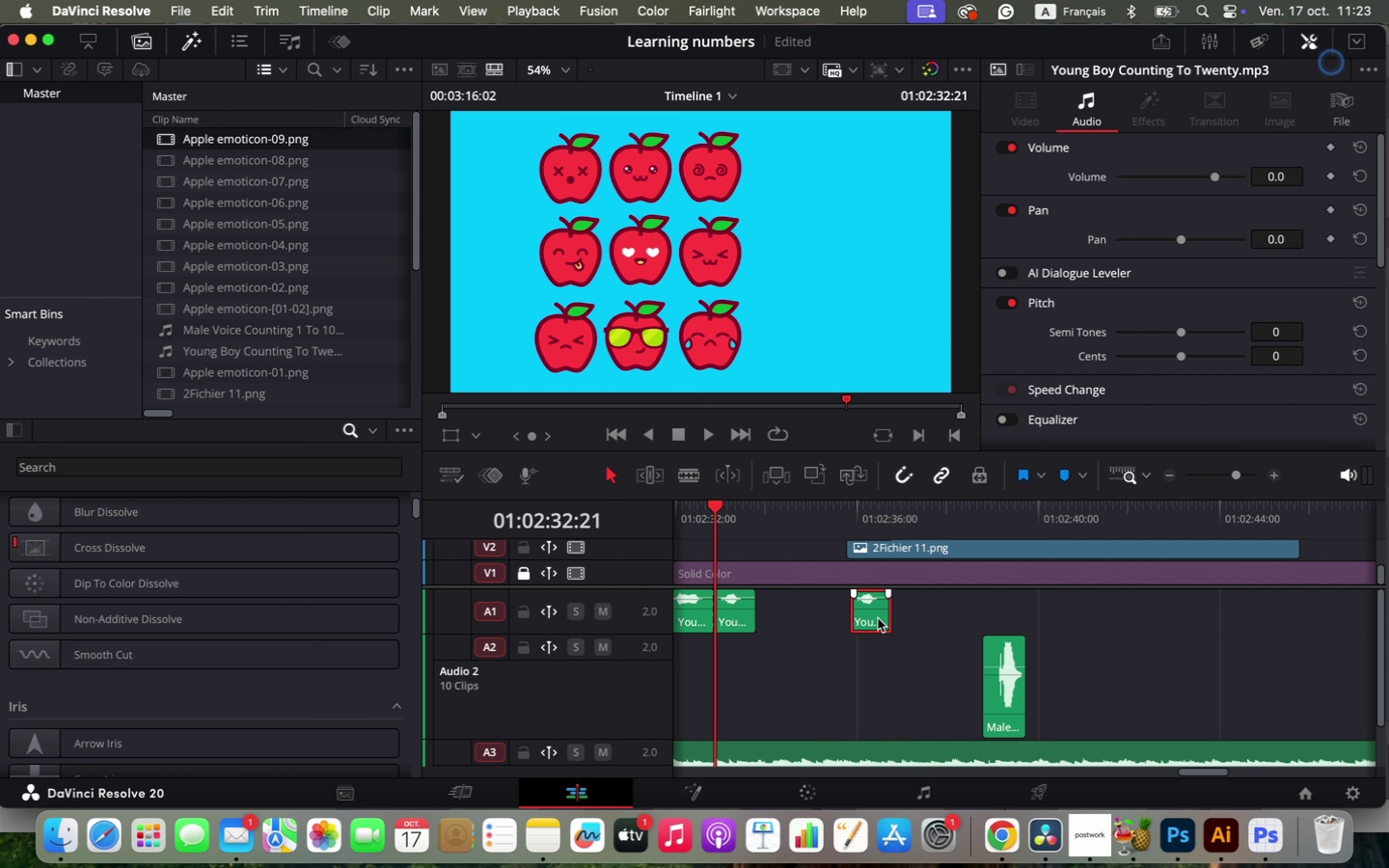 
hold_key(key=OptionLeft, duration=1.92)
left_click_drag(start_coordinate=[741, 618], to_coordinate=[884, 632])
 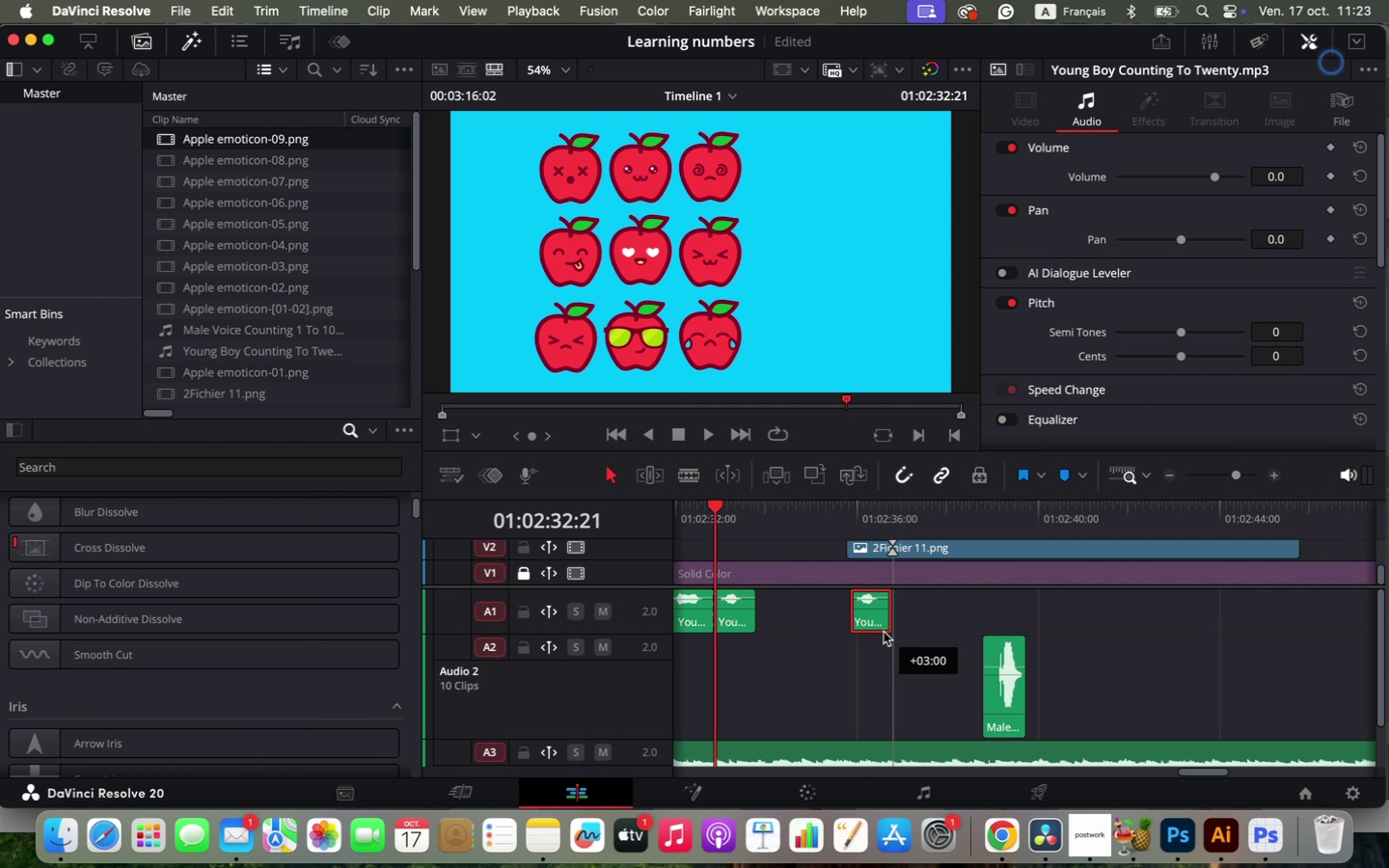 
left_click([846, 514])
 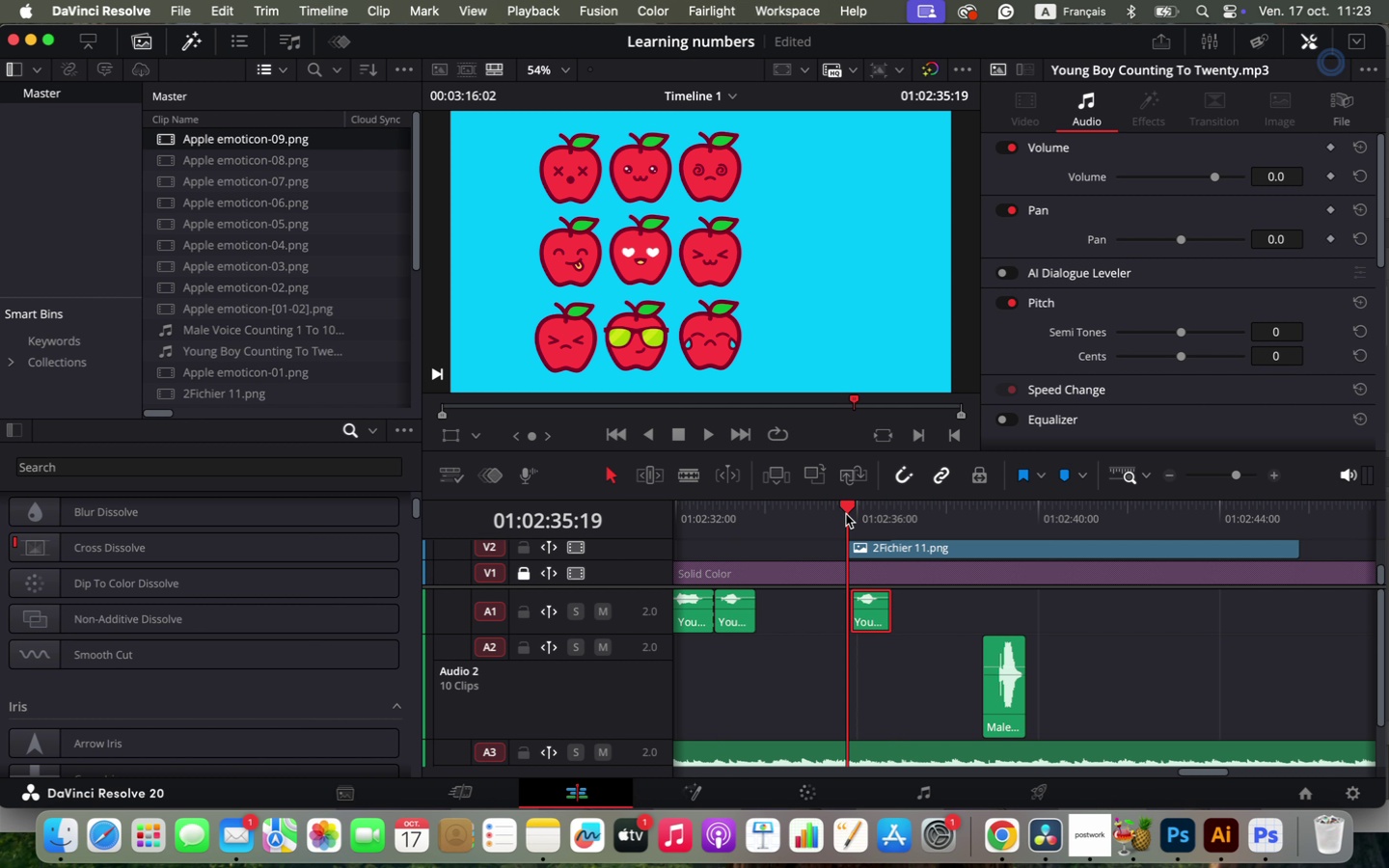 
key(Space)
 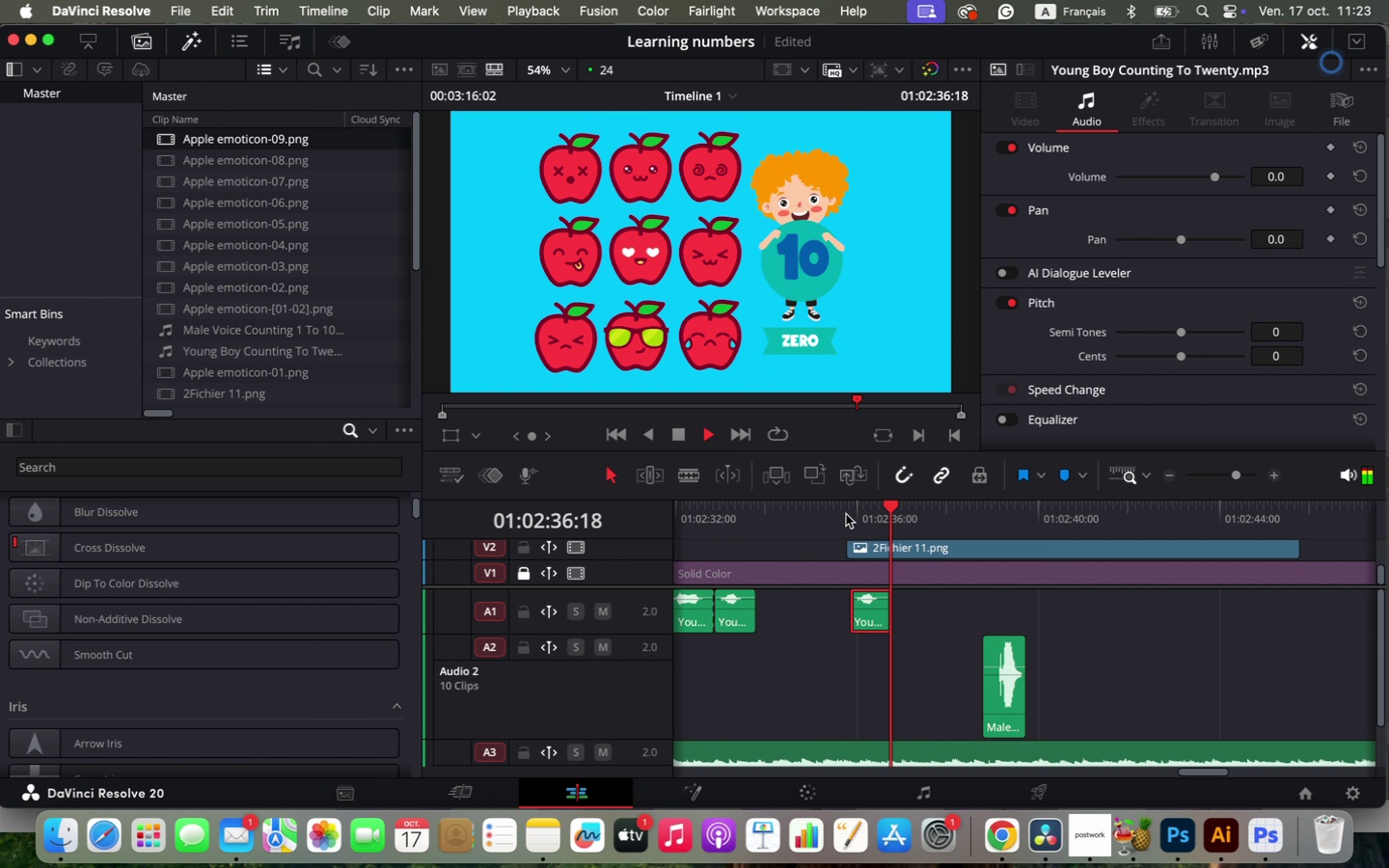 
key(Space)
 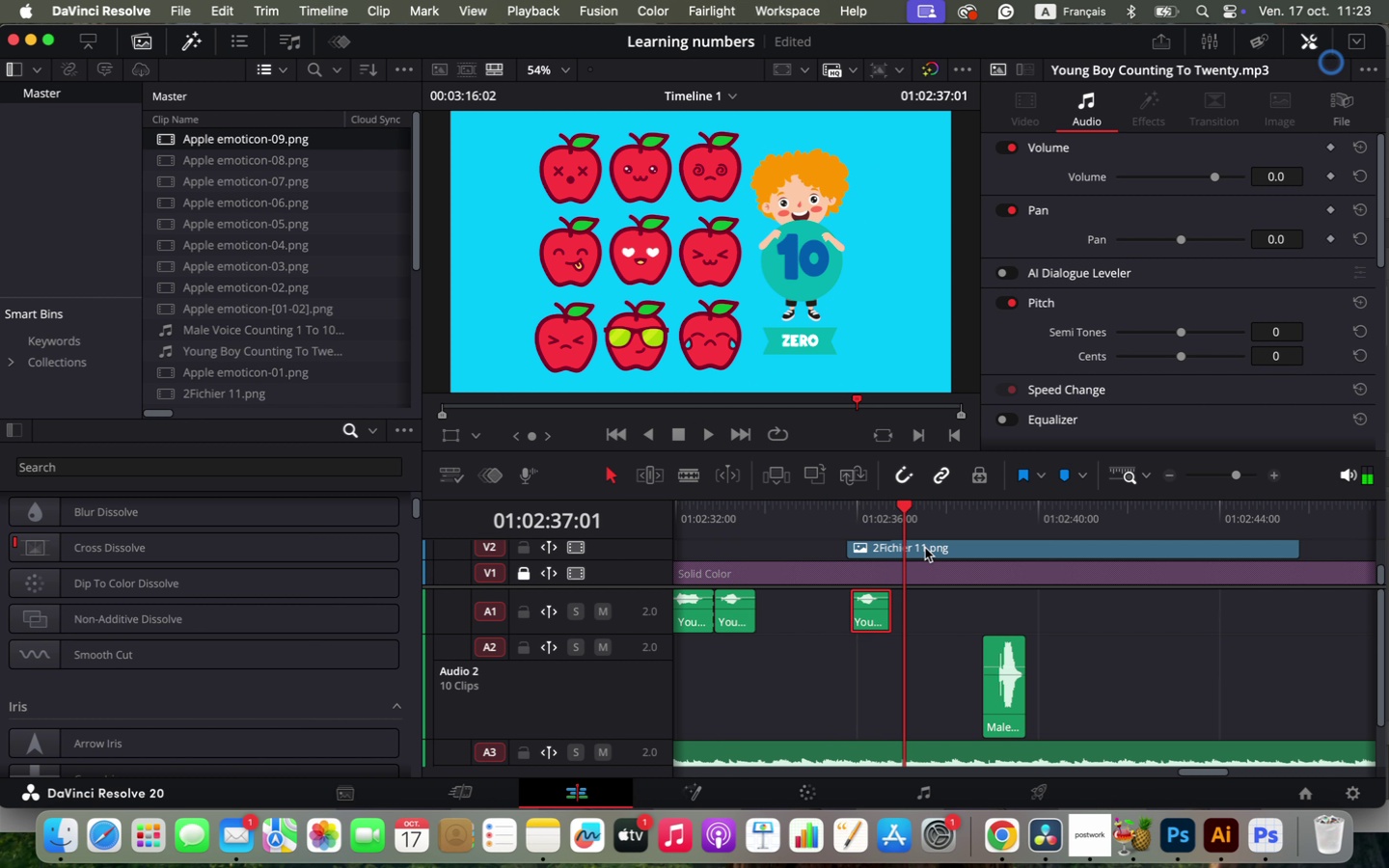 
left_click([929, 545])
 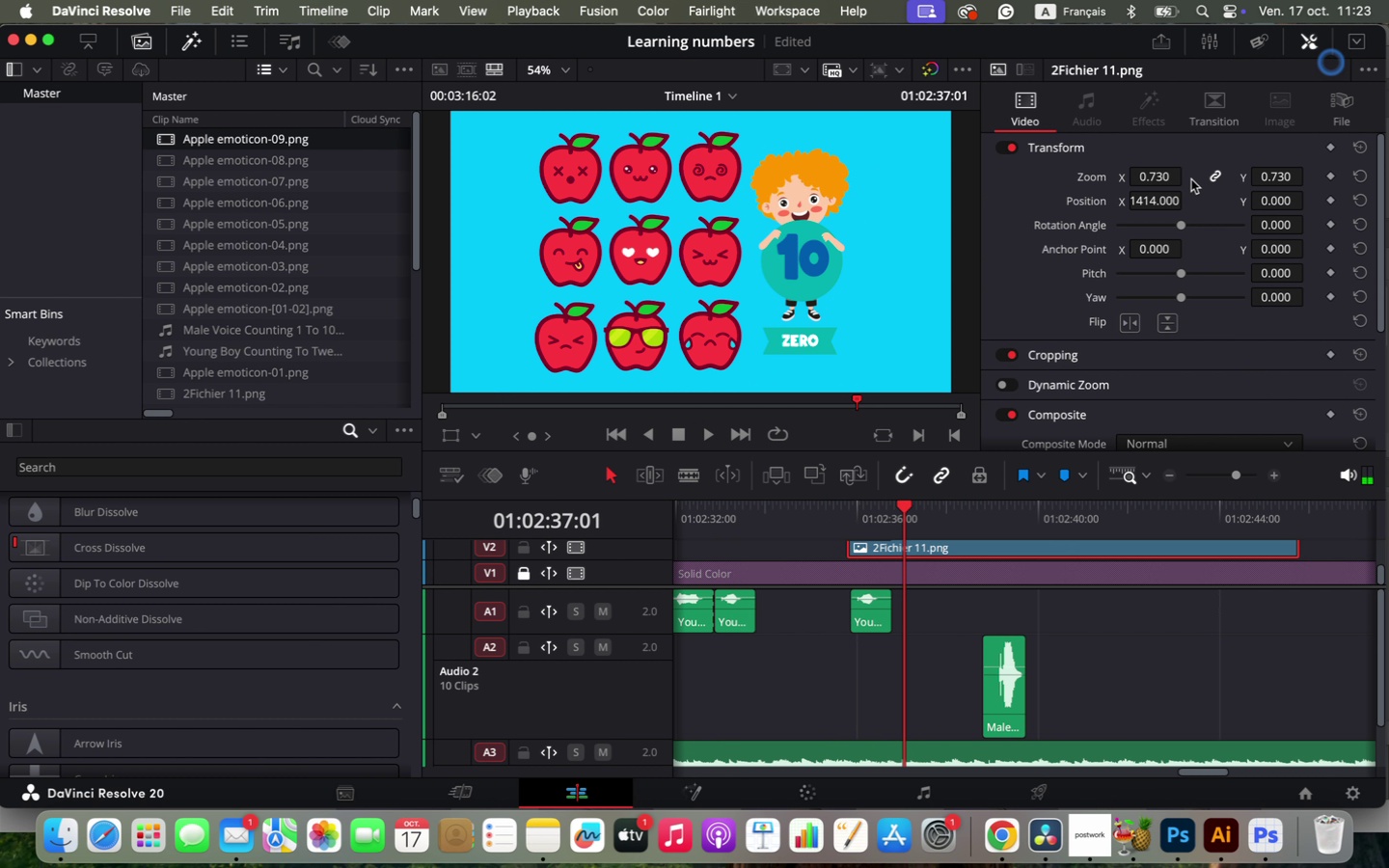 
left_click_drag(start_coordinate=[1145, 203], to_coordinate=[840, 455])
 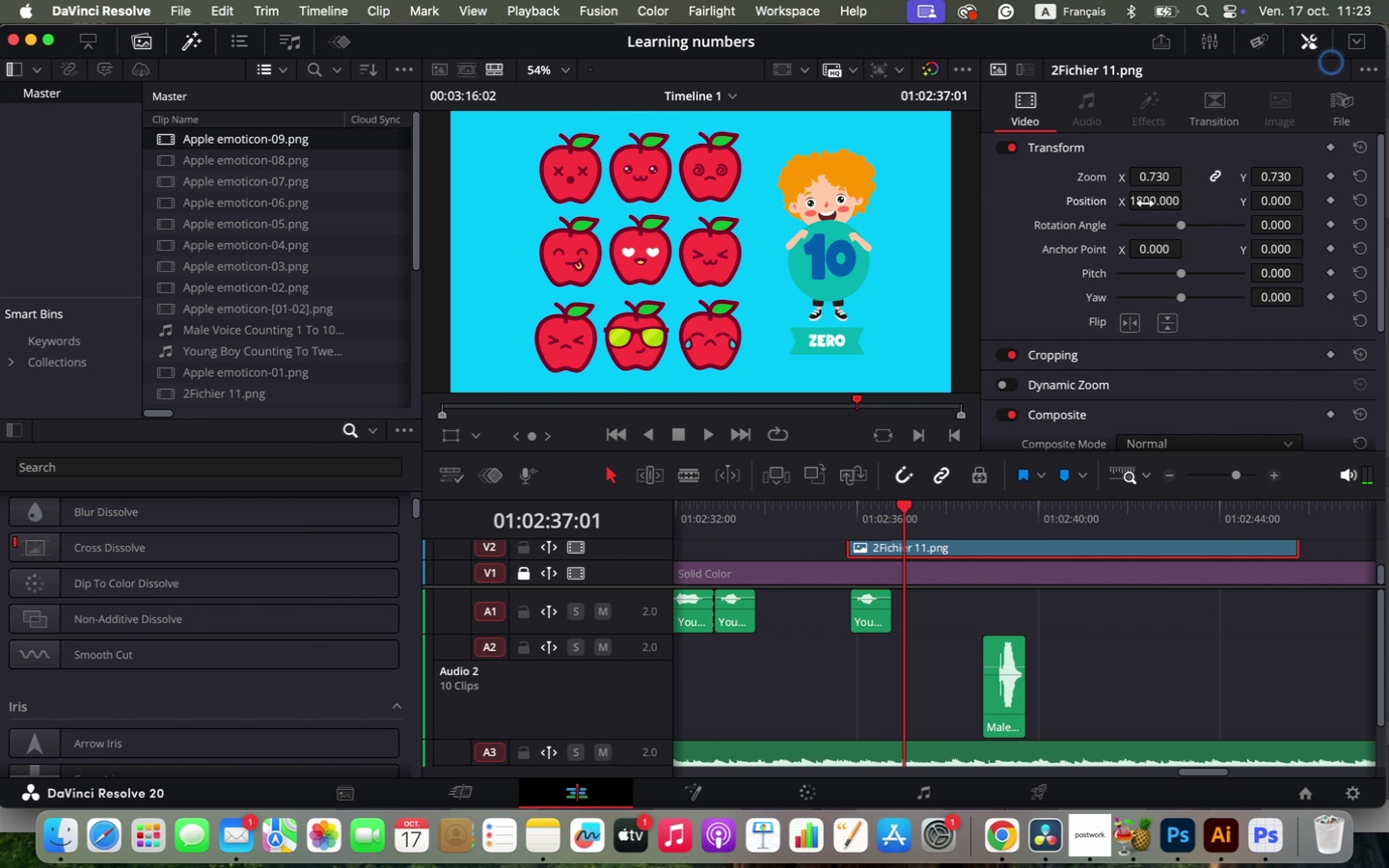 
left_click_drag(start_coordinate=[1141, 201], to_coordinate=[731, 435])
 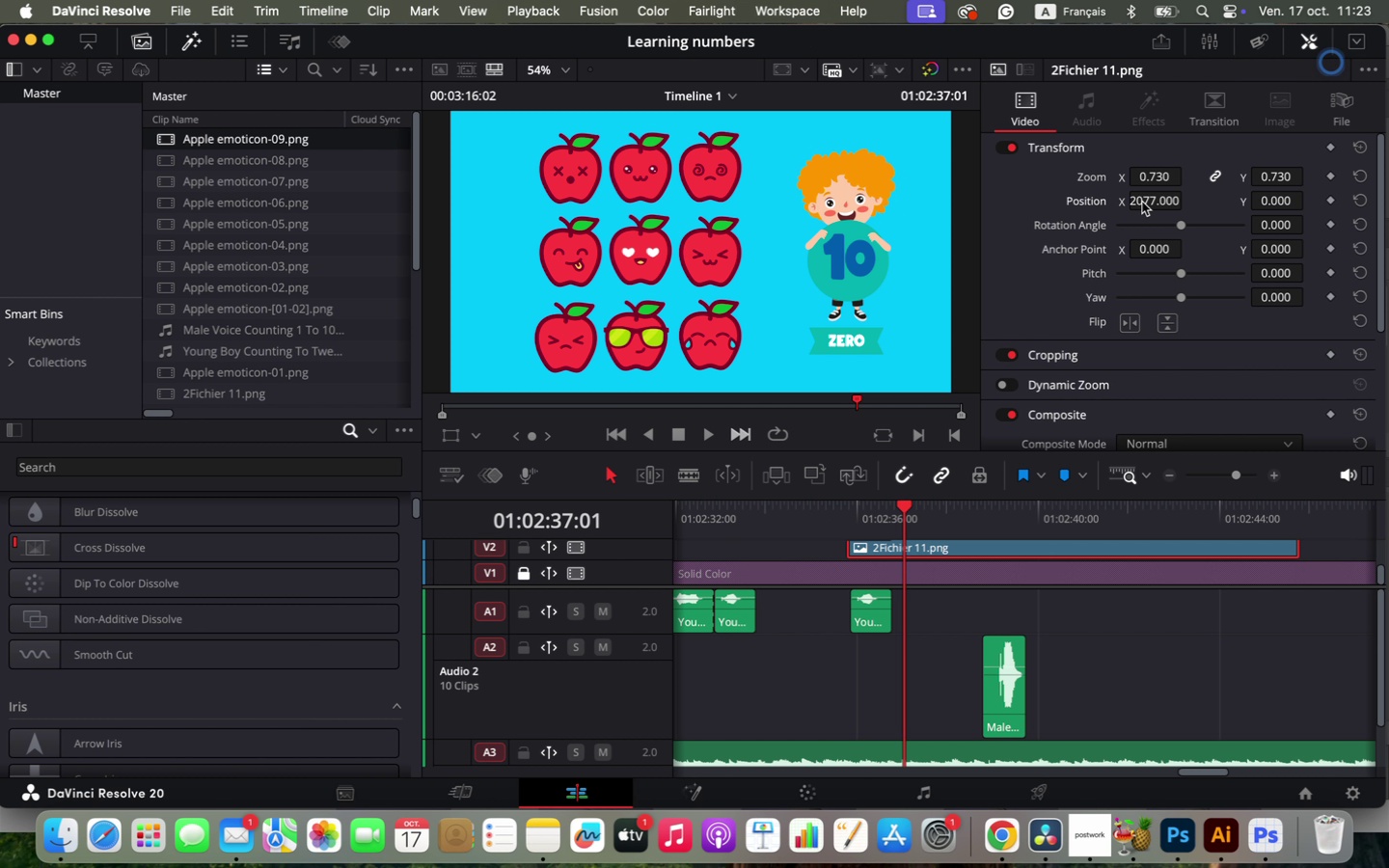 
scroll: coordinate [1008, 554], scroll_direction: up, amount: 2.0
 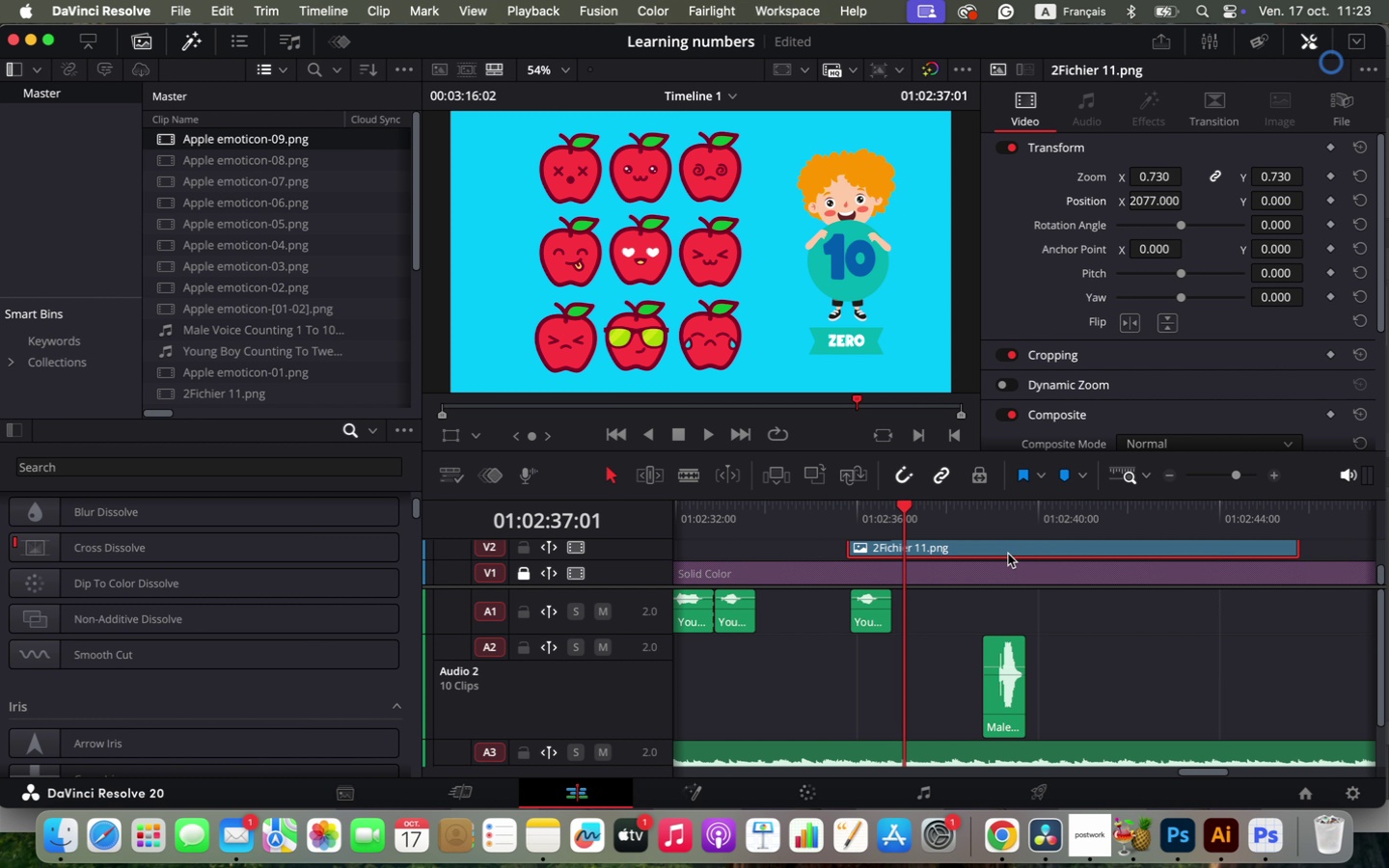 
scroll: coordinate [958, 574], scroll_direction: down, amount: 2.0
 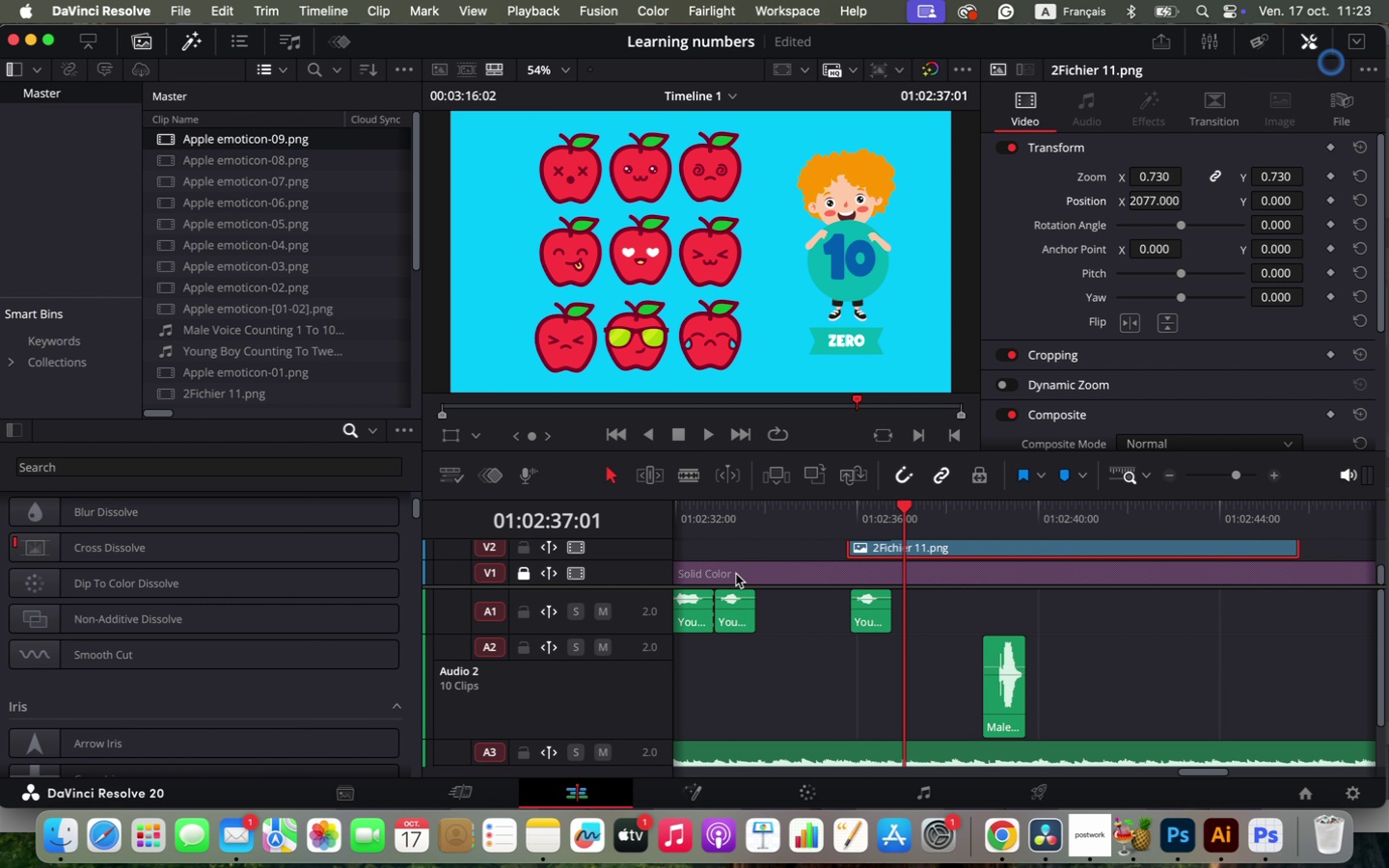 
left_click_drag(start_coordinate=[631, 585], to_coordinate=[631, 702])
 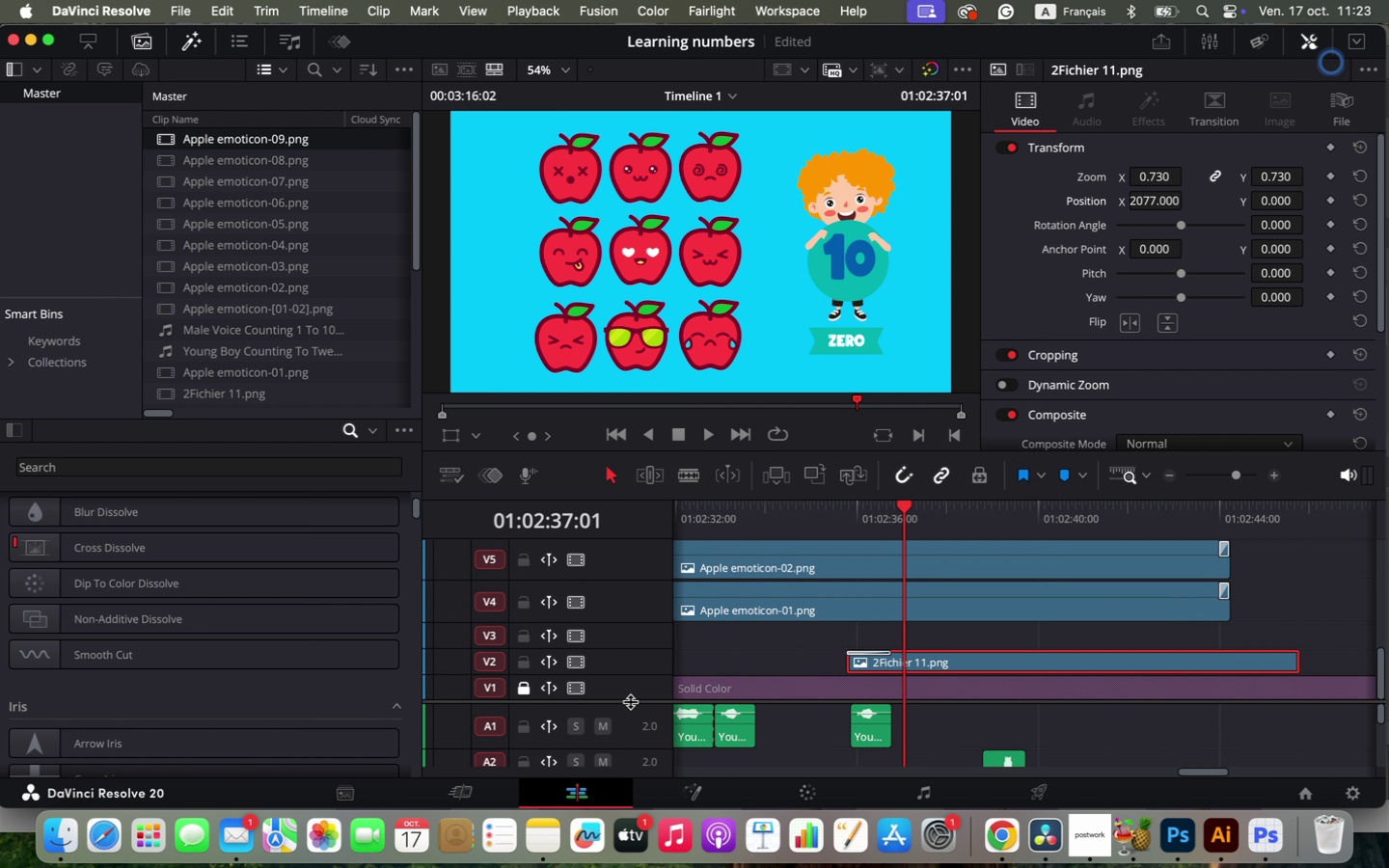 
scroll: coordinate [977, 598], scroll_direction: up, amount: 6.0
 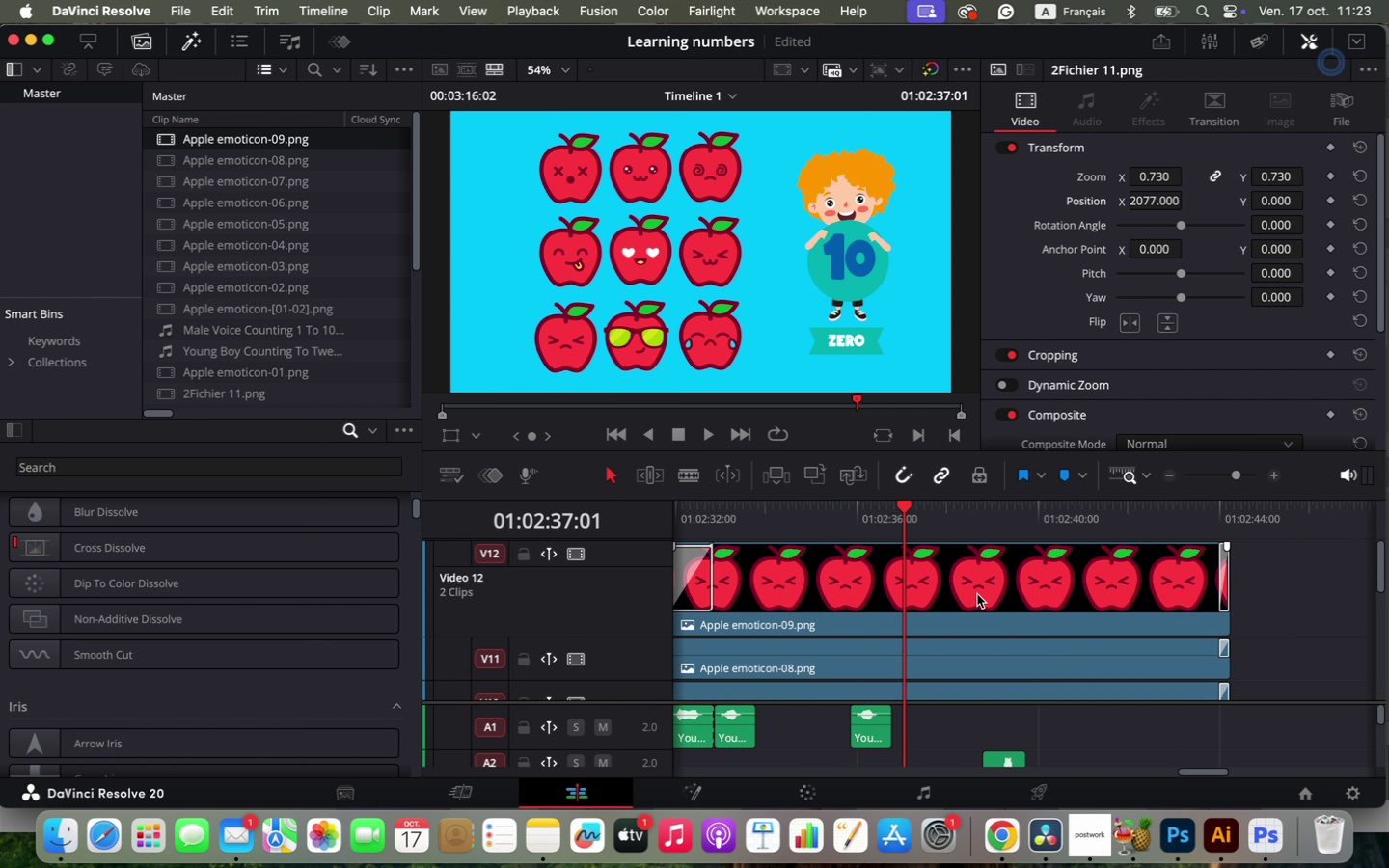 
left_click([982, 583])
 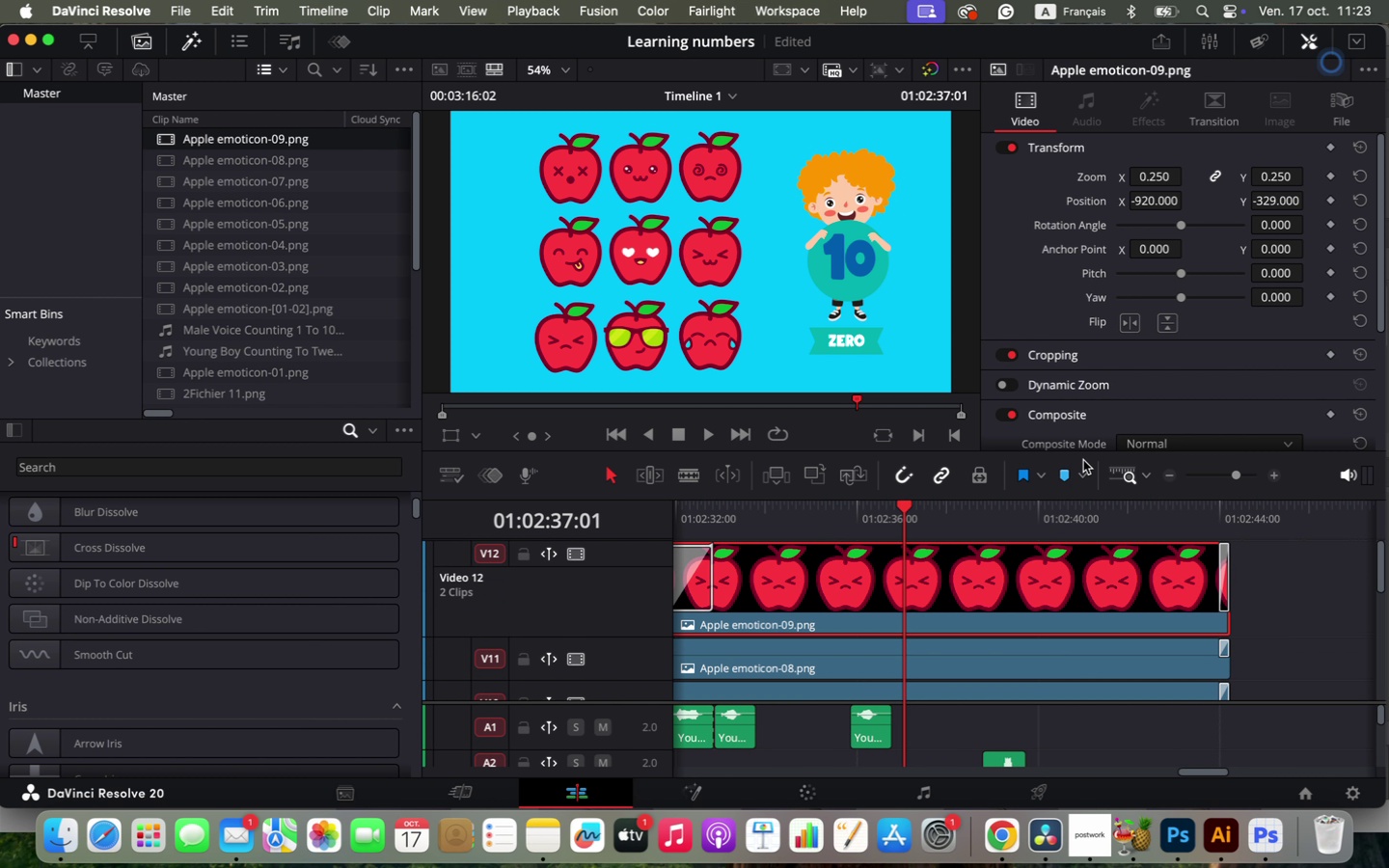 
left_click_drag(start_coordinate=[1154, 194], to_coordinate=[962, 209])
 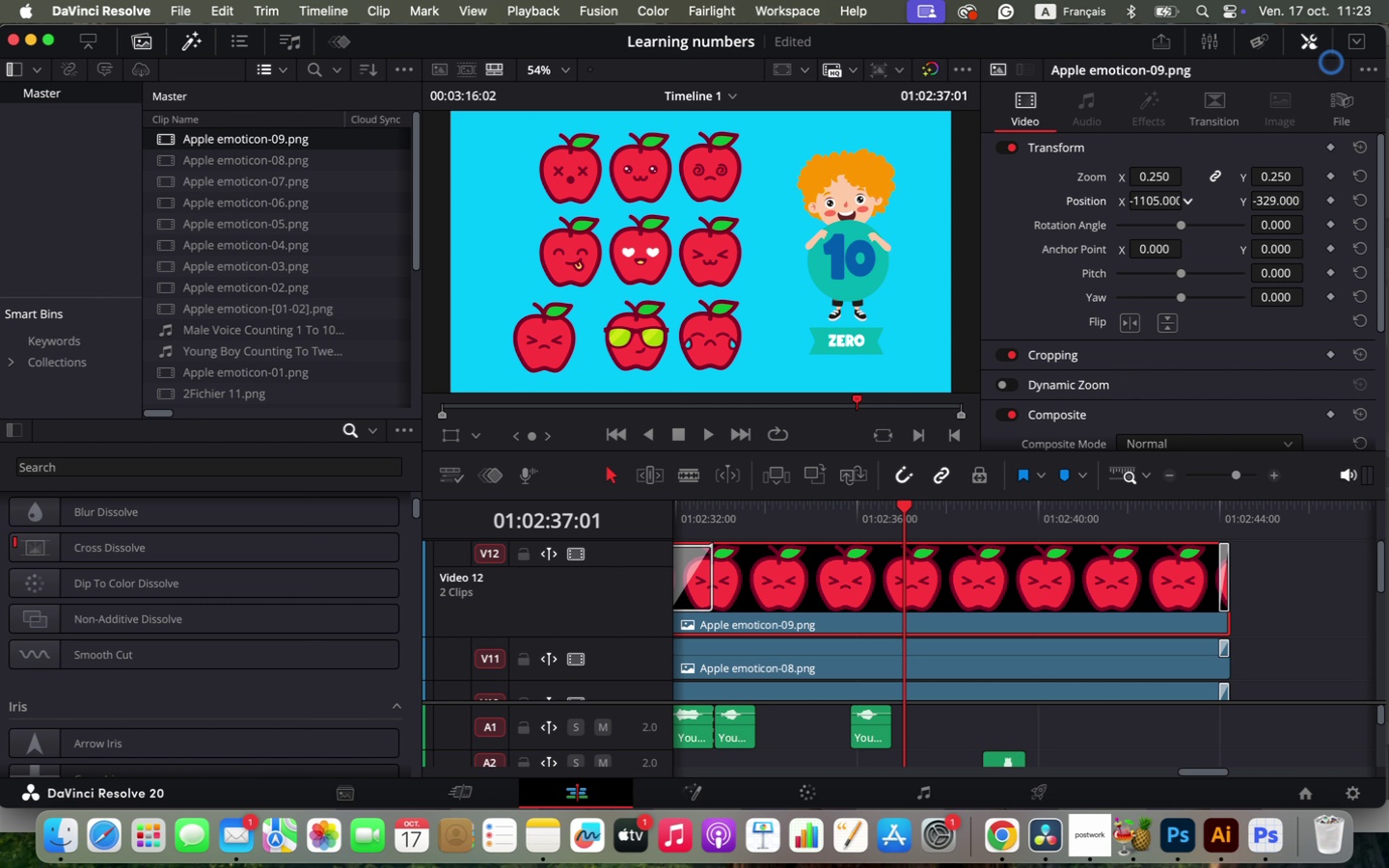 
key(Meta+W)
 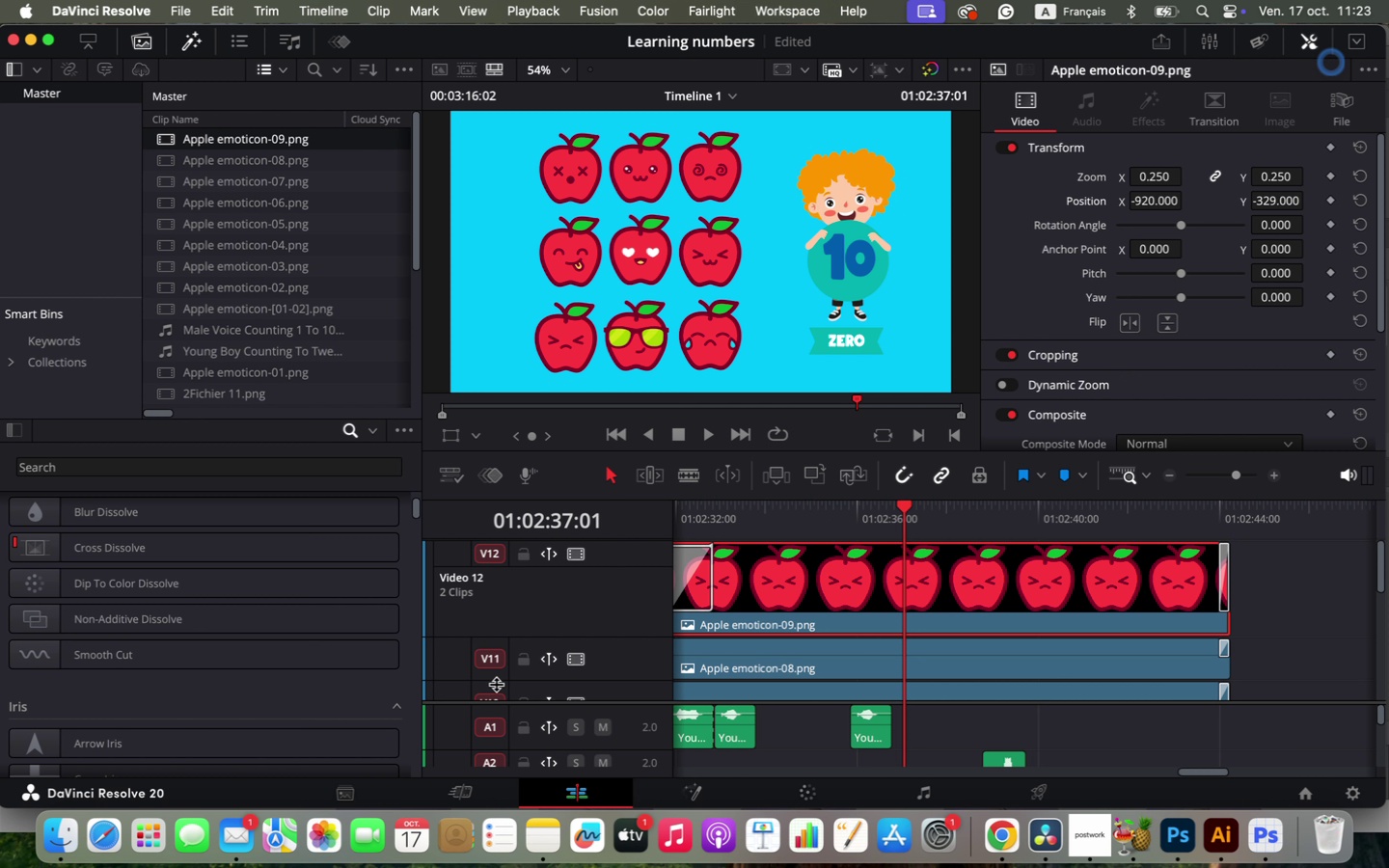 
scroll: coordinate [980, 641], scroll_direction: down, amount: 4.0
 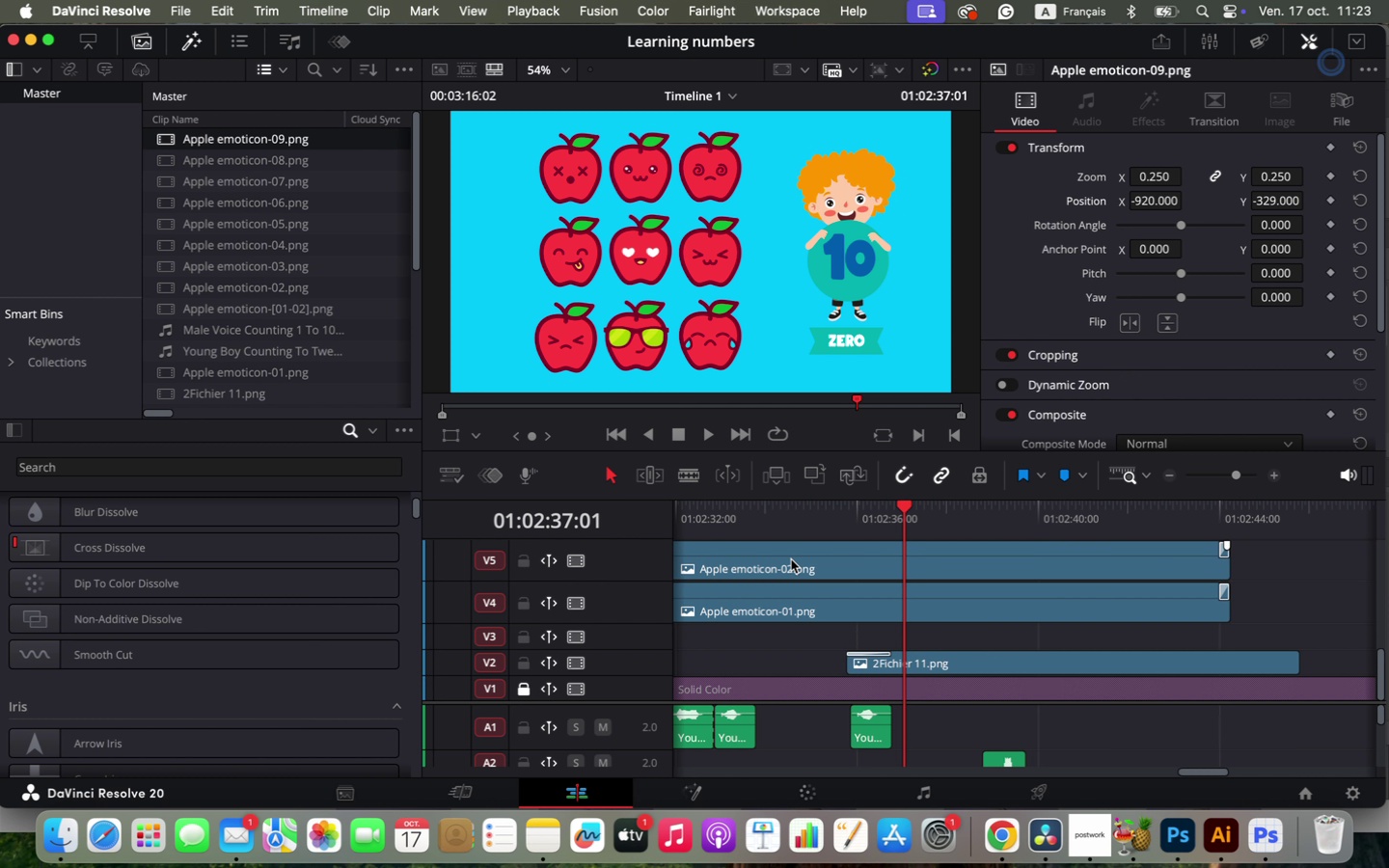 
left_click([722, 519])
 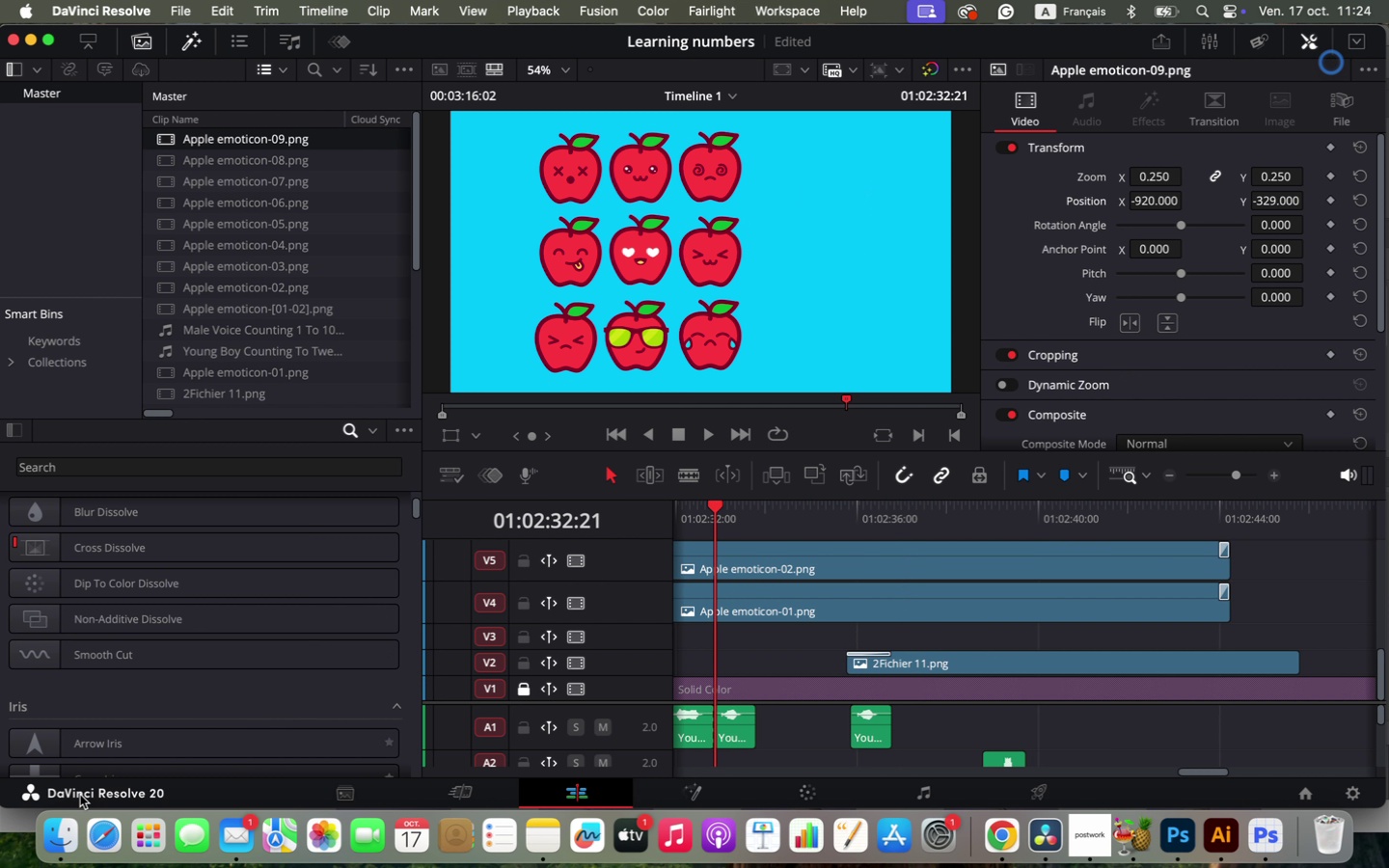 
left_click([56, 833])
 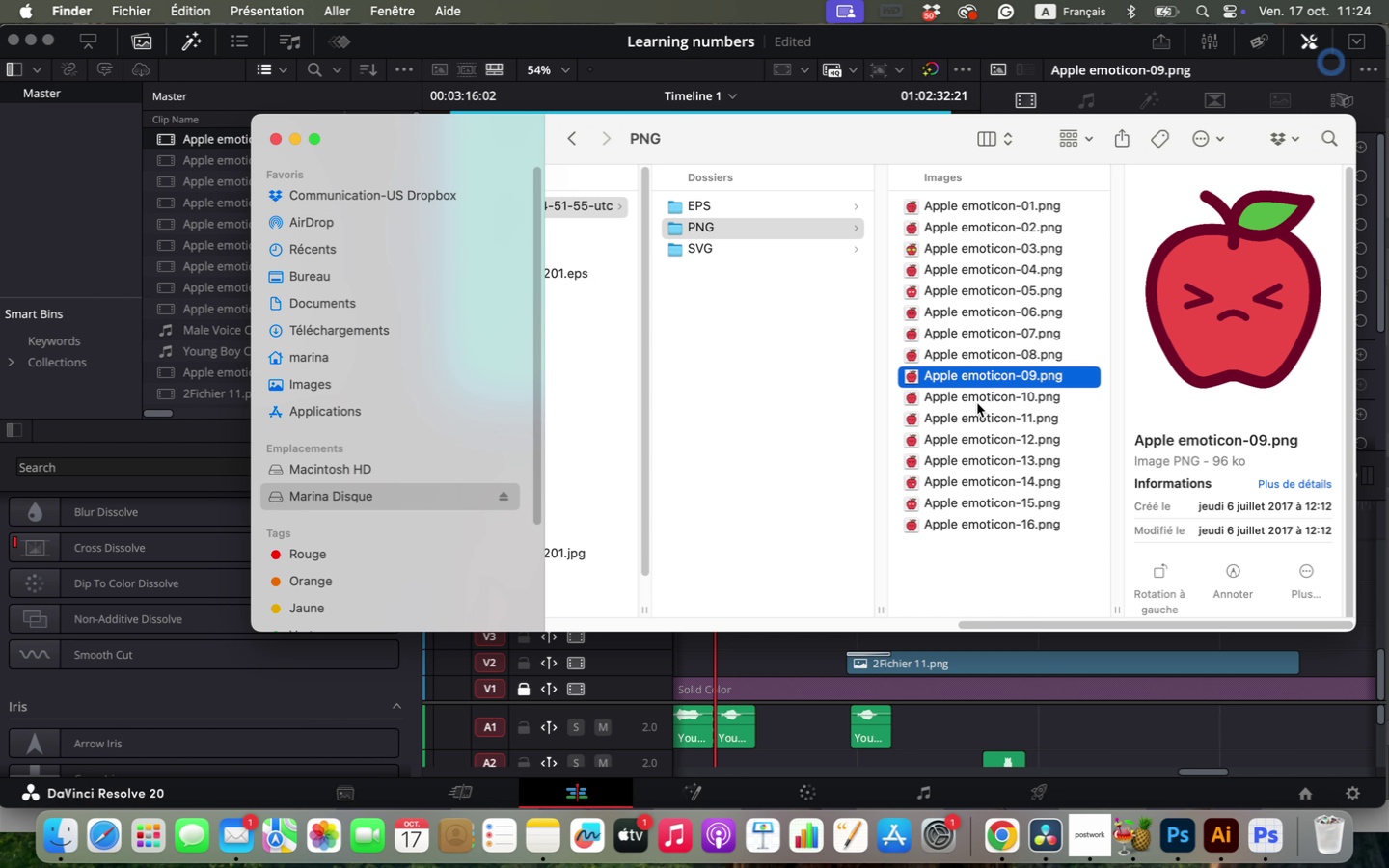 
left_click([975, 393])
 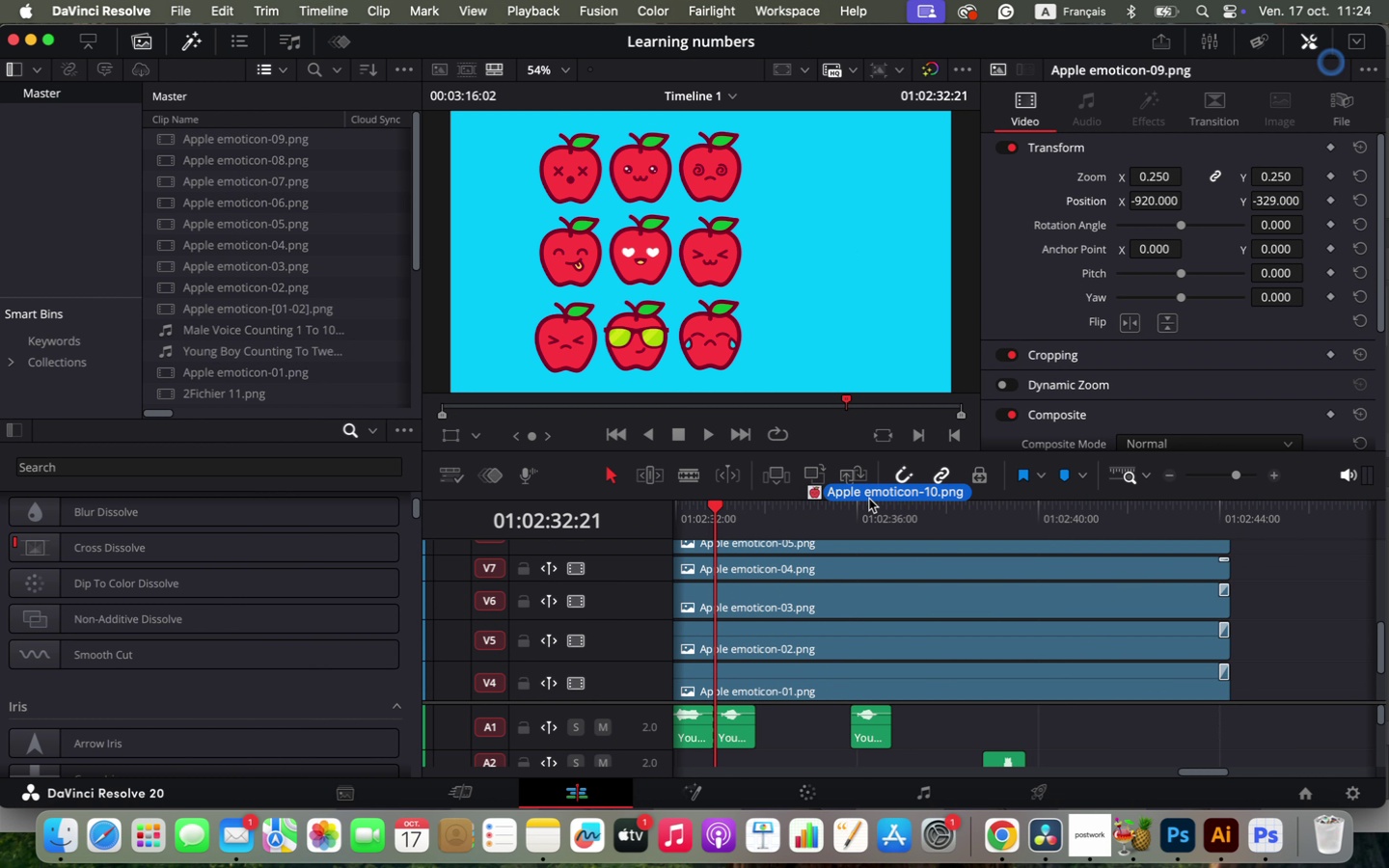 
left_click_drag(start_coordinate=[967, 404], to_coordinate=[1257, 556])
 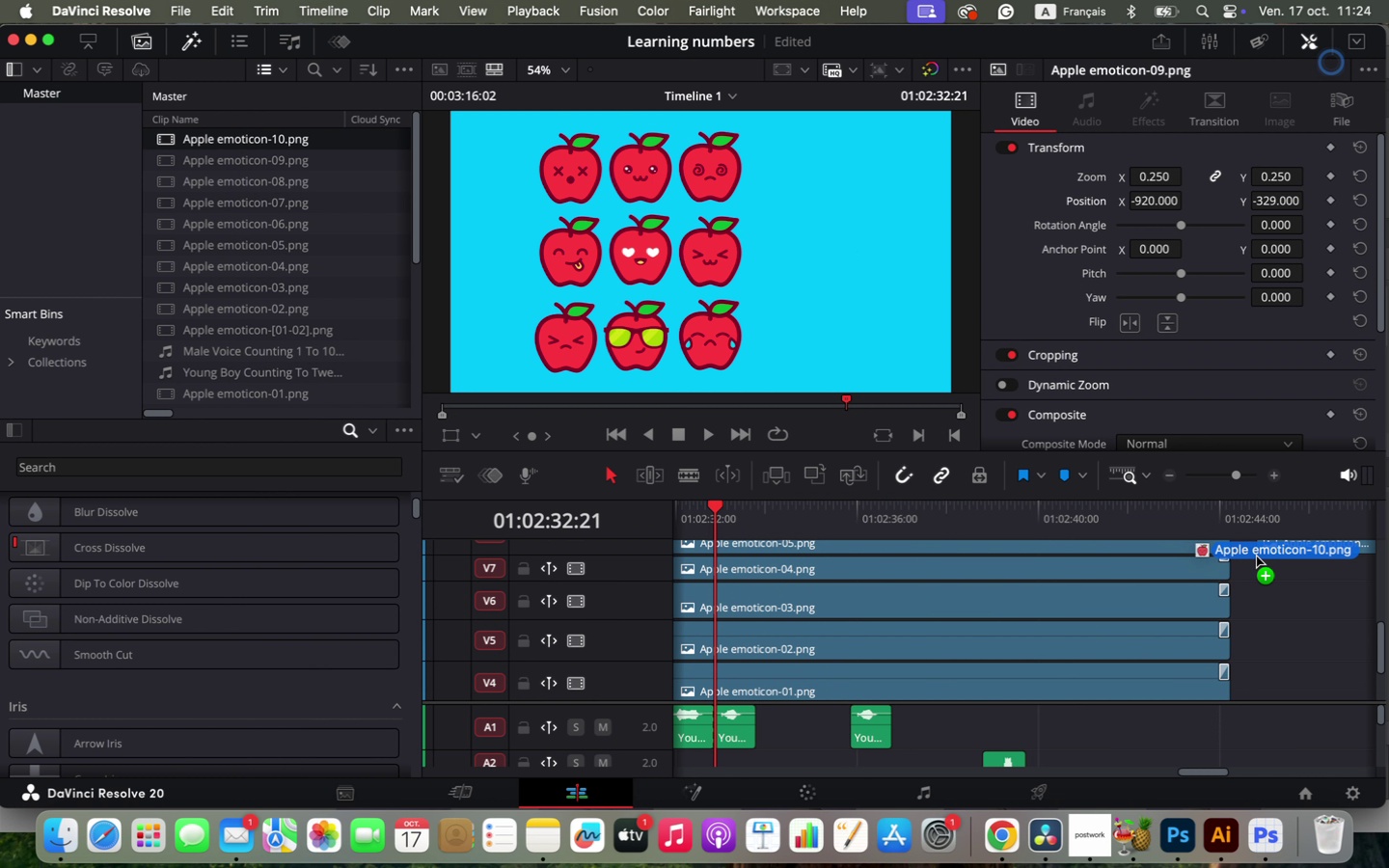 
scroll: coordinate [1269, 627], scroll_direction: up, amount: 2.0
 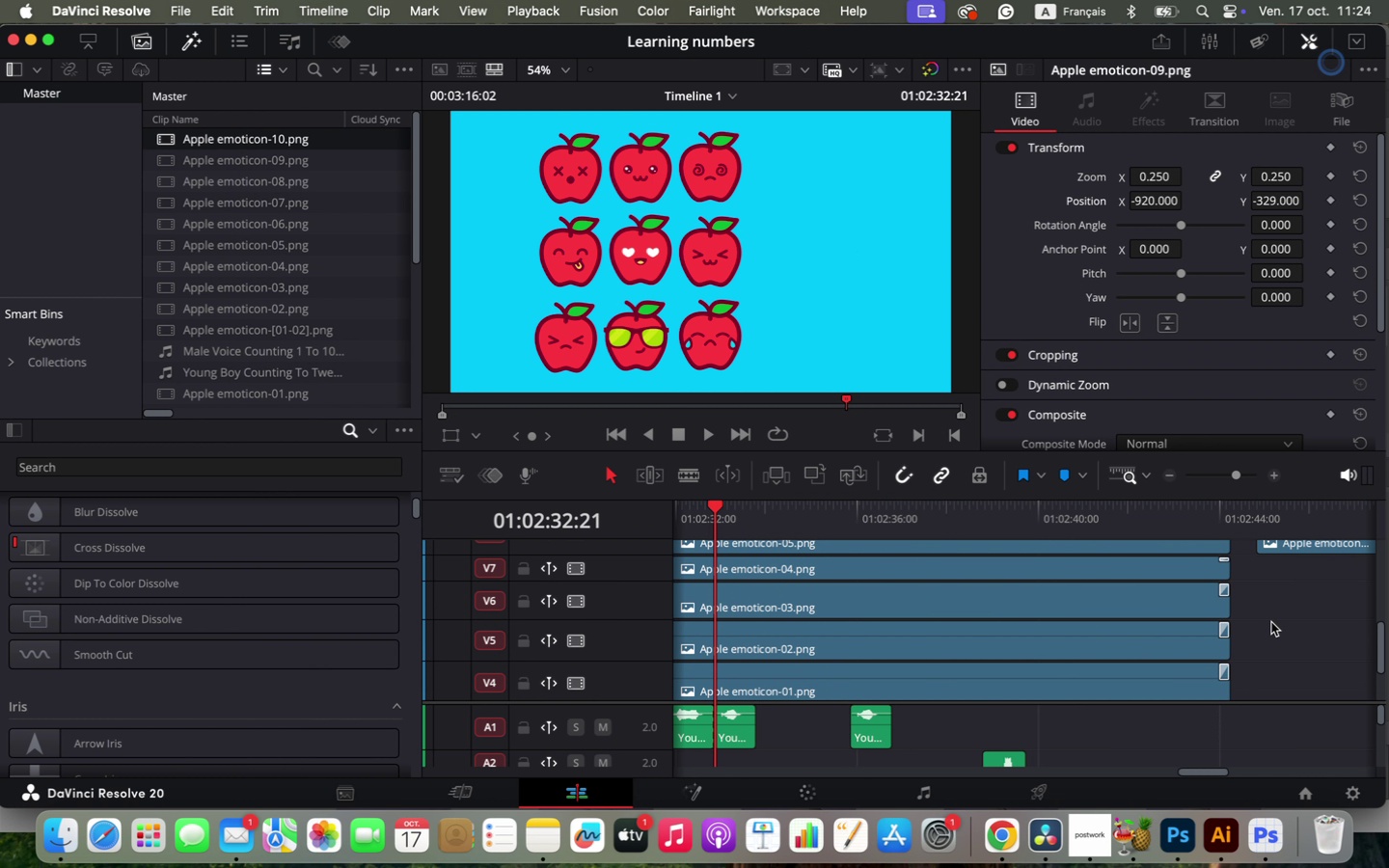 
scroll: coordinate [1269, 627], scroll_direction: down, amount: 2.0
 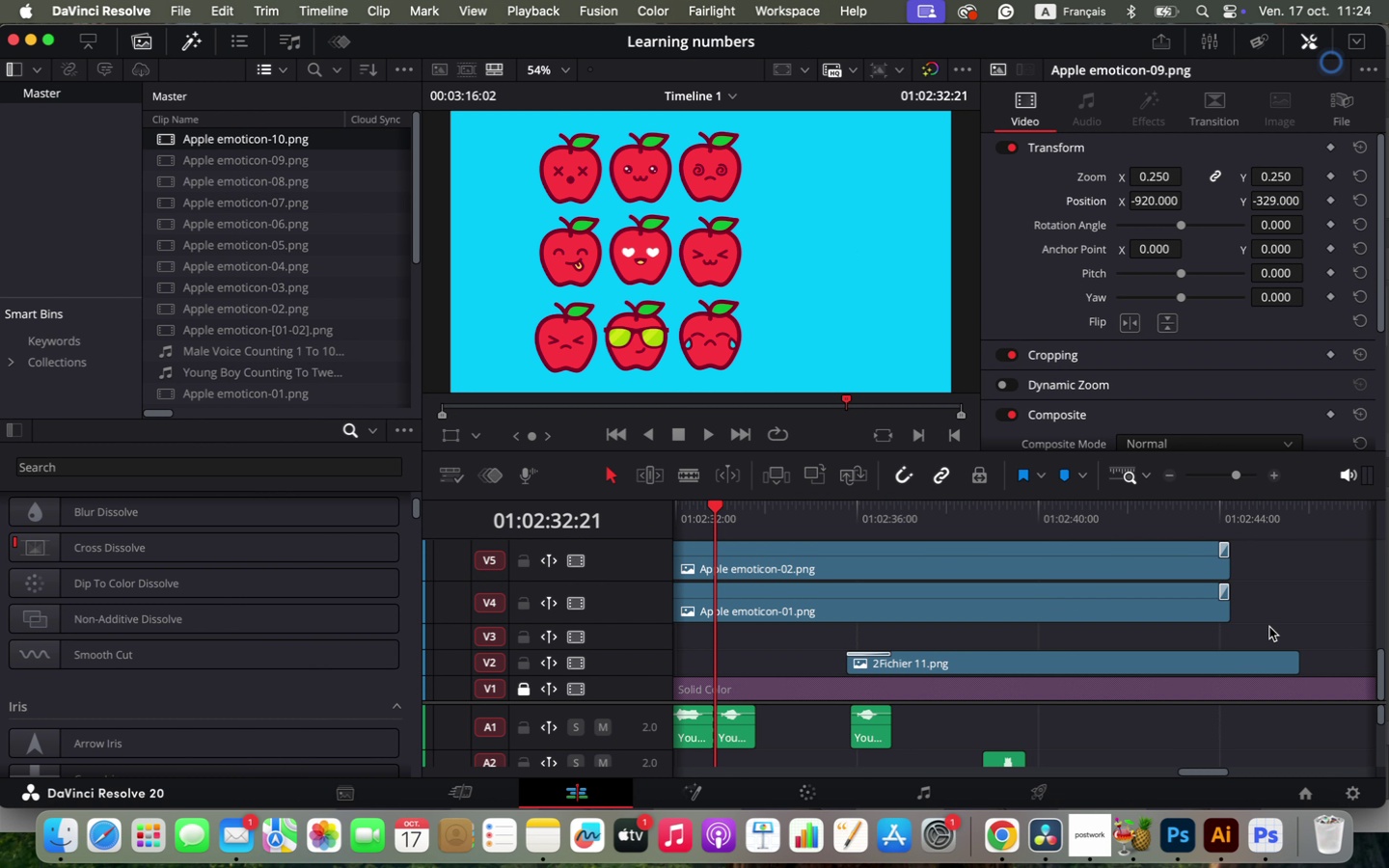 
left_click_drag(start_coordinate=[1285, 670], to_coordinate=[1292, 627])
 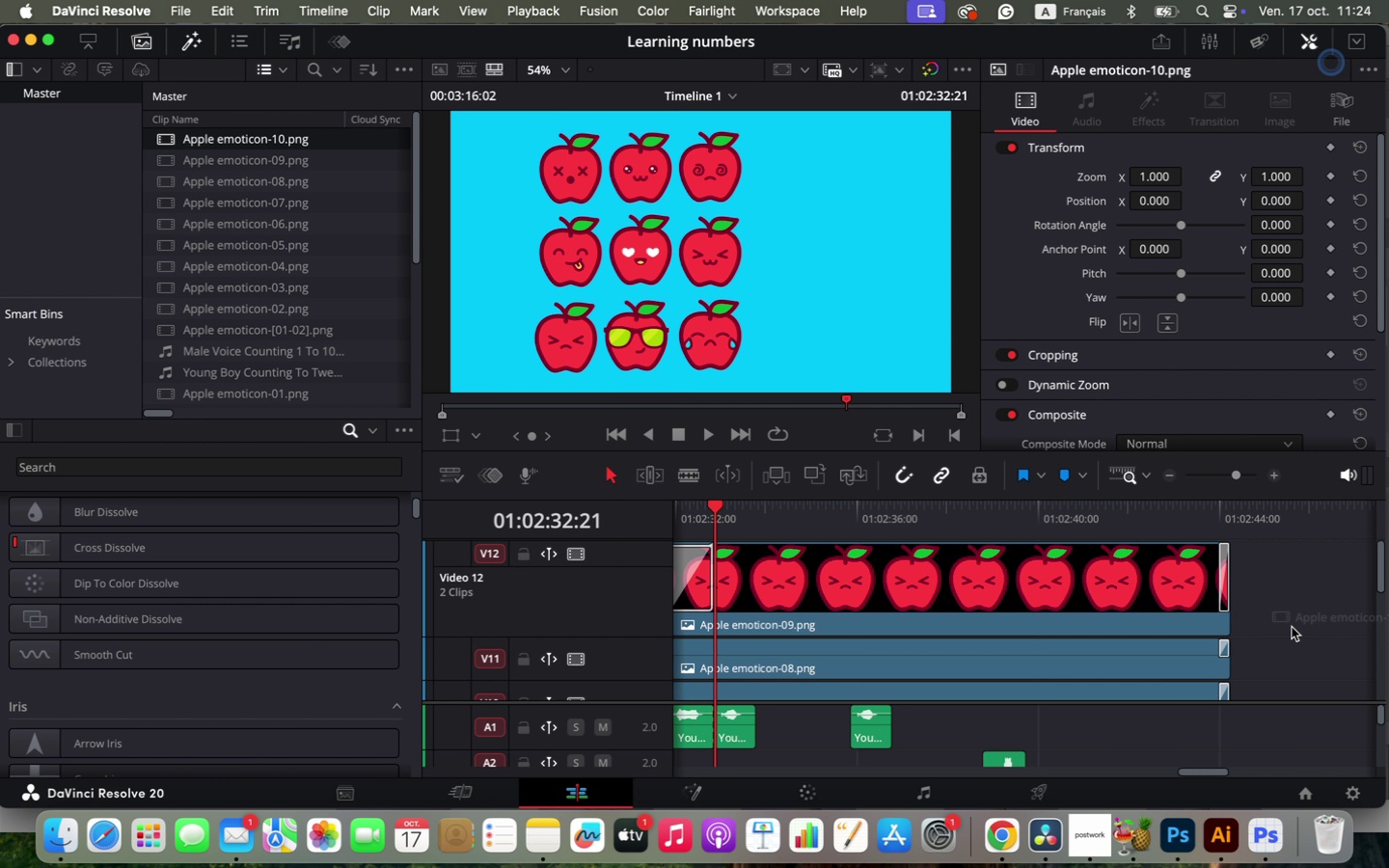 
hold_key(key=OptionLeft, duration=0.64)
scroll: coordinate [1290, 622], scroll_direction: down, amount: 9.0
 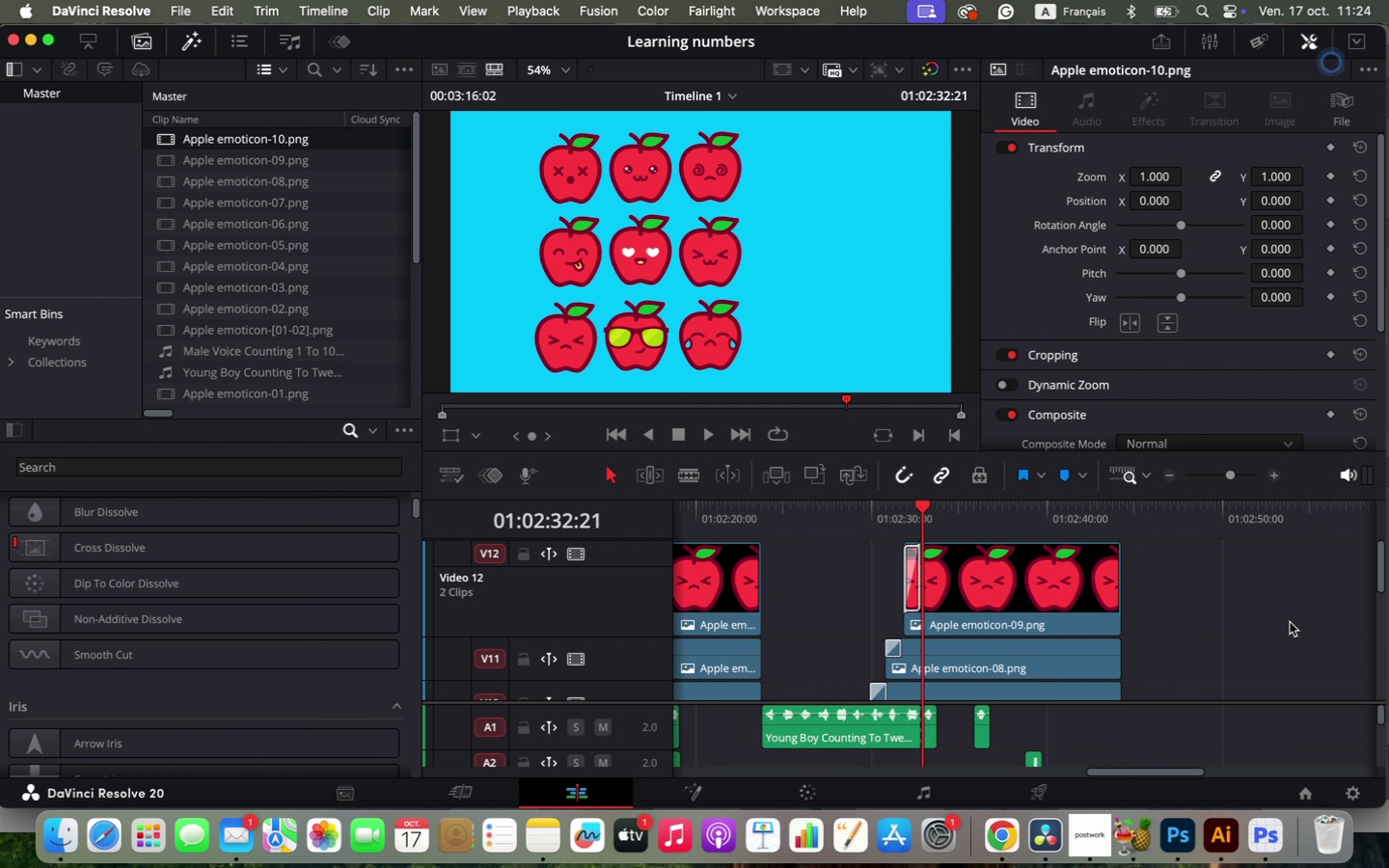 
scroll: coordinate [1240, 614], scroll_direction: up, amount: 1.0
 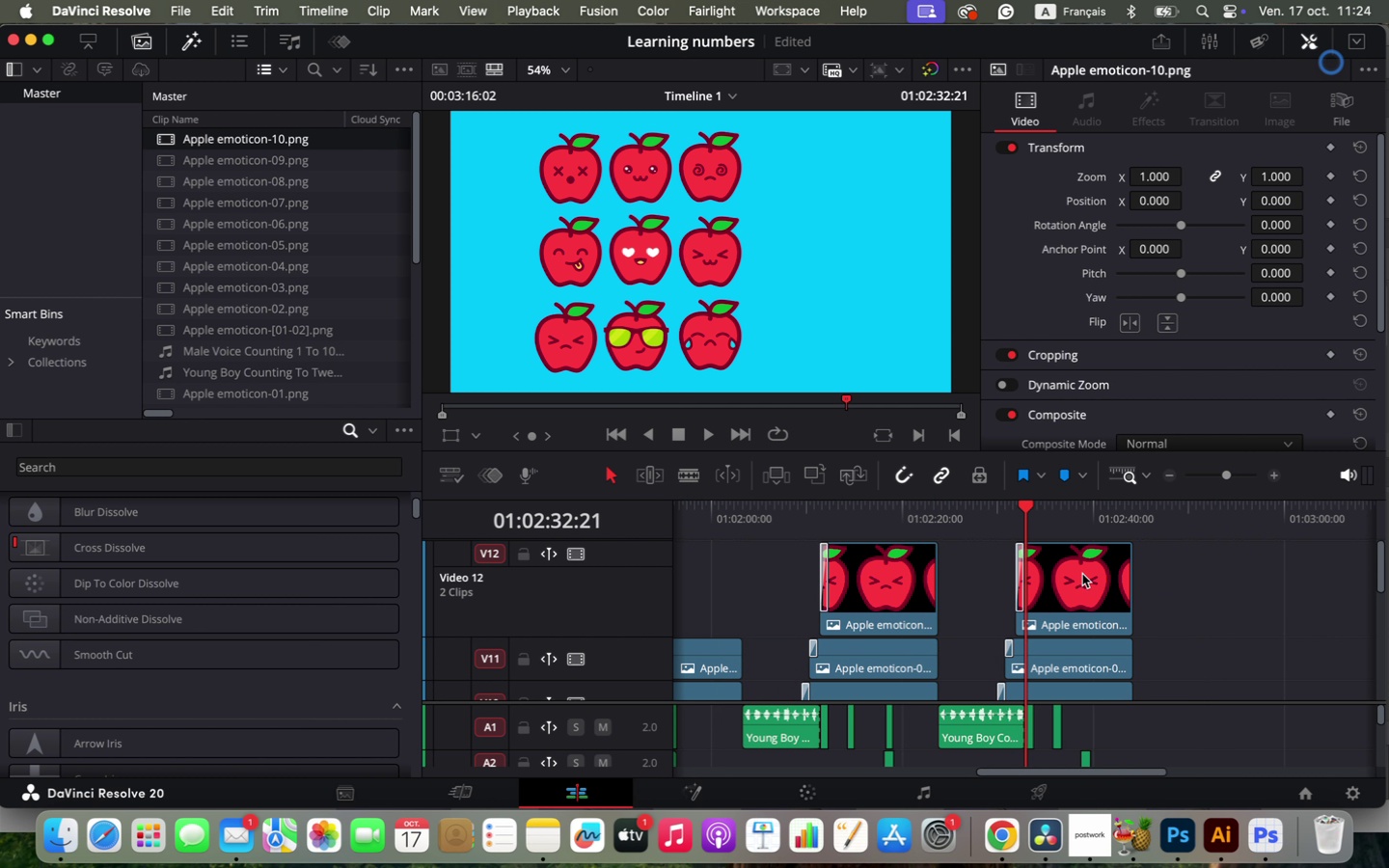 
left_click([1082, 574])
 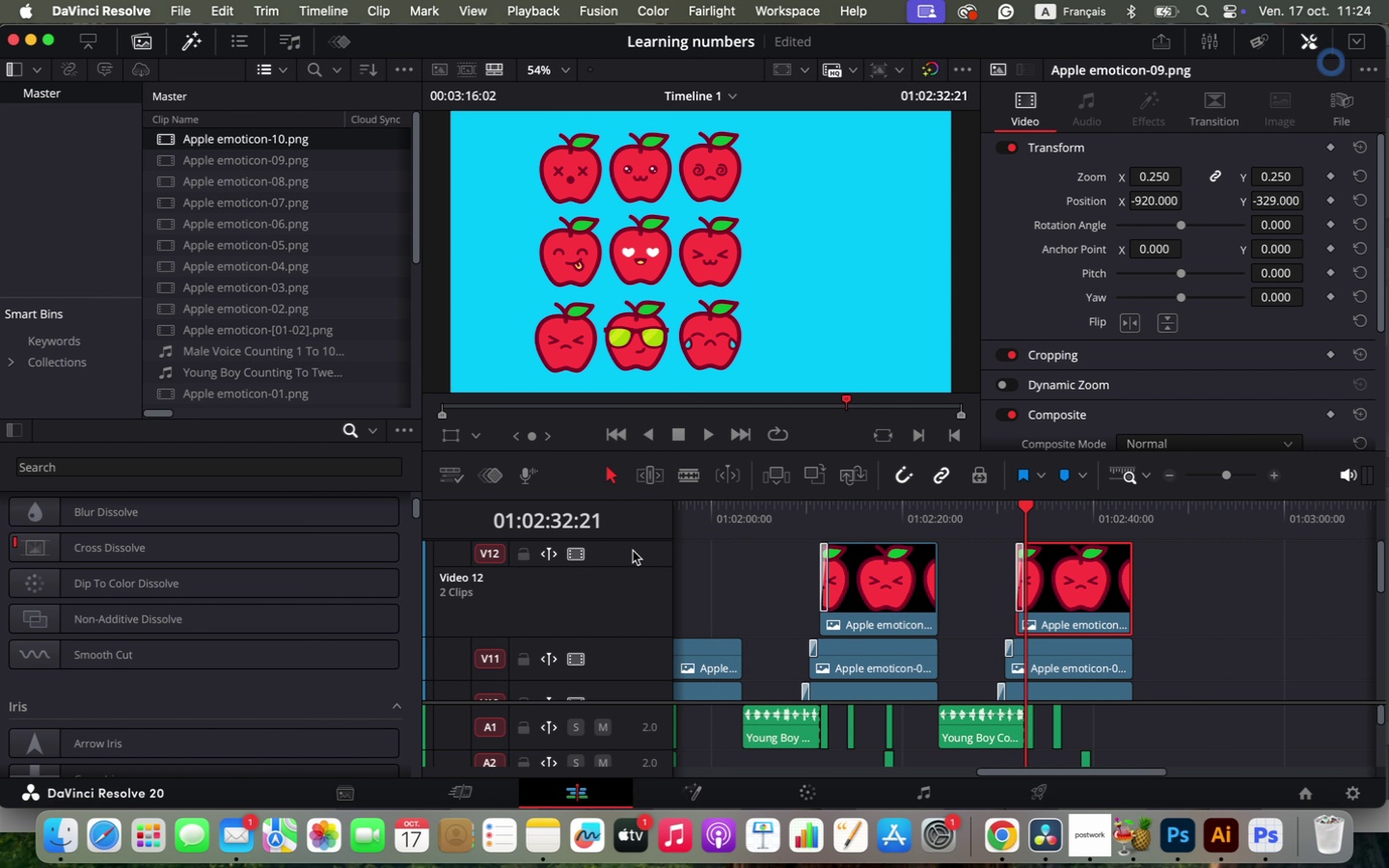 
left_click_drag(start_coordinate=[637, 544], to_coordinate=[636, 609])
 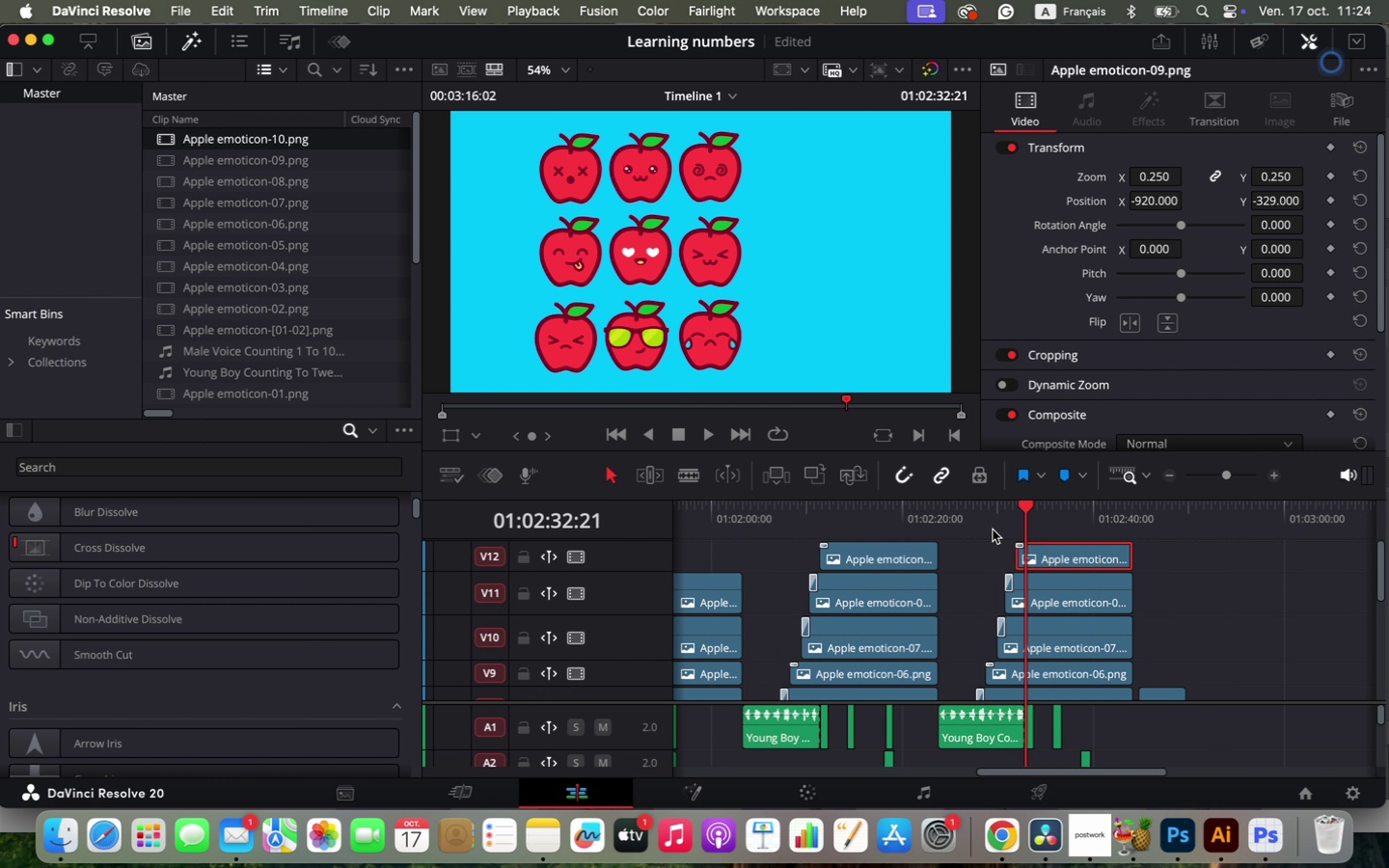 
left_click([1164, 565])
 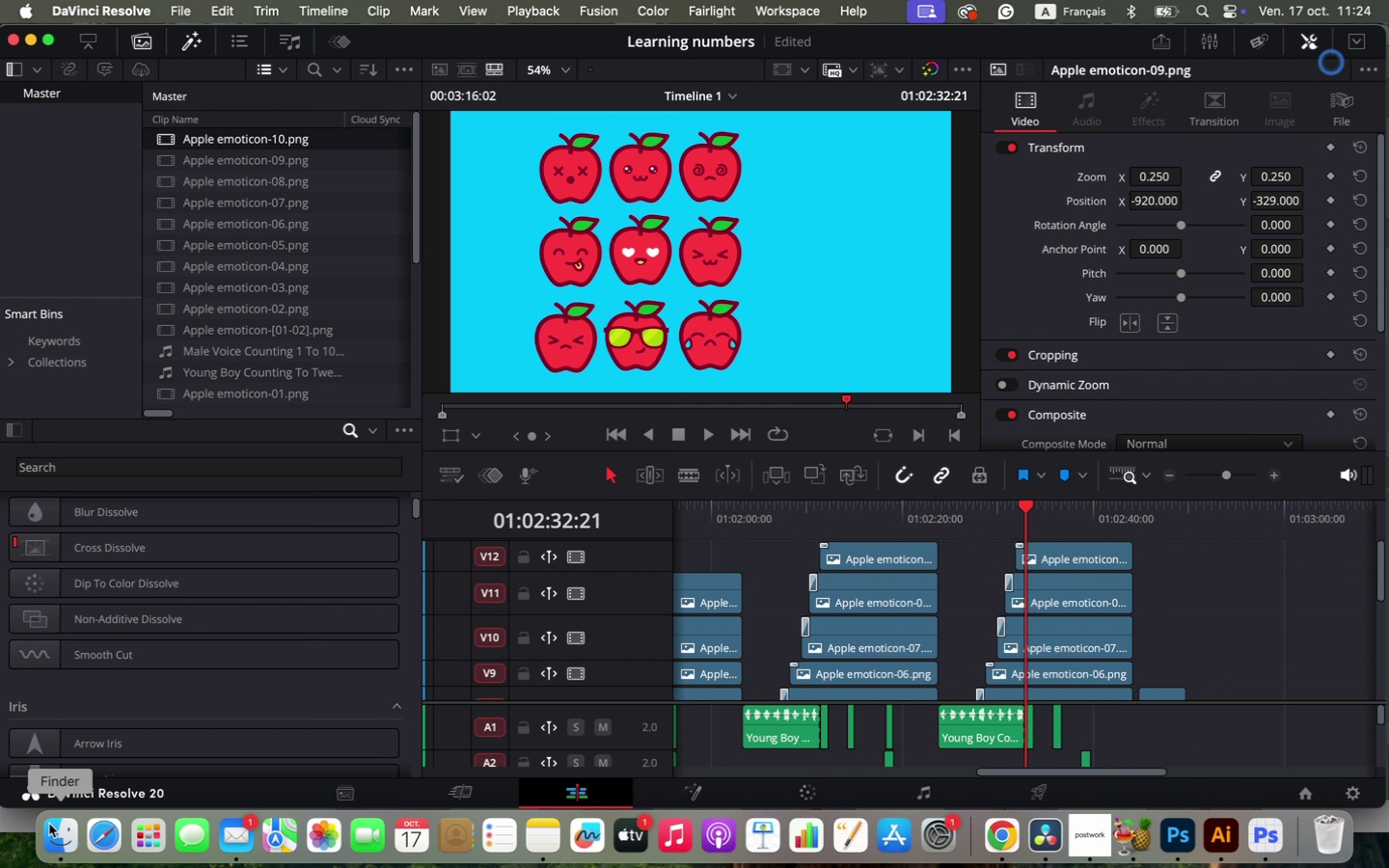 
left_click([49, 824])
 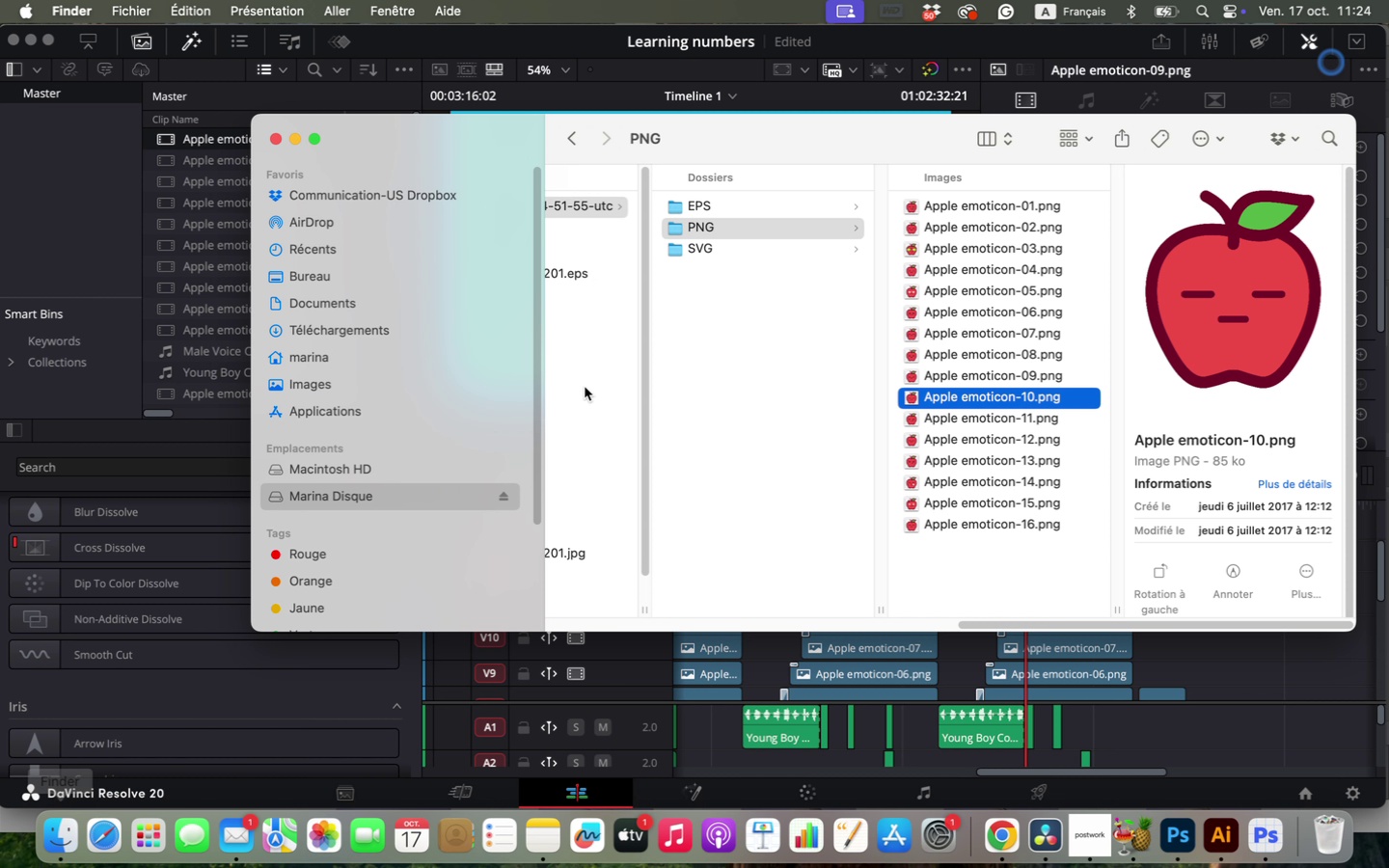 
left_click_drag(start_coordinate=[965, 392], to_coordinate=[1023, 579])
 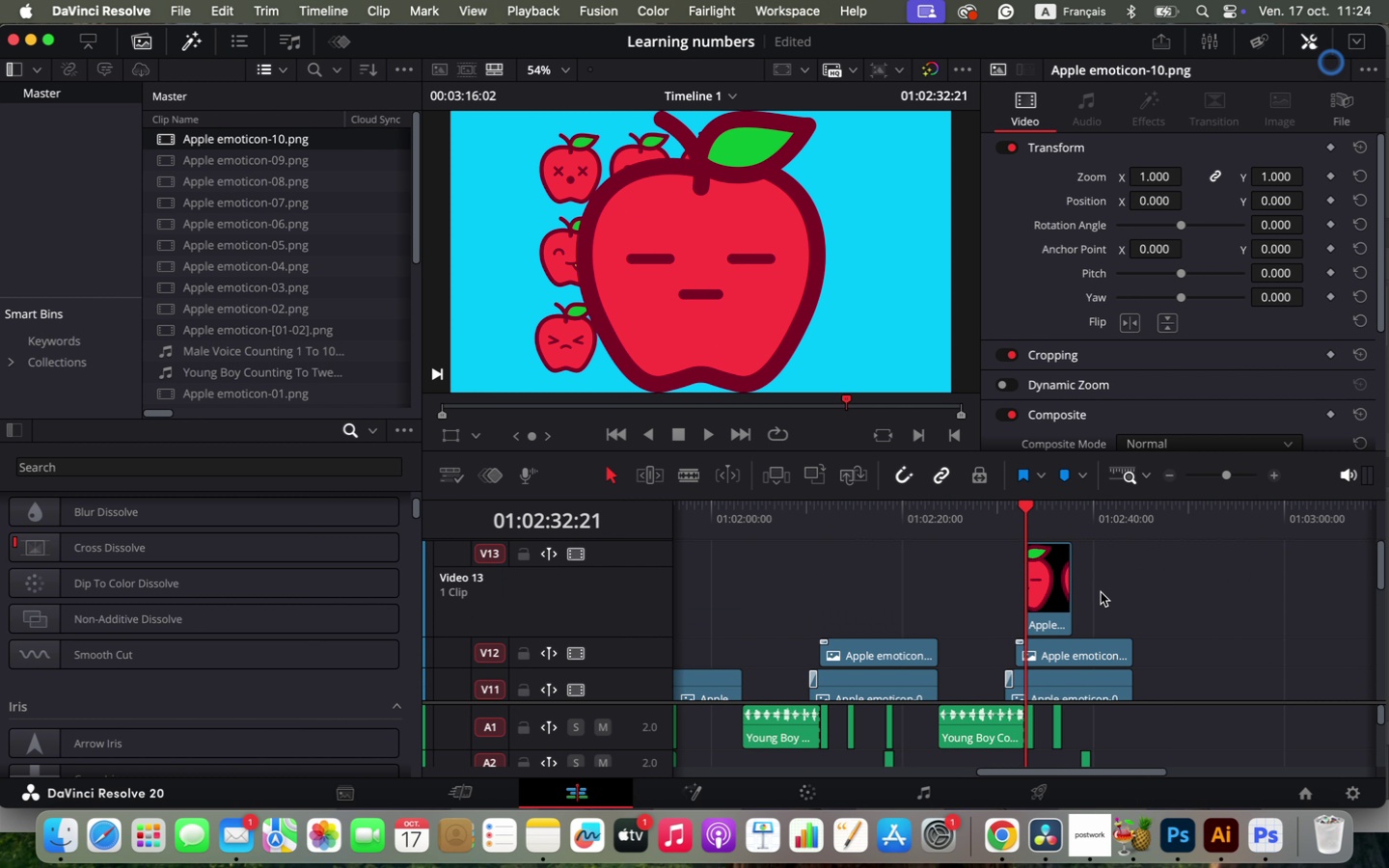 
key(Alt+OptionLeft)
 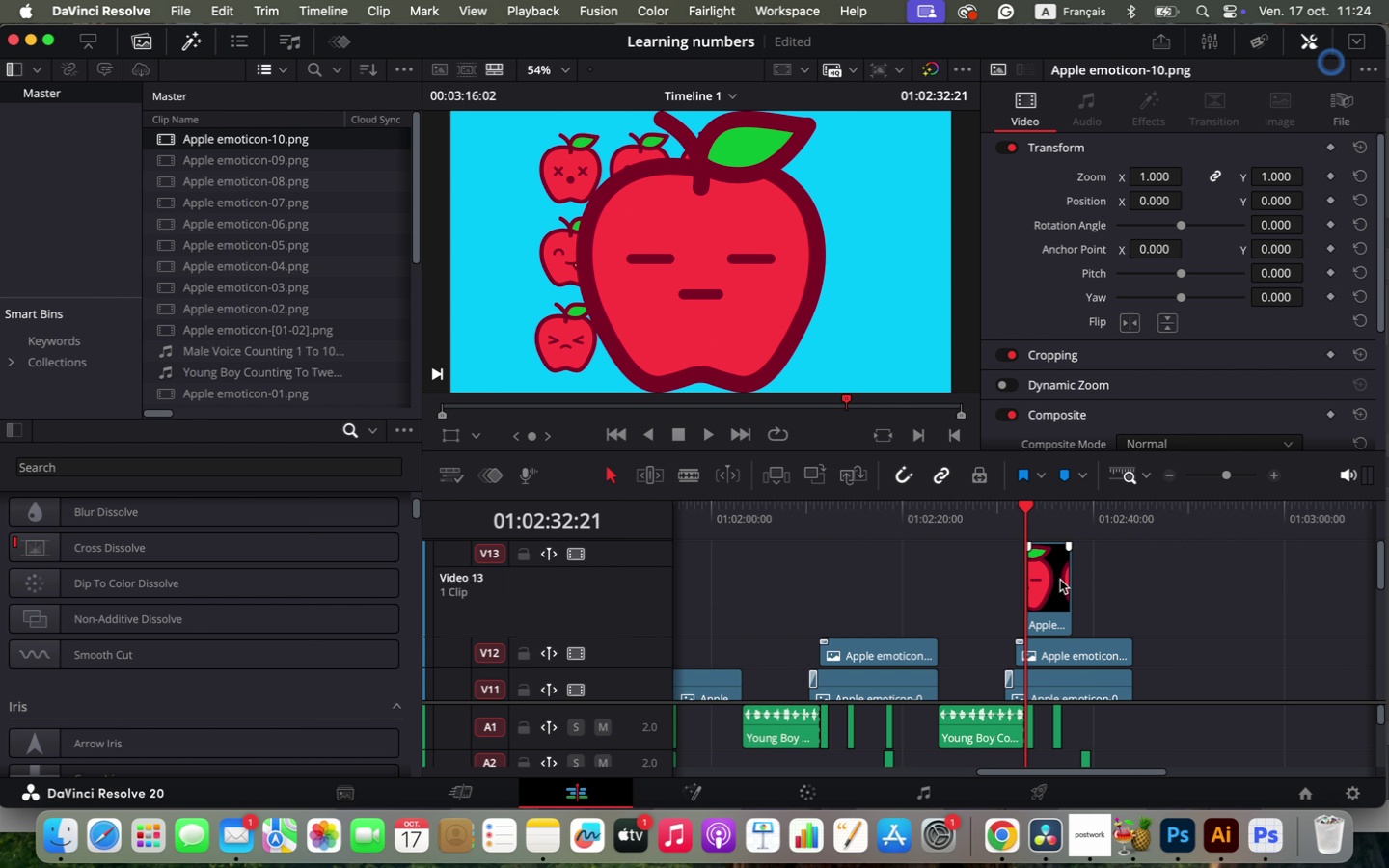 
left_click_drag(start_coordinate=[1068, 584], to_coordinate=[1126, 590])
 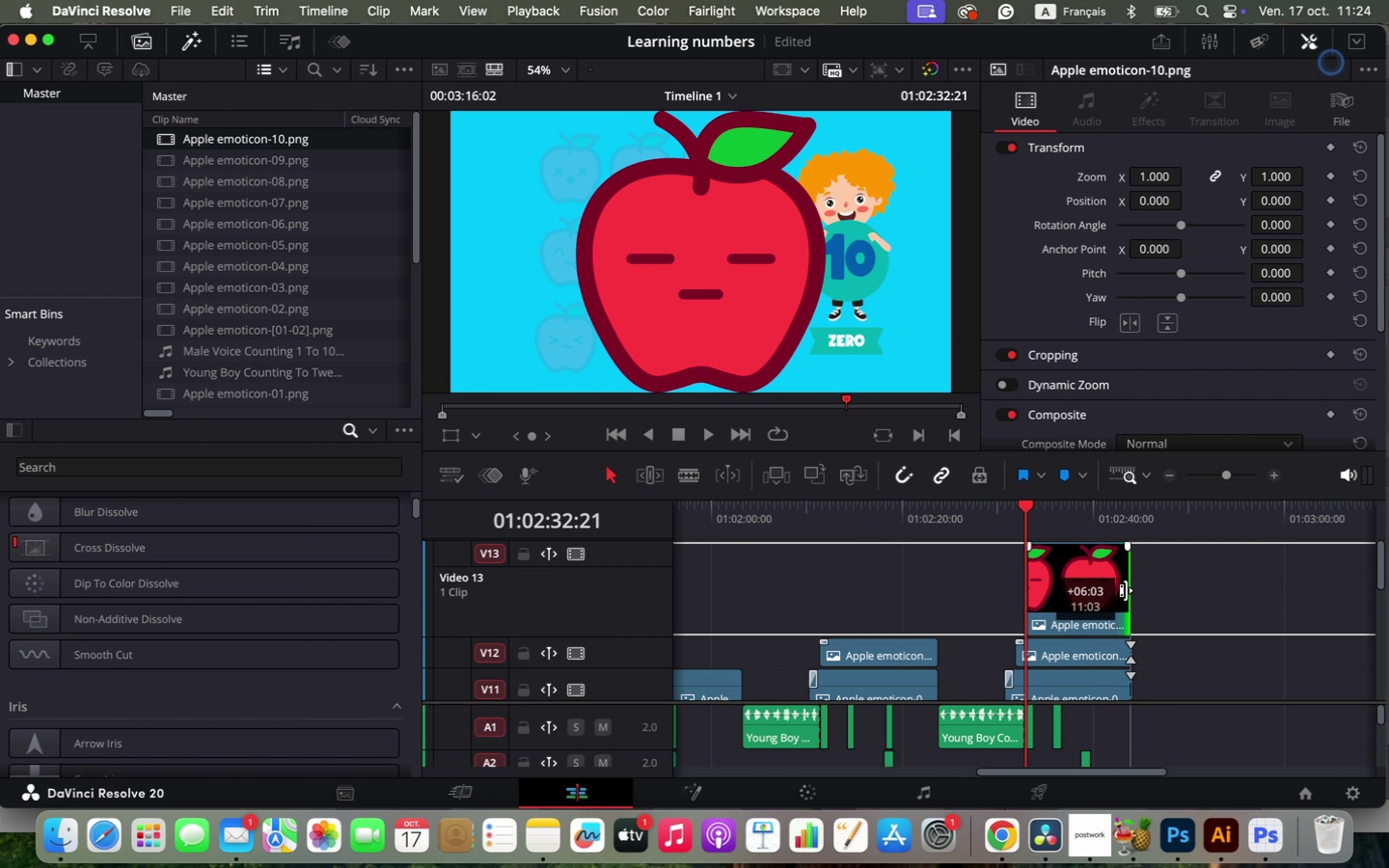 
hold_key(key=OptionLeft, duration=0.61)
scroll: coordinate [1210, 610], scroll_direction: up, amount: 11.0
 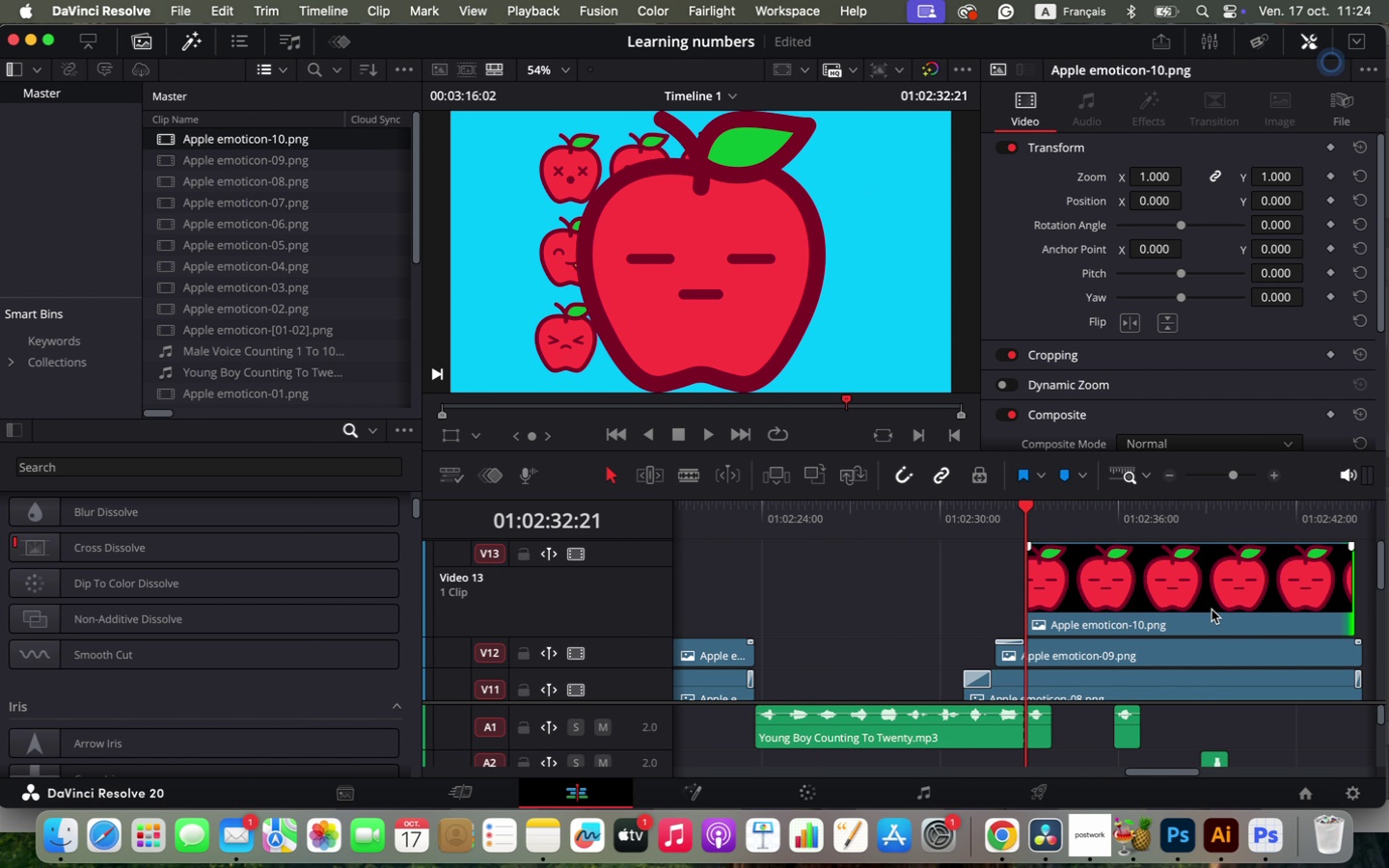 
left_click_drag(start_coordinate=[1346, 593], to_coordinate=[1351, 592])
 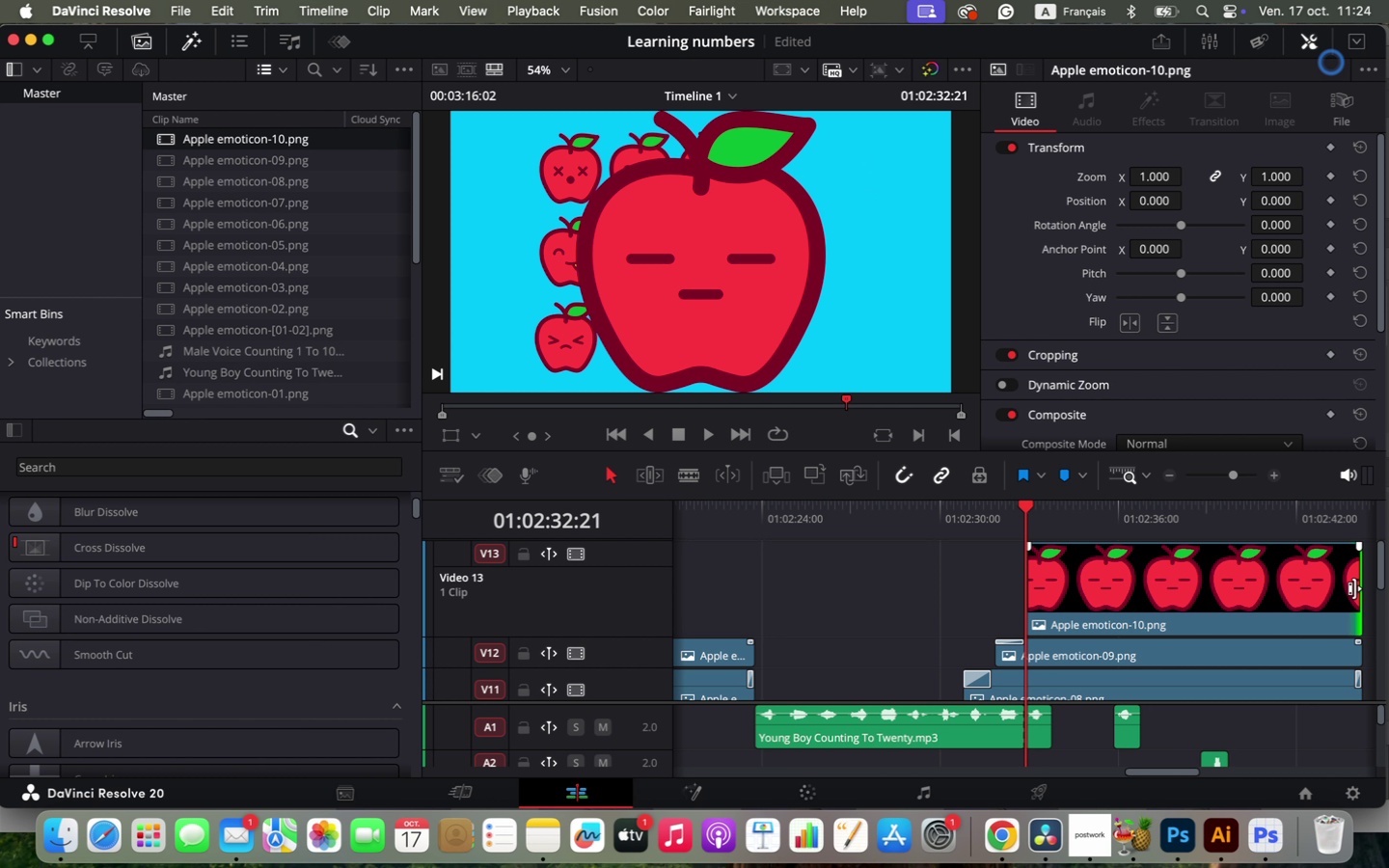 
right_click([1354, 588])
 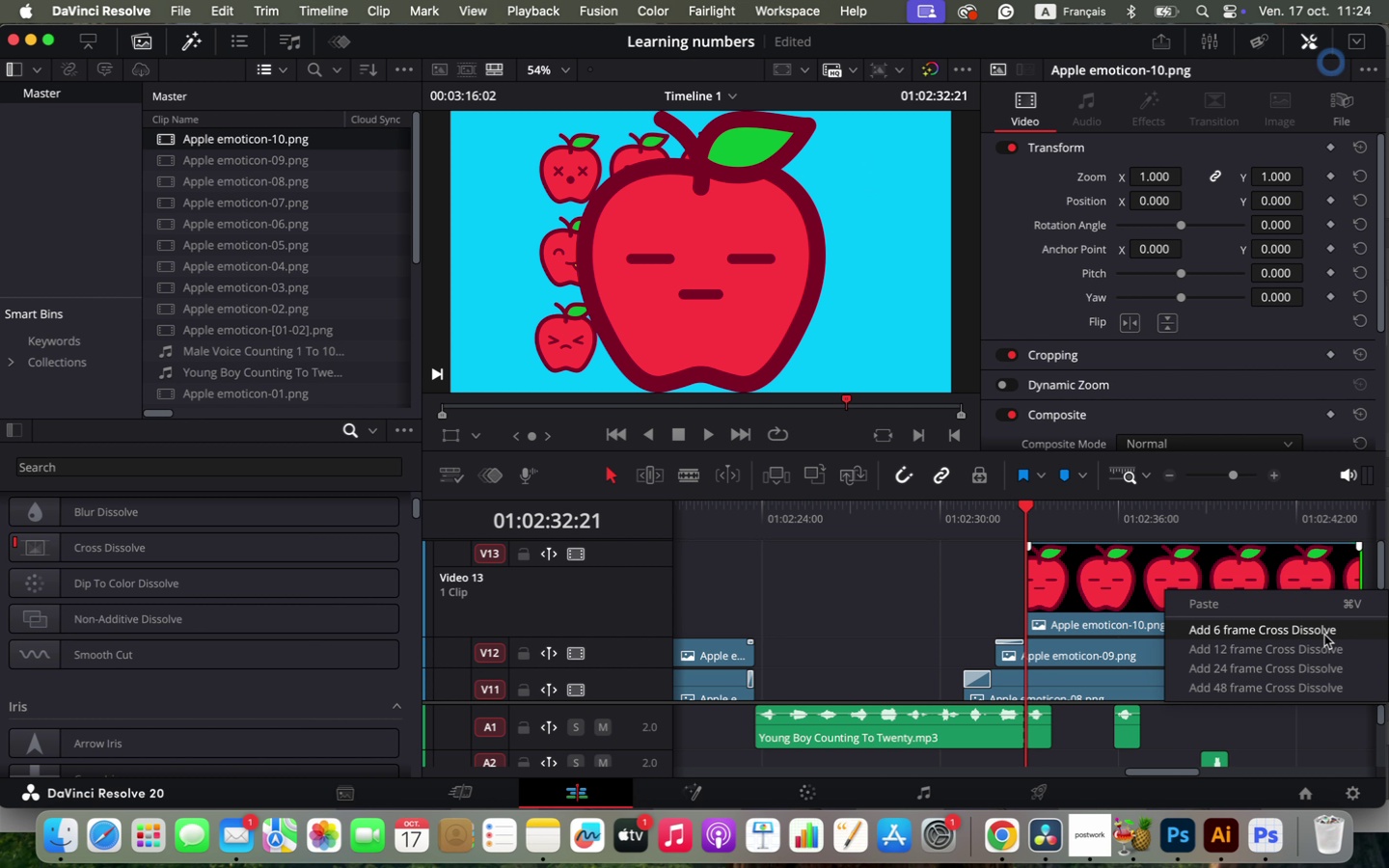 
left_click([1324, 635])
 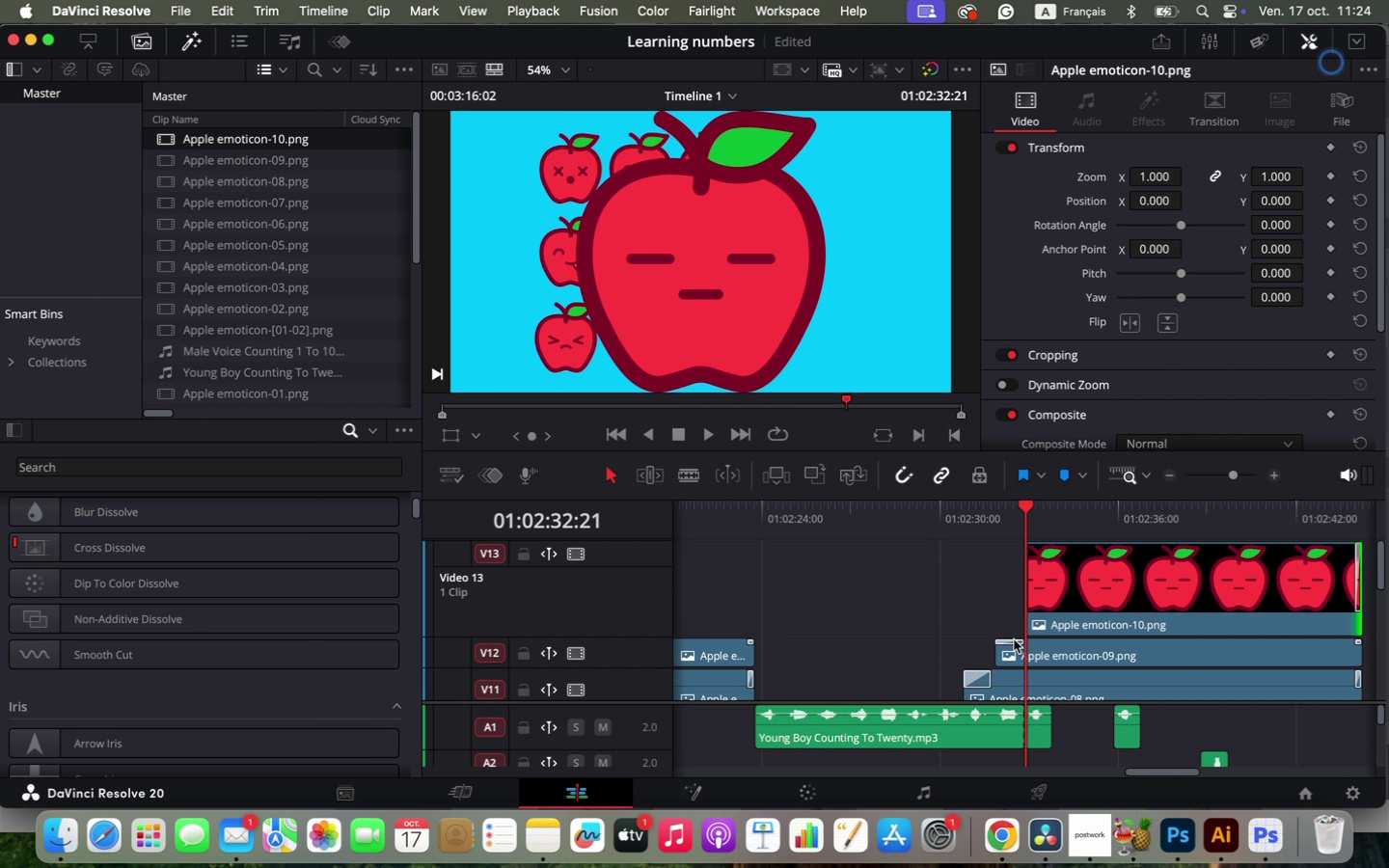 
left_click([1011, 639])
 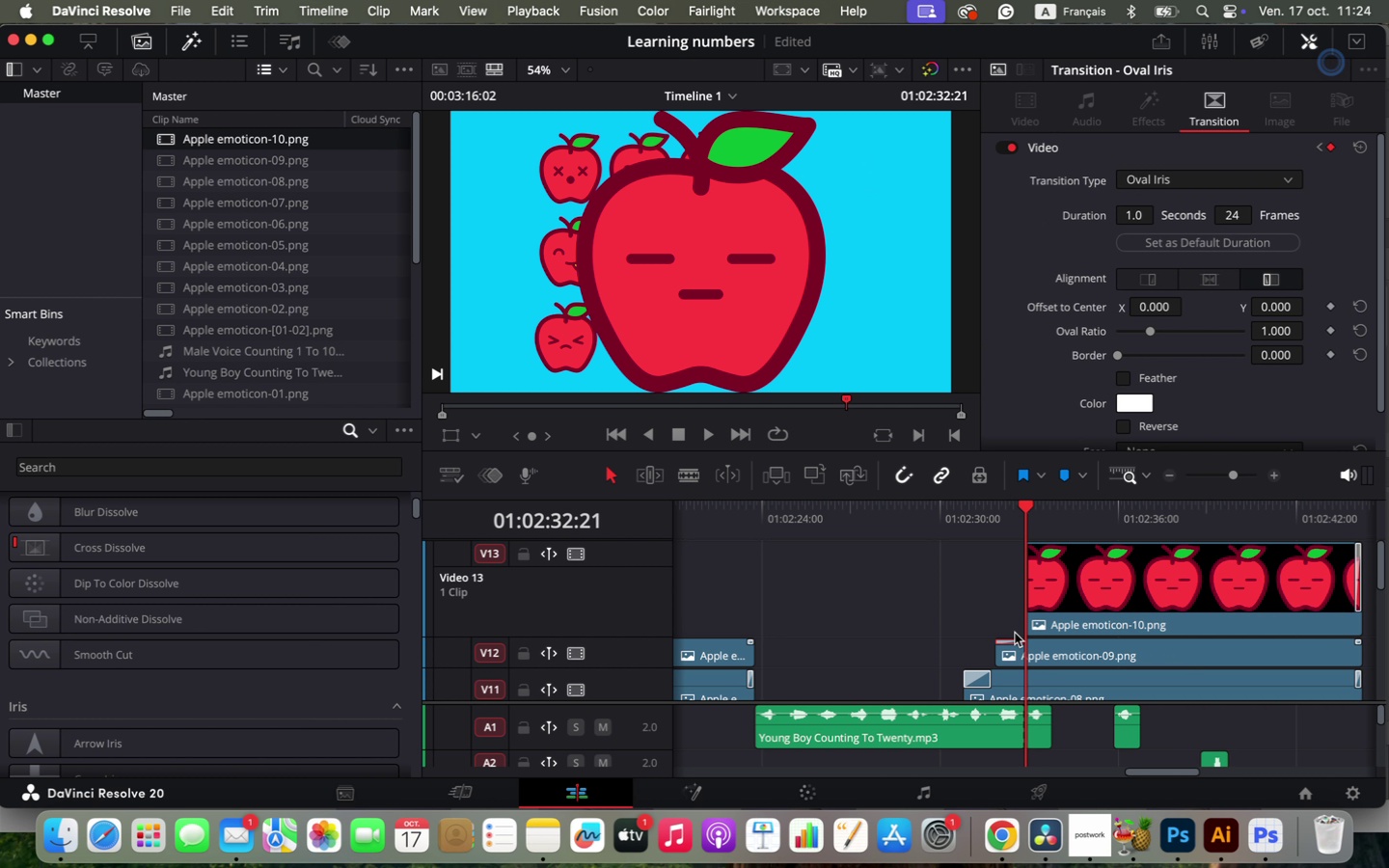 
key(Meta+C)
 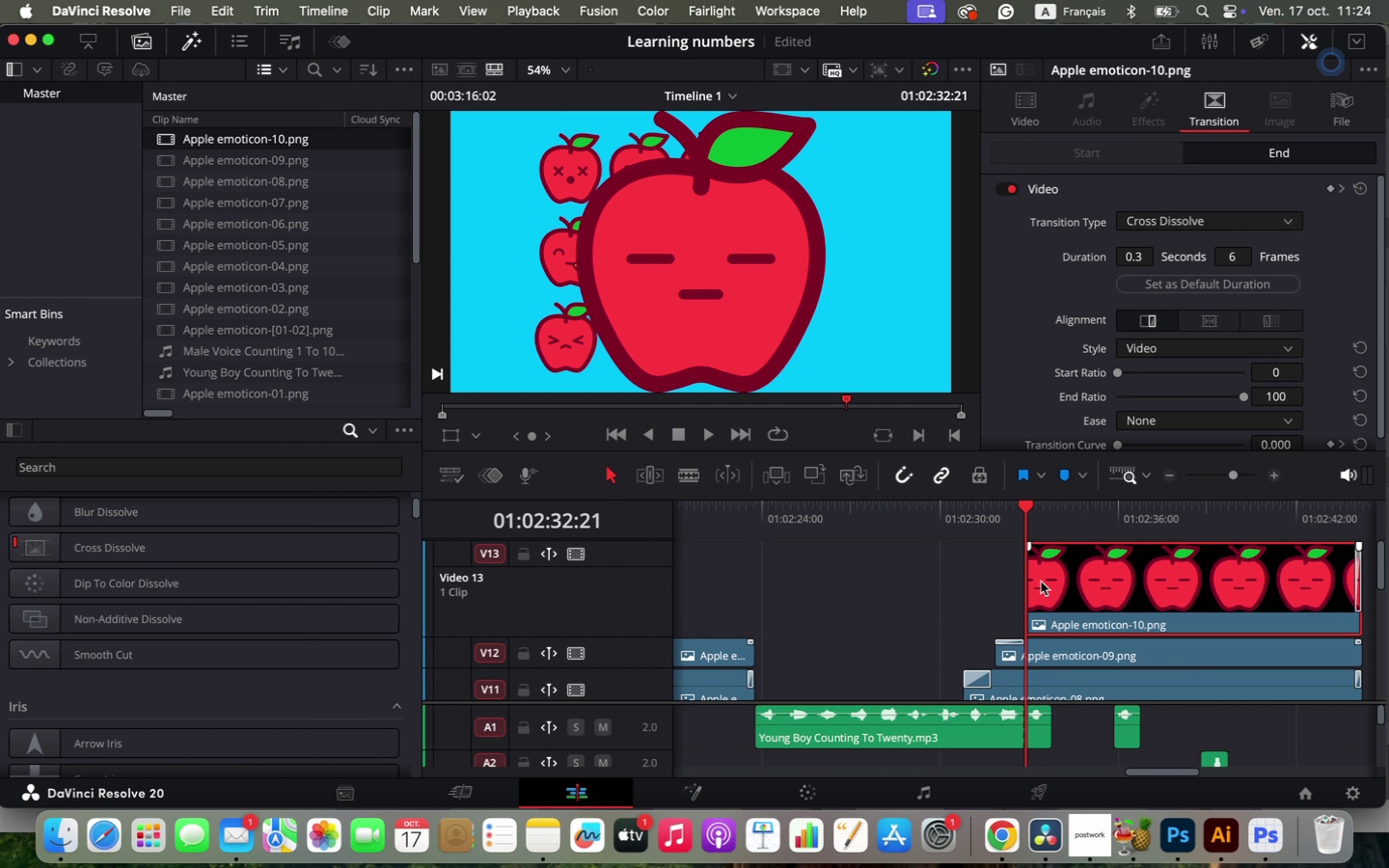 
left_click([1041, 582])
 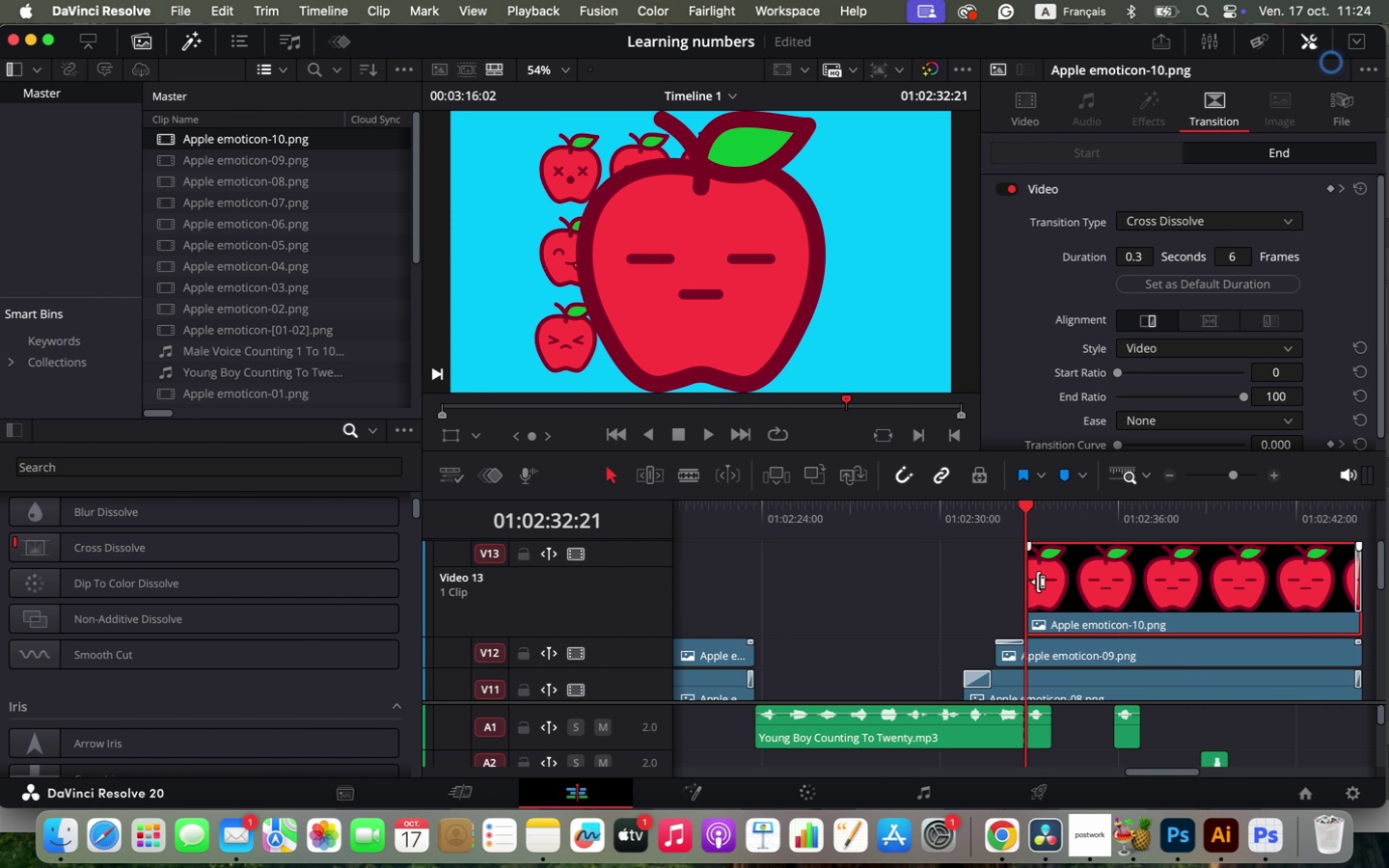 
right_click([1038, 582])
 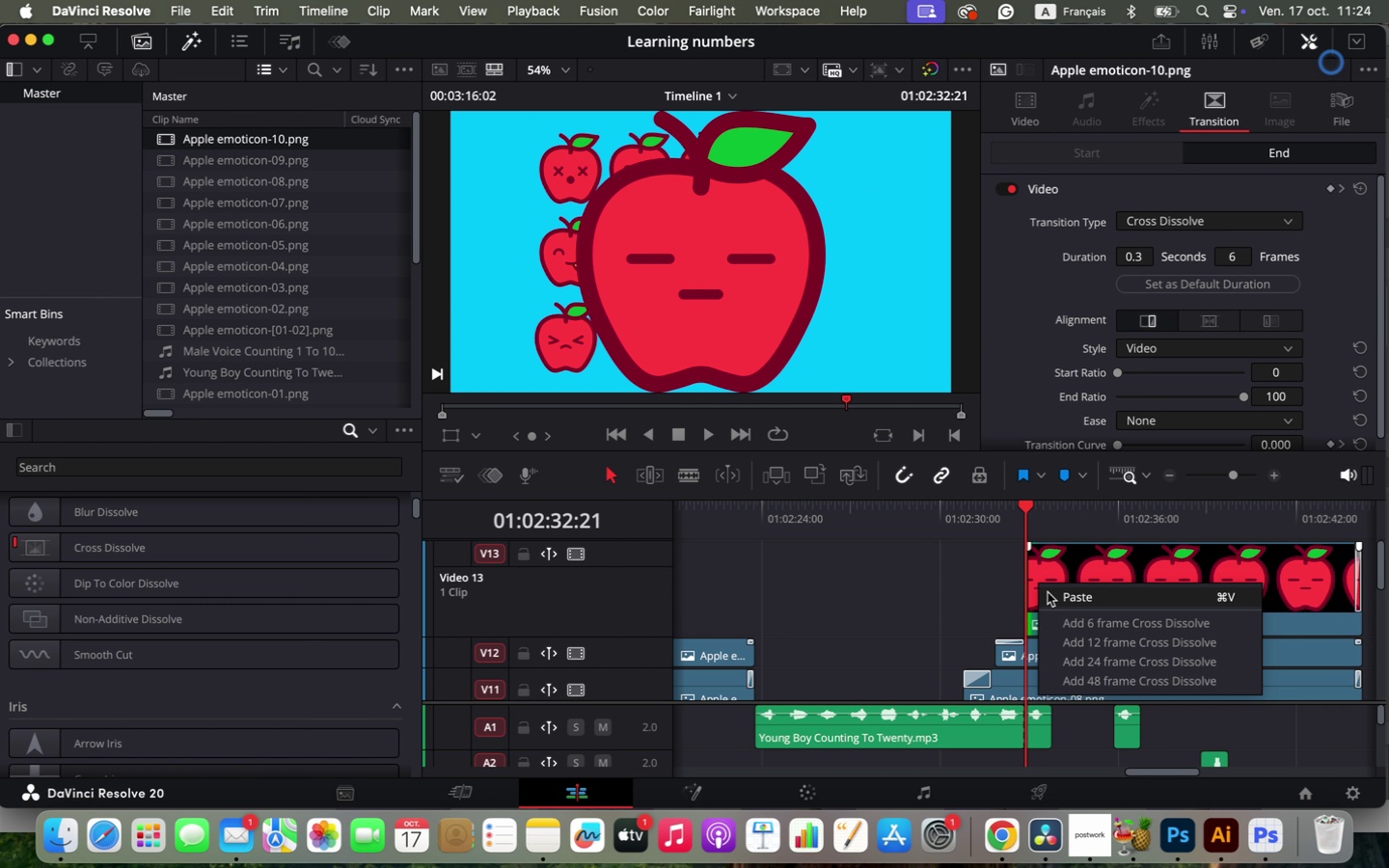 
left_click([1048, 592])
 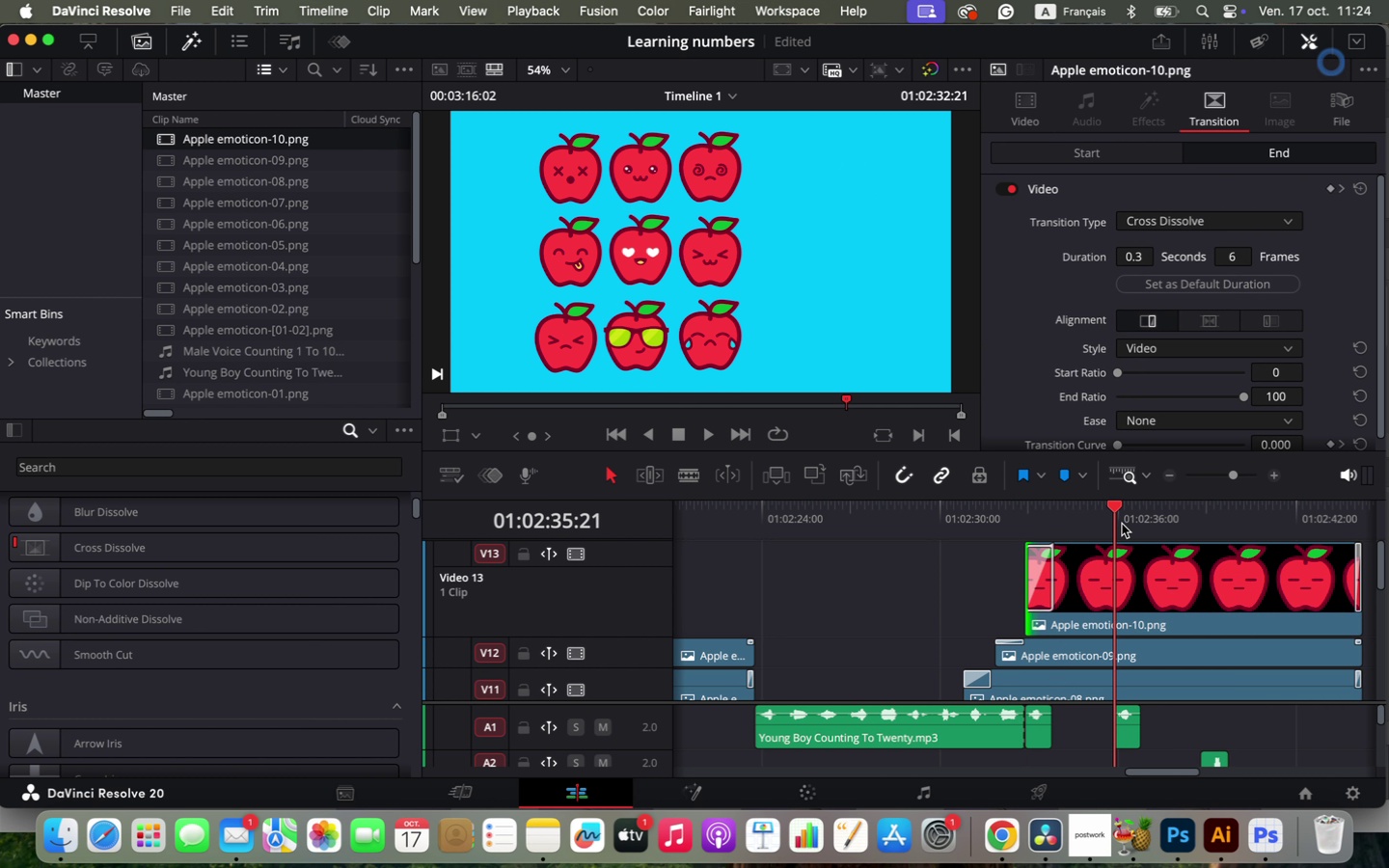 
double_click([1135, 564])
 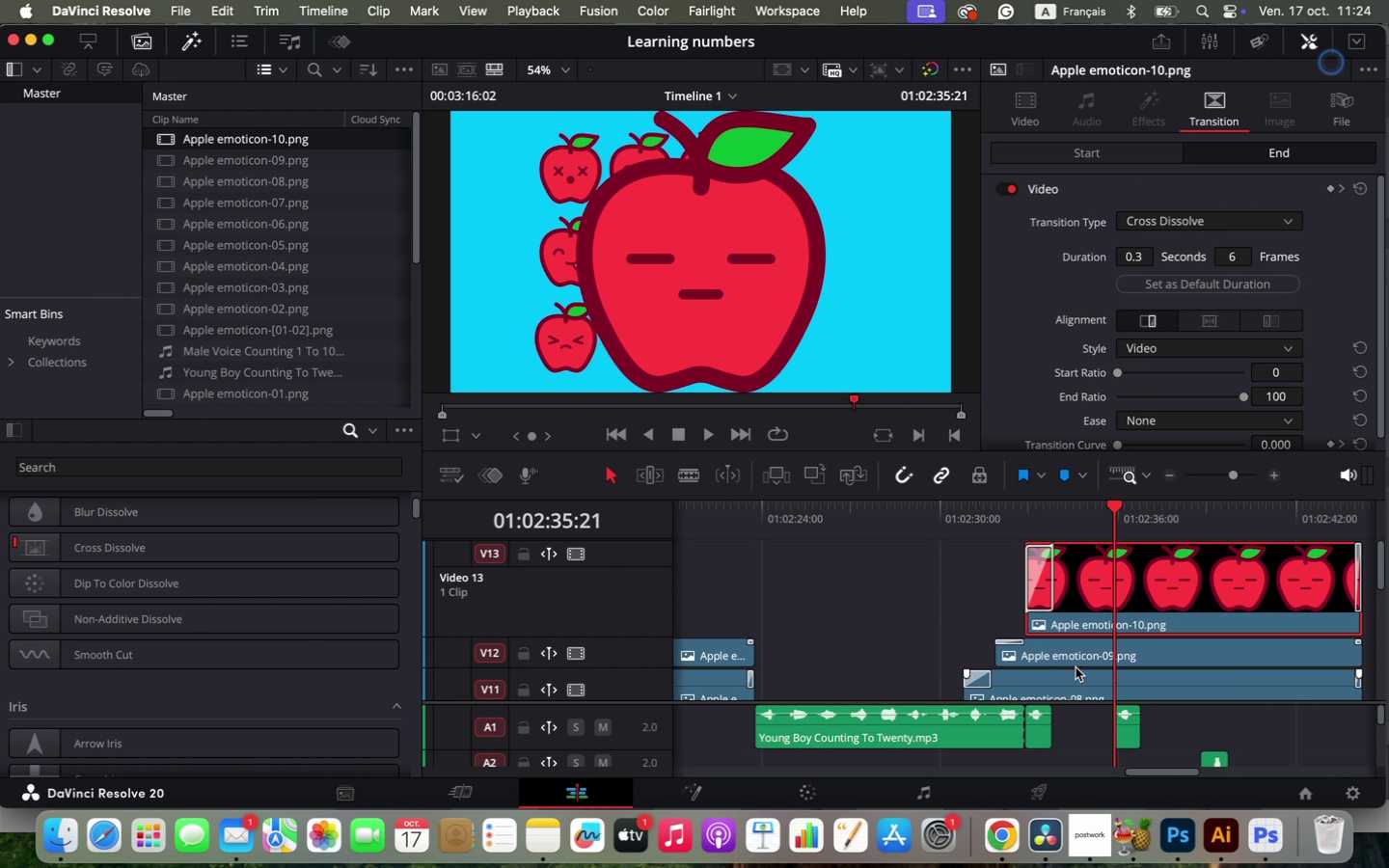 
left_click([1074, 655])
 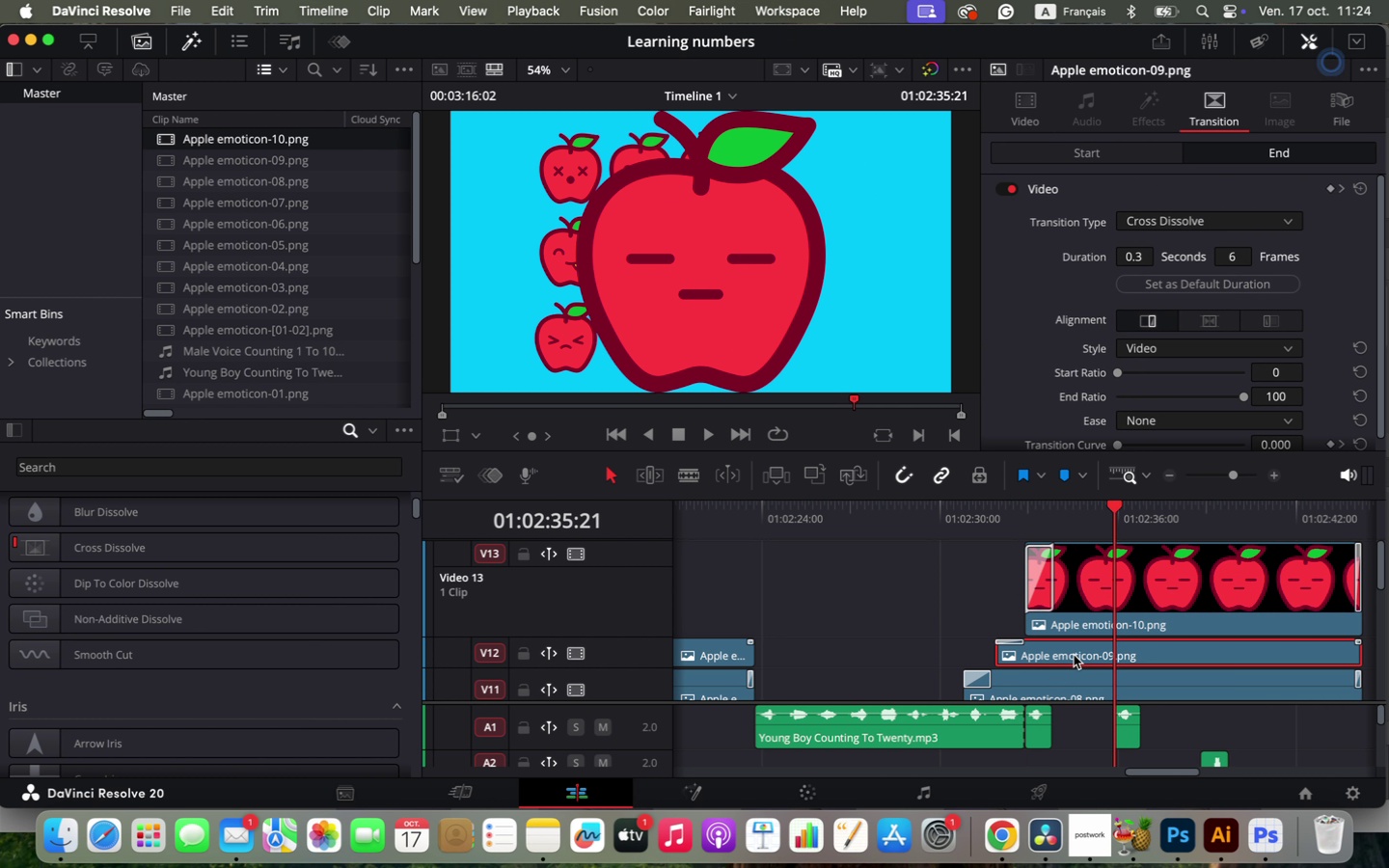 
key(Meta+CommandLeft)
 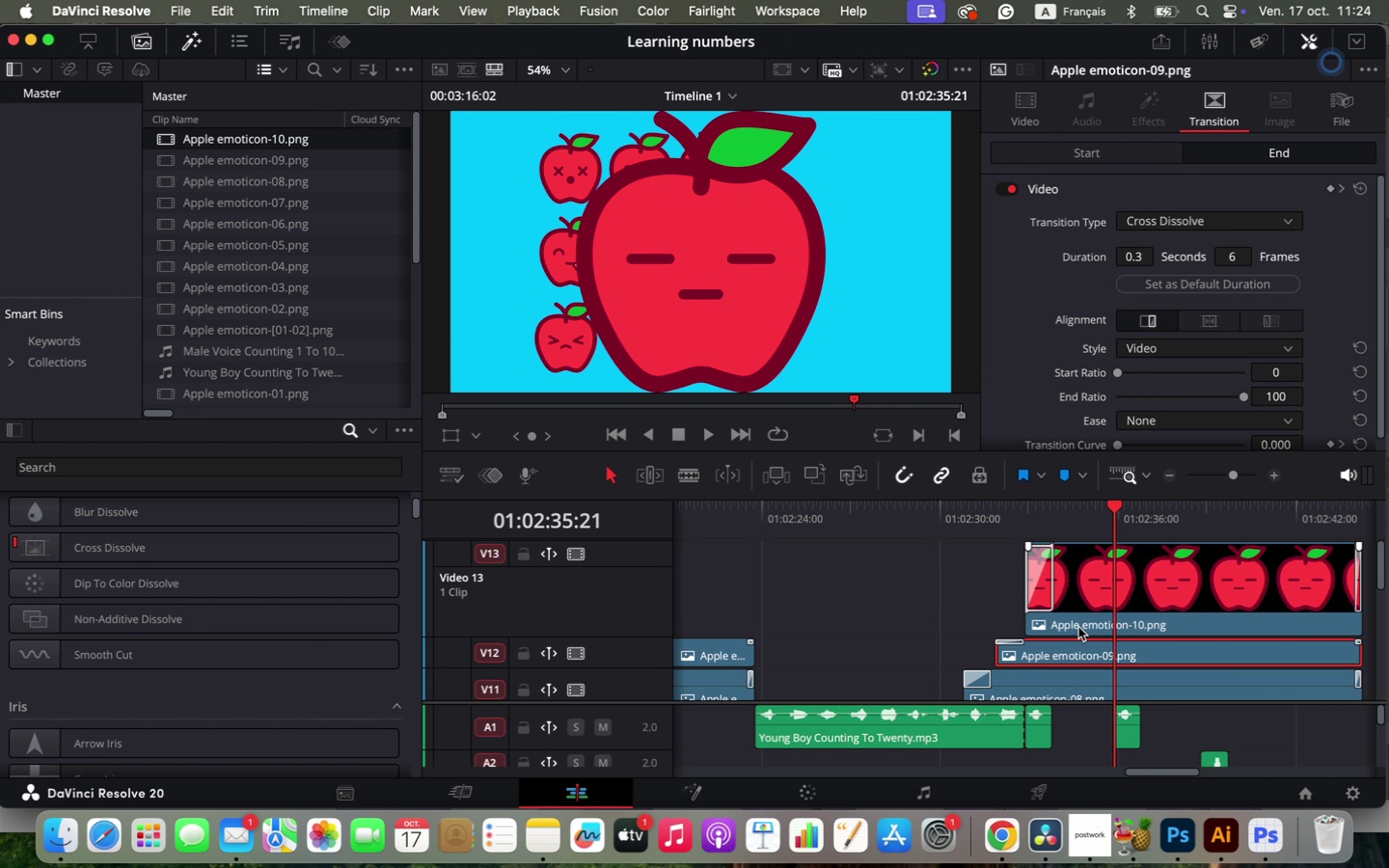 
key(Meta+C)
 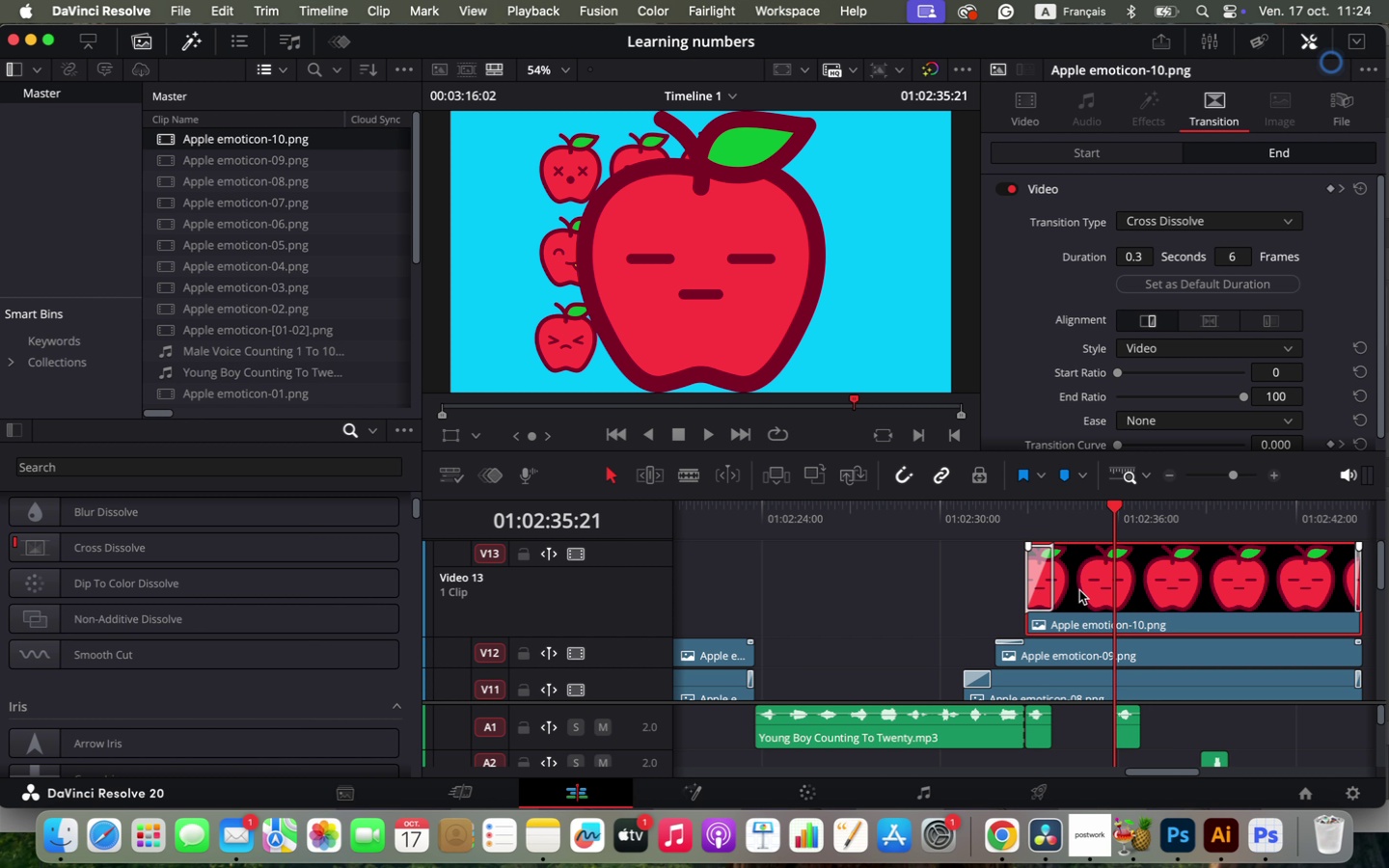 
left_click([1079, 590])
 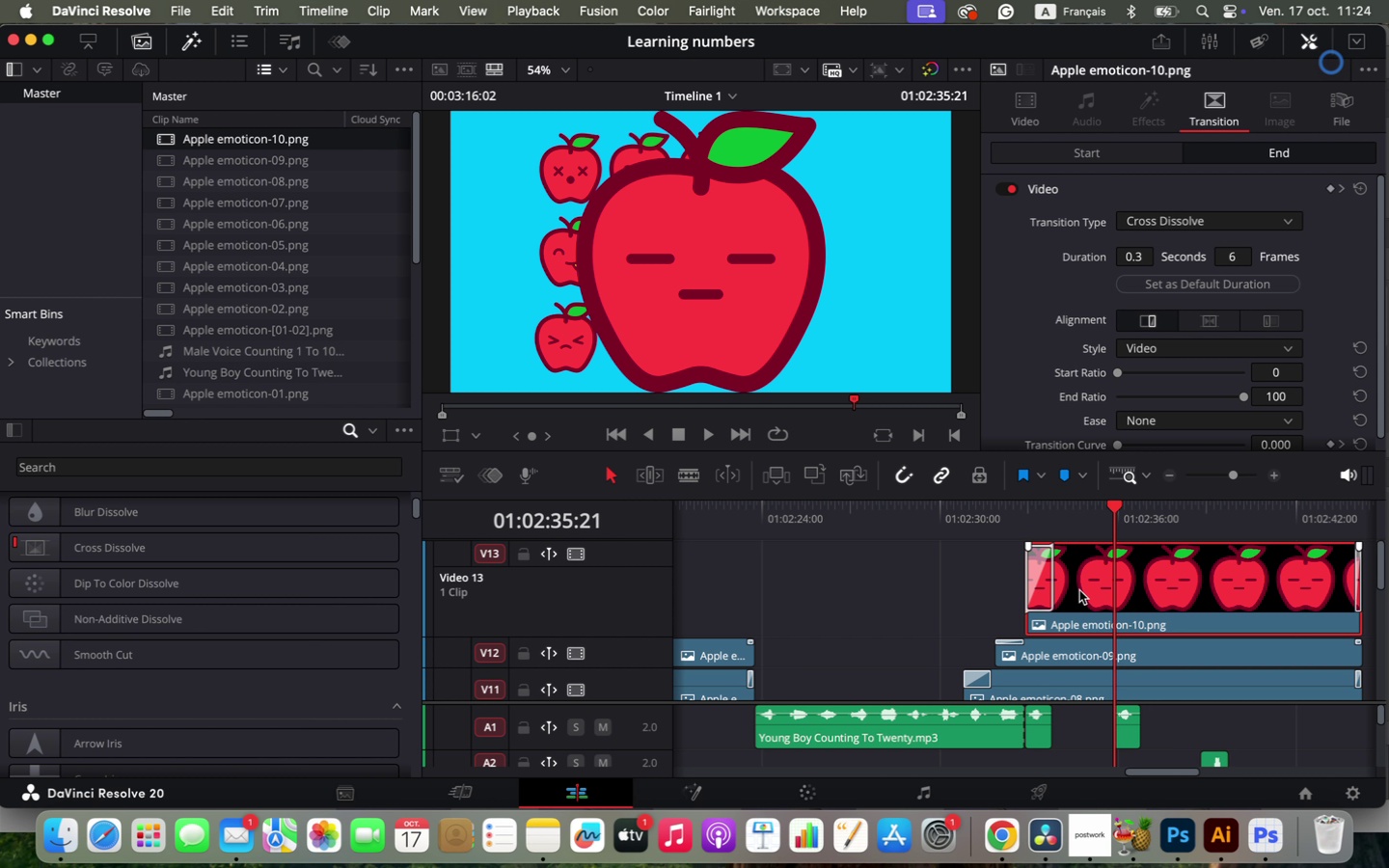 
key(Alt+V)
 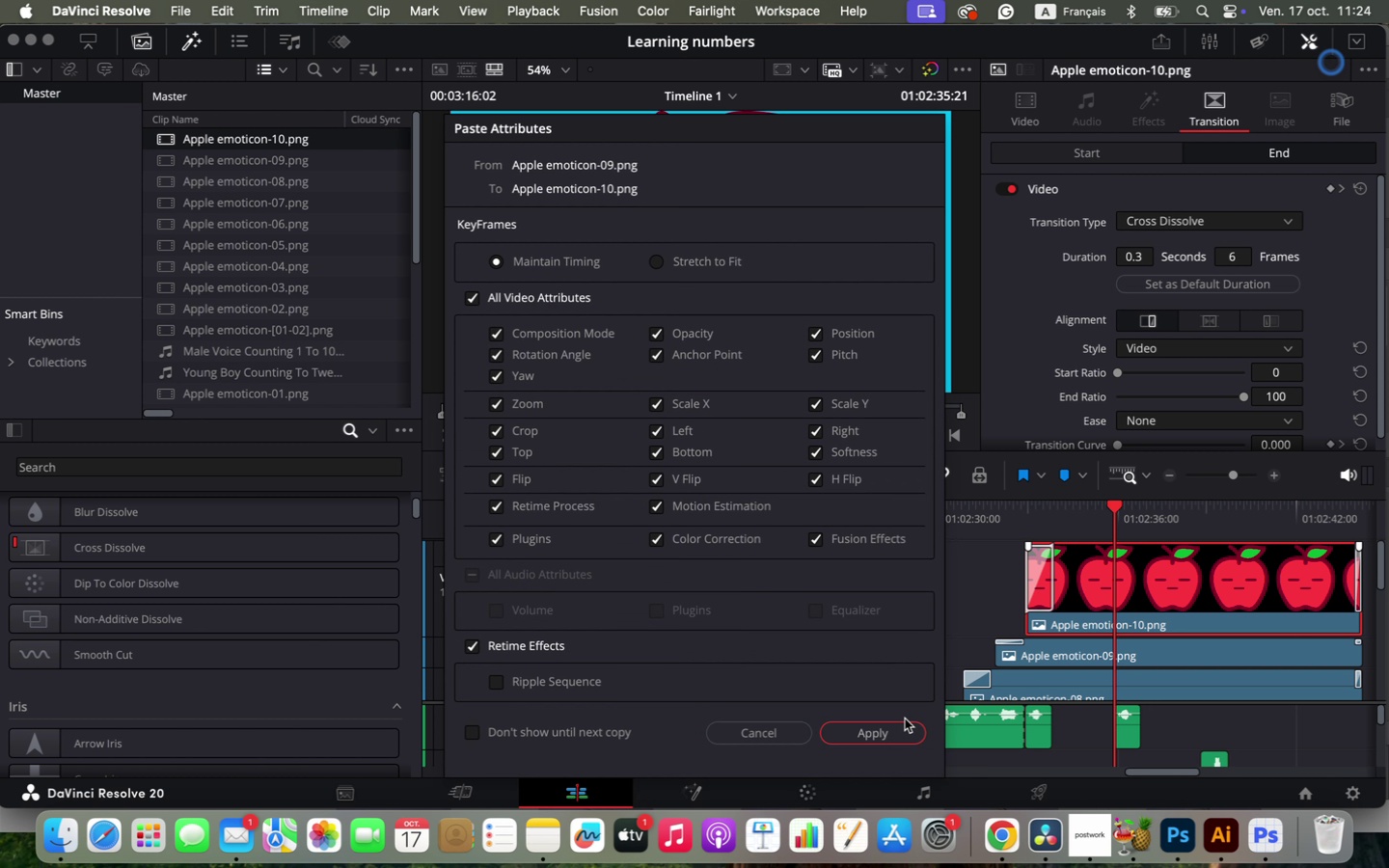 
left_click([902, 737])
 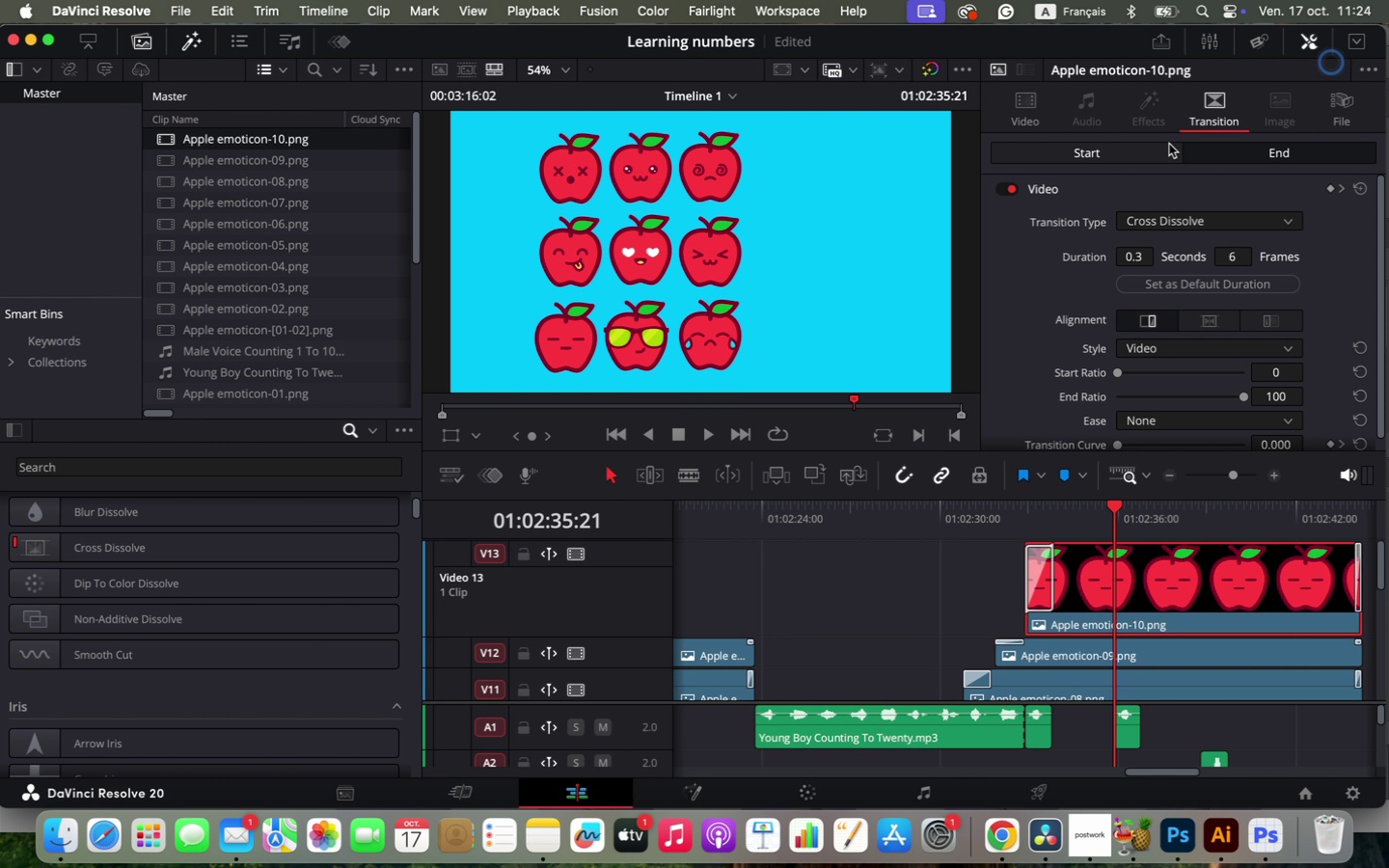 
left_click([1047, 115])
 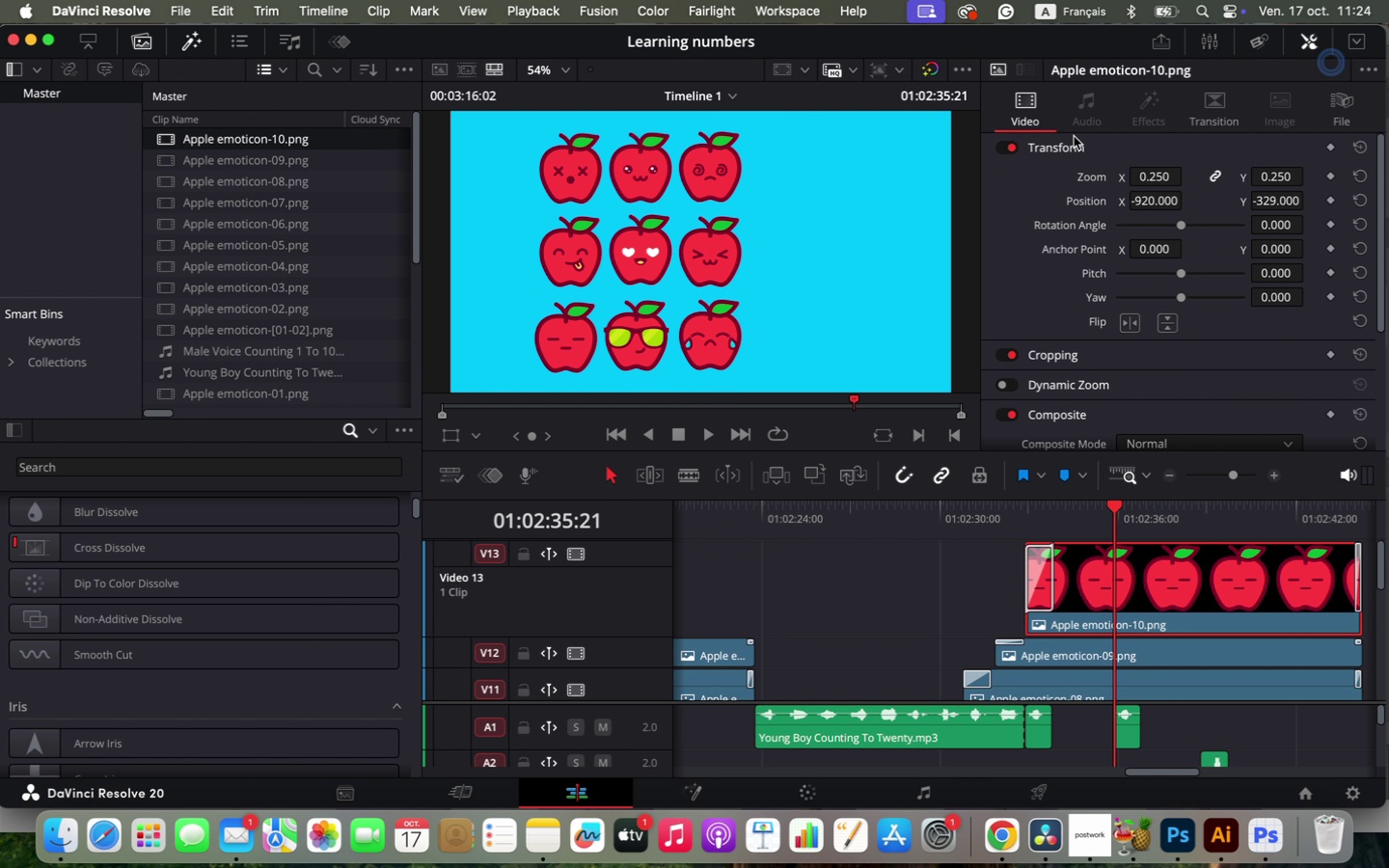 
left_click_drag(start_coordinate=[1148, 200], to_coordinate=[712, 291])
 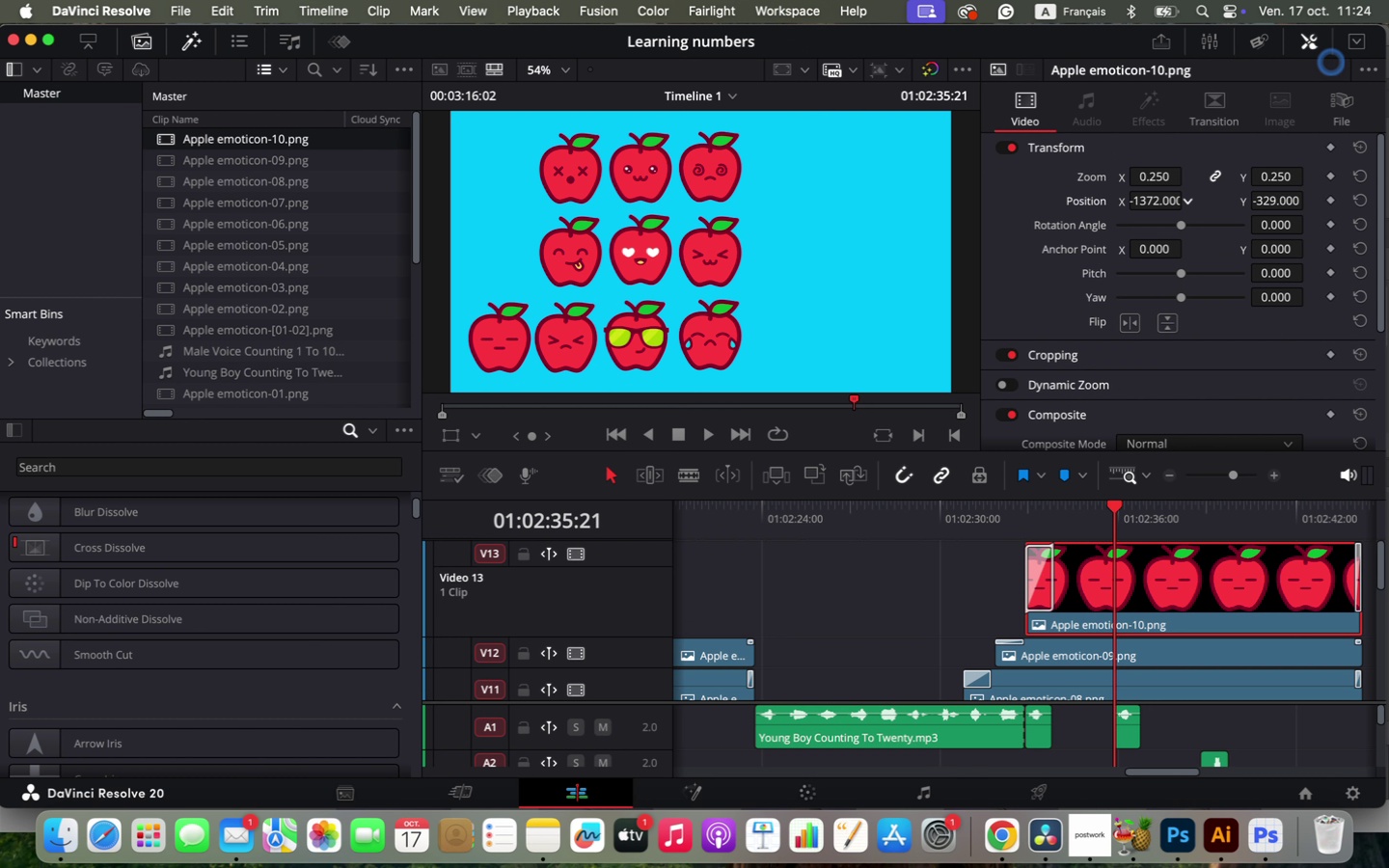 
left_click_drag(start_coordinate=[1266, 202], to_coordinate=[904, 427])
 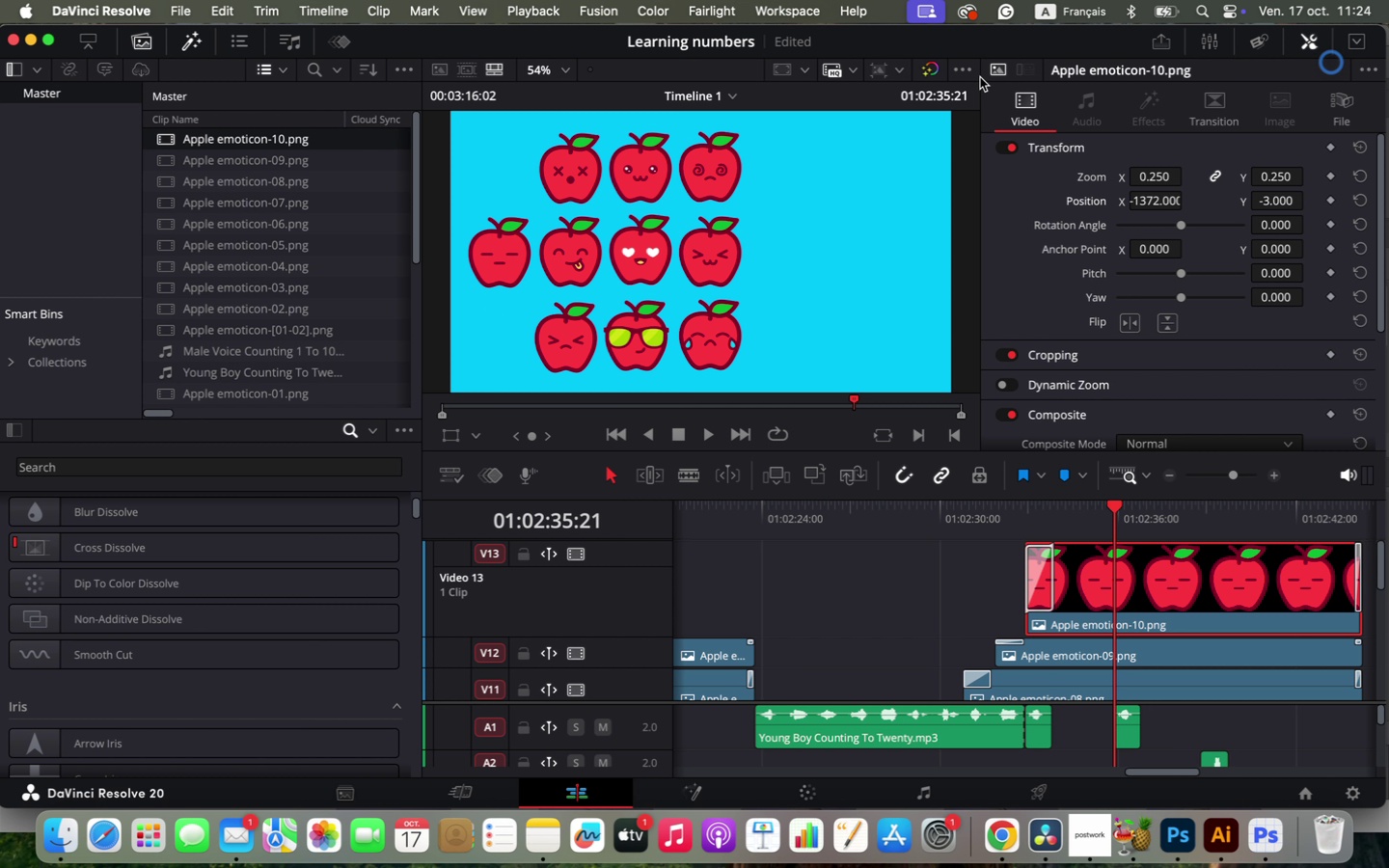 
hold_key(key=OptionLeft, duration=0.52)
scroll: coordinate [1213, 598], scroll_direction: down, amount: 4.0
 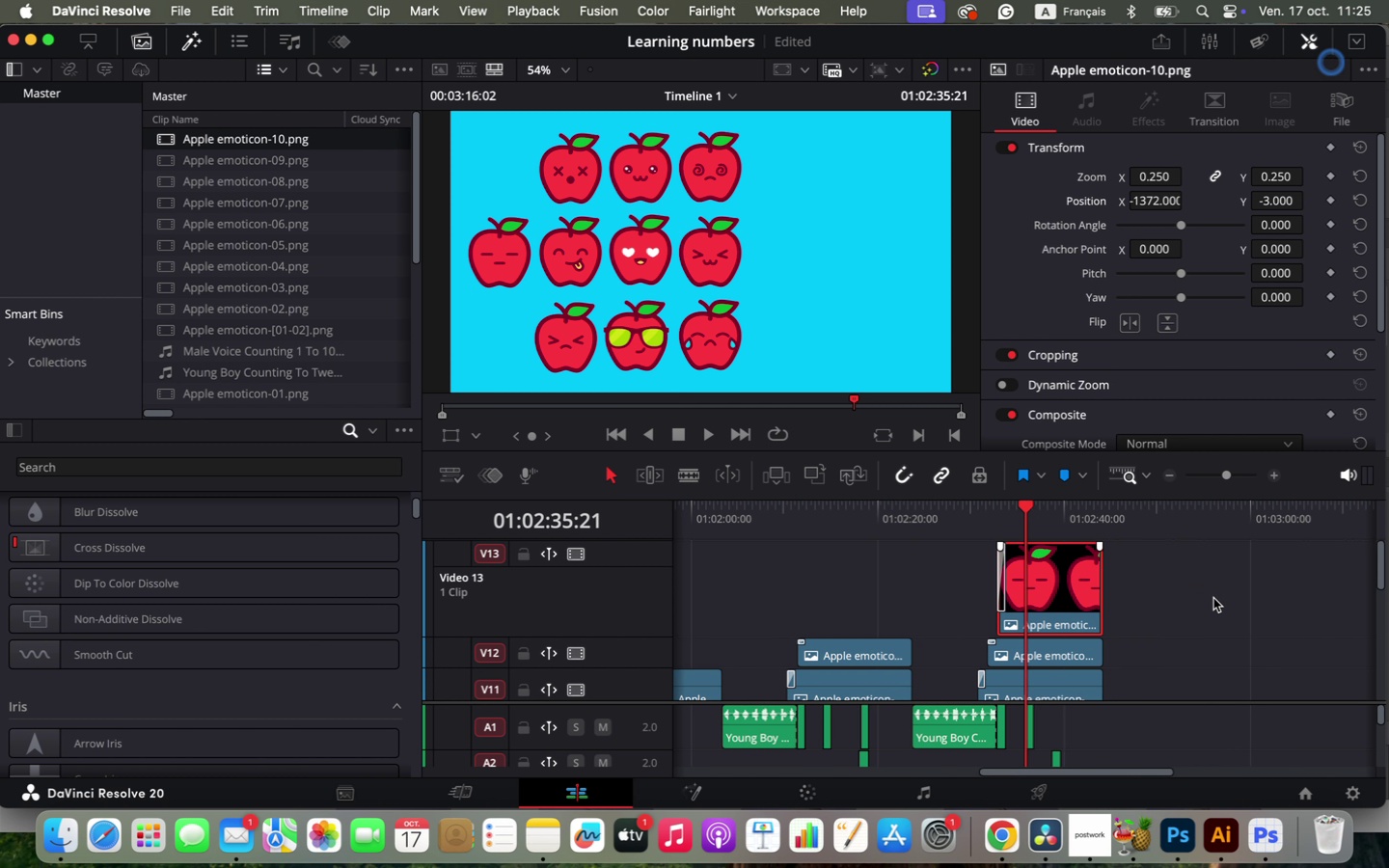 
left_click_drag(start_coordinate=[996, 502], to_coordinate=[1093, 517])
 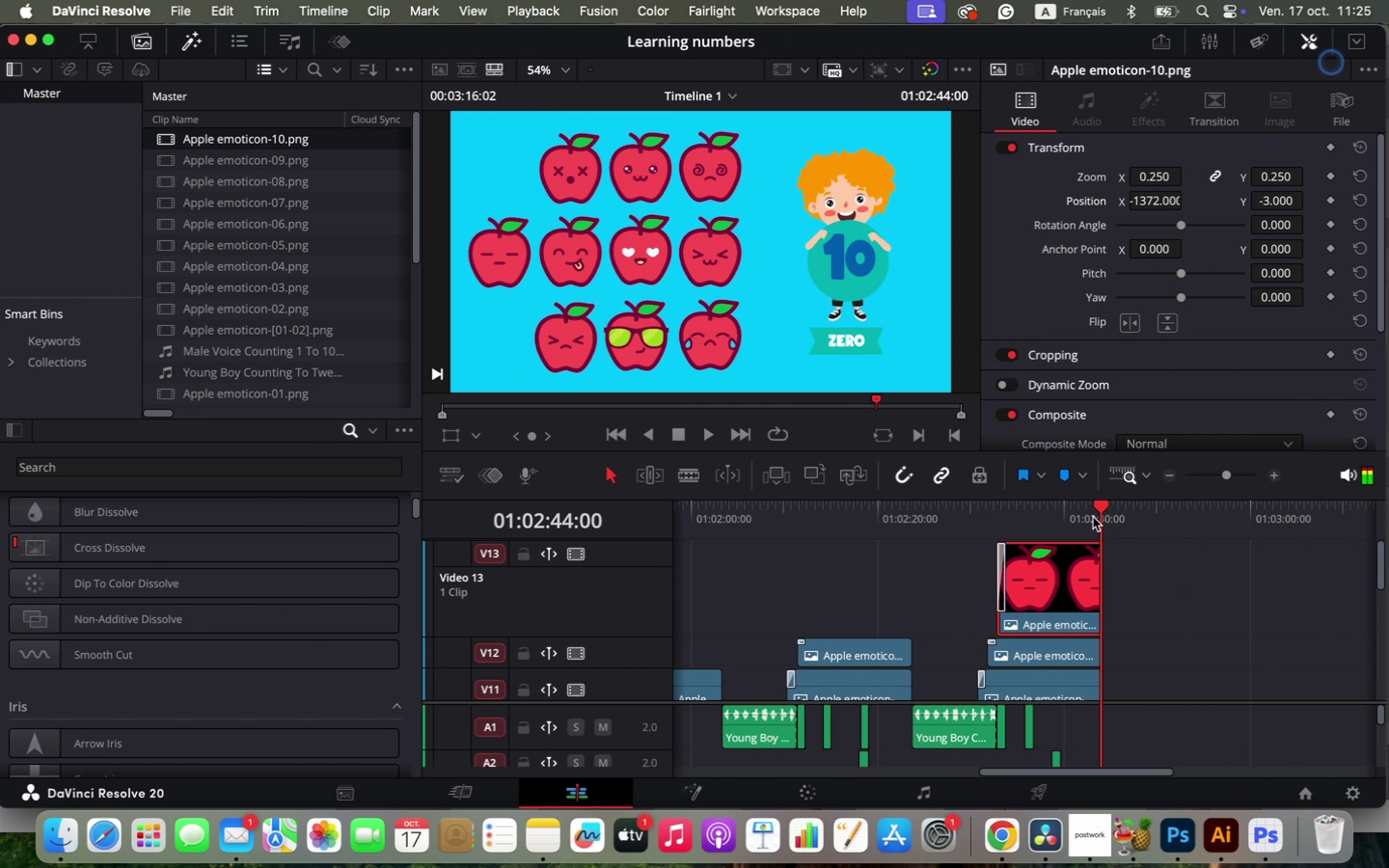 
key(Space)
 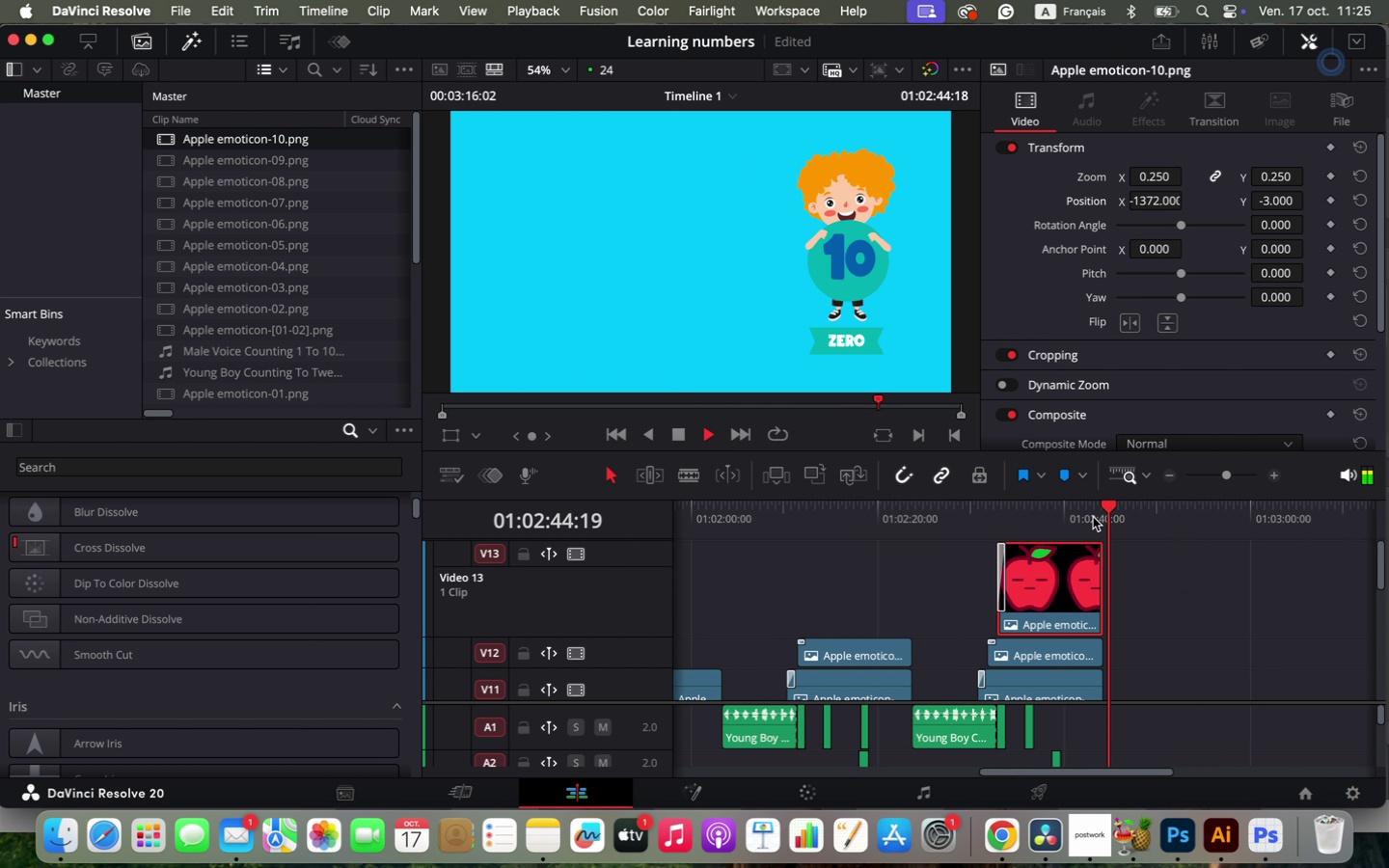 
key(Space)
 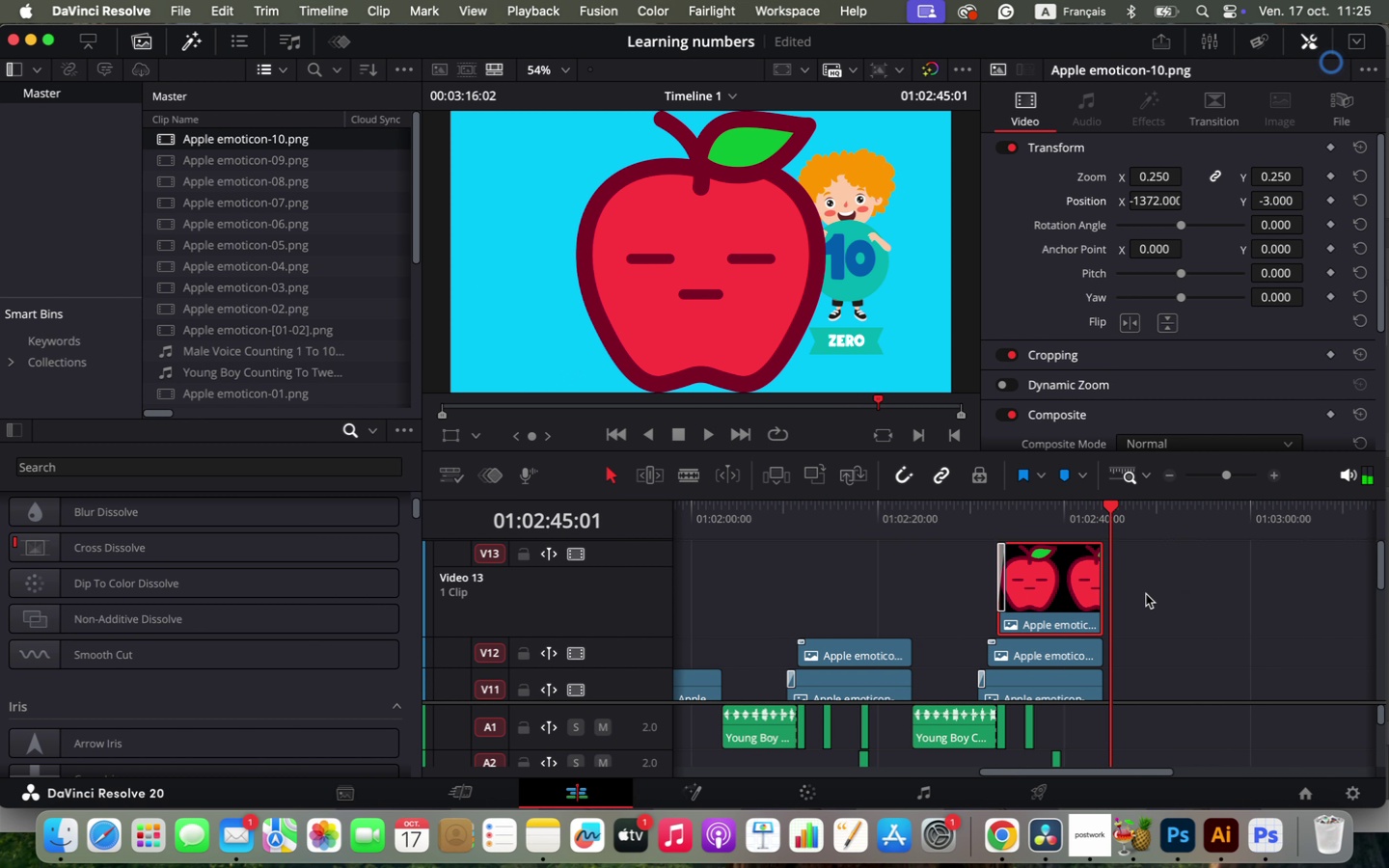 
key(Alt+OptionLeft)
 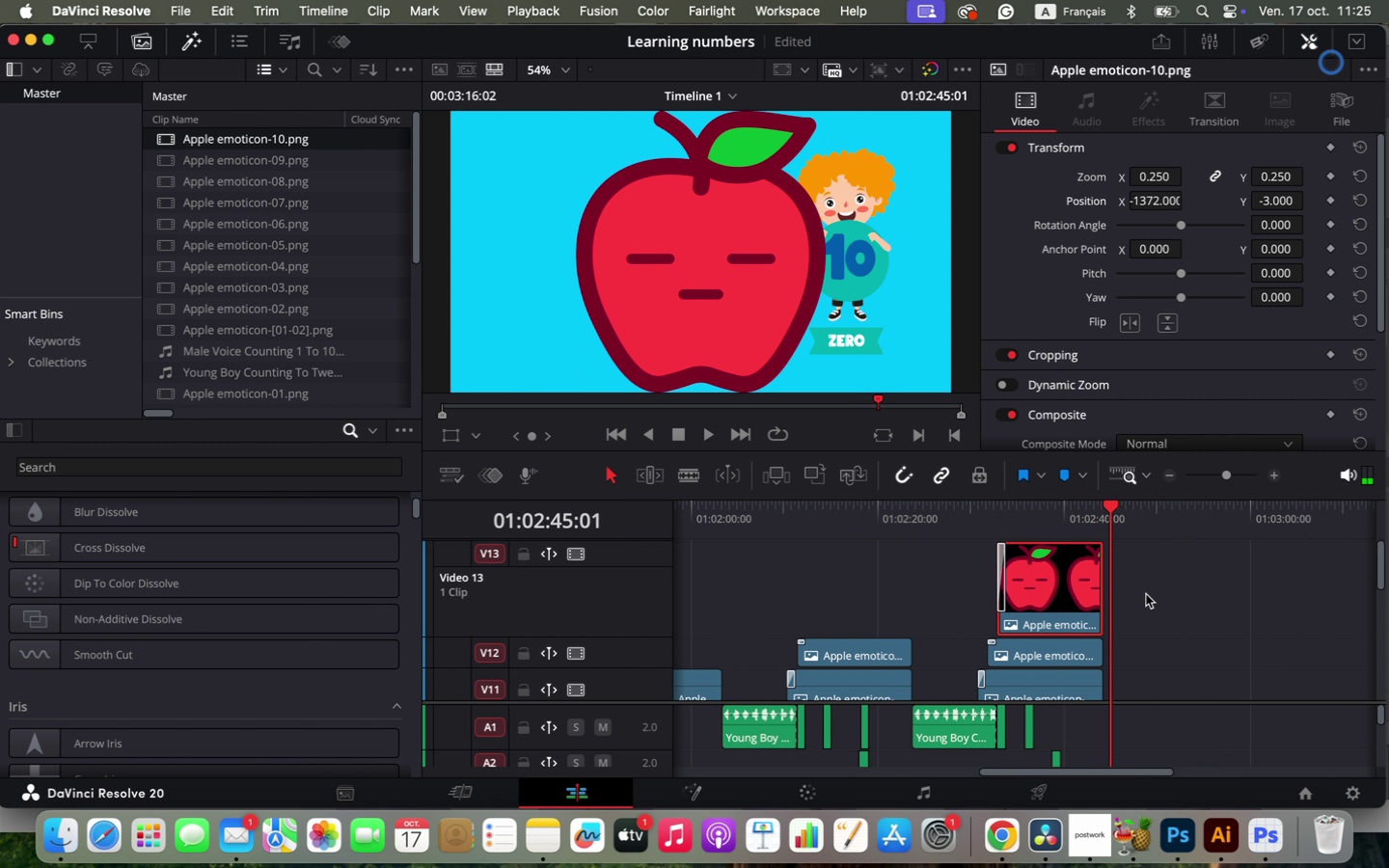 
scroll: coordinate [1146, 594], scroll_direction: up, amount: 1.0
 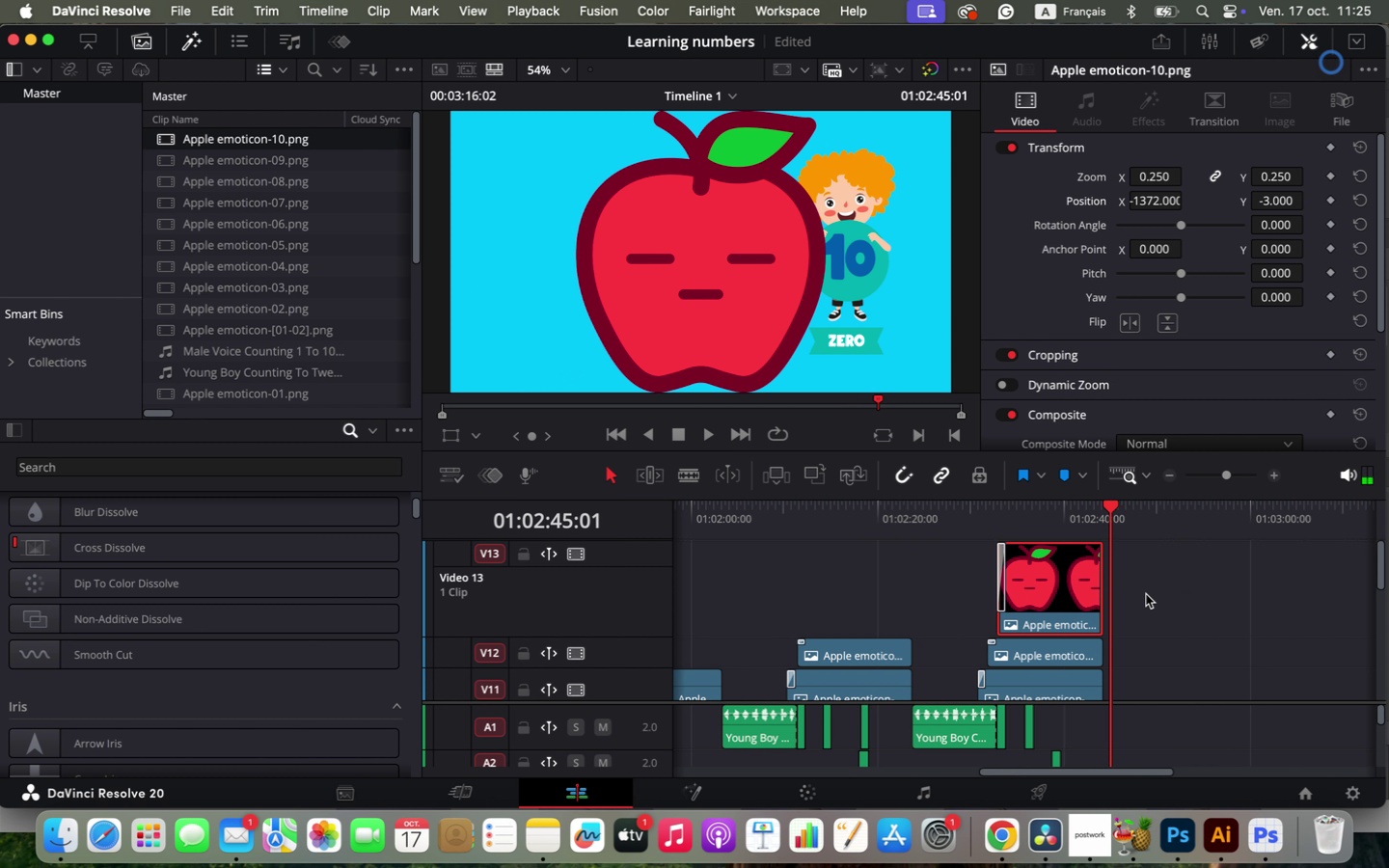 
hold_key(key=OptionLeft, duration=1.09)
scroll: coordinate [1133, 598], scroll_direction: up, amount: 24.0
 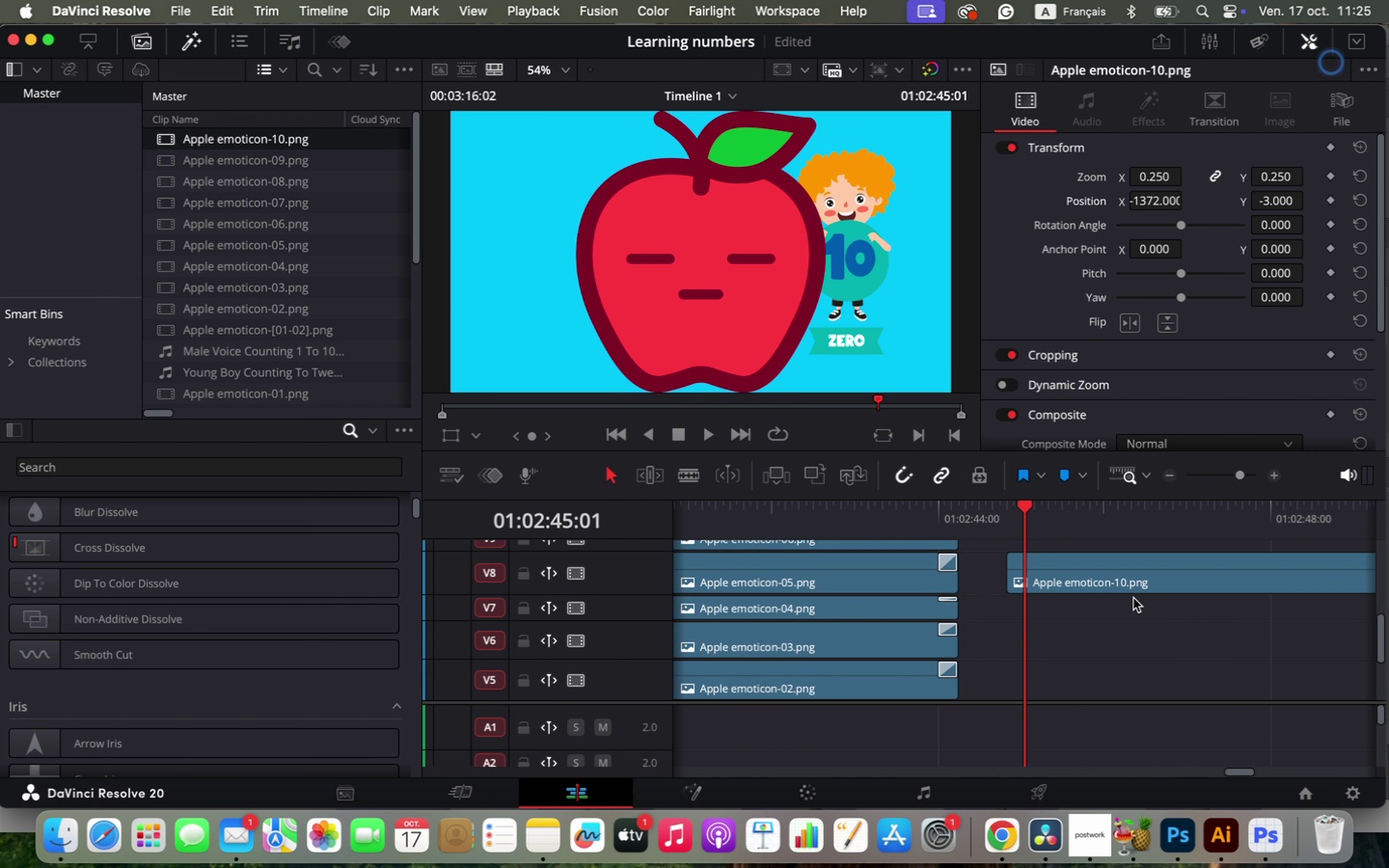 
left_click([1129, 575])
 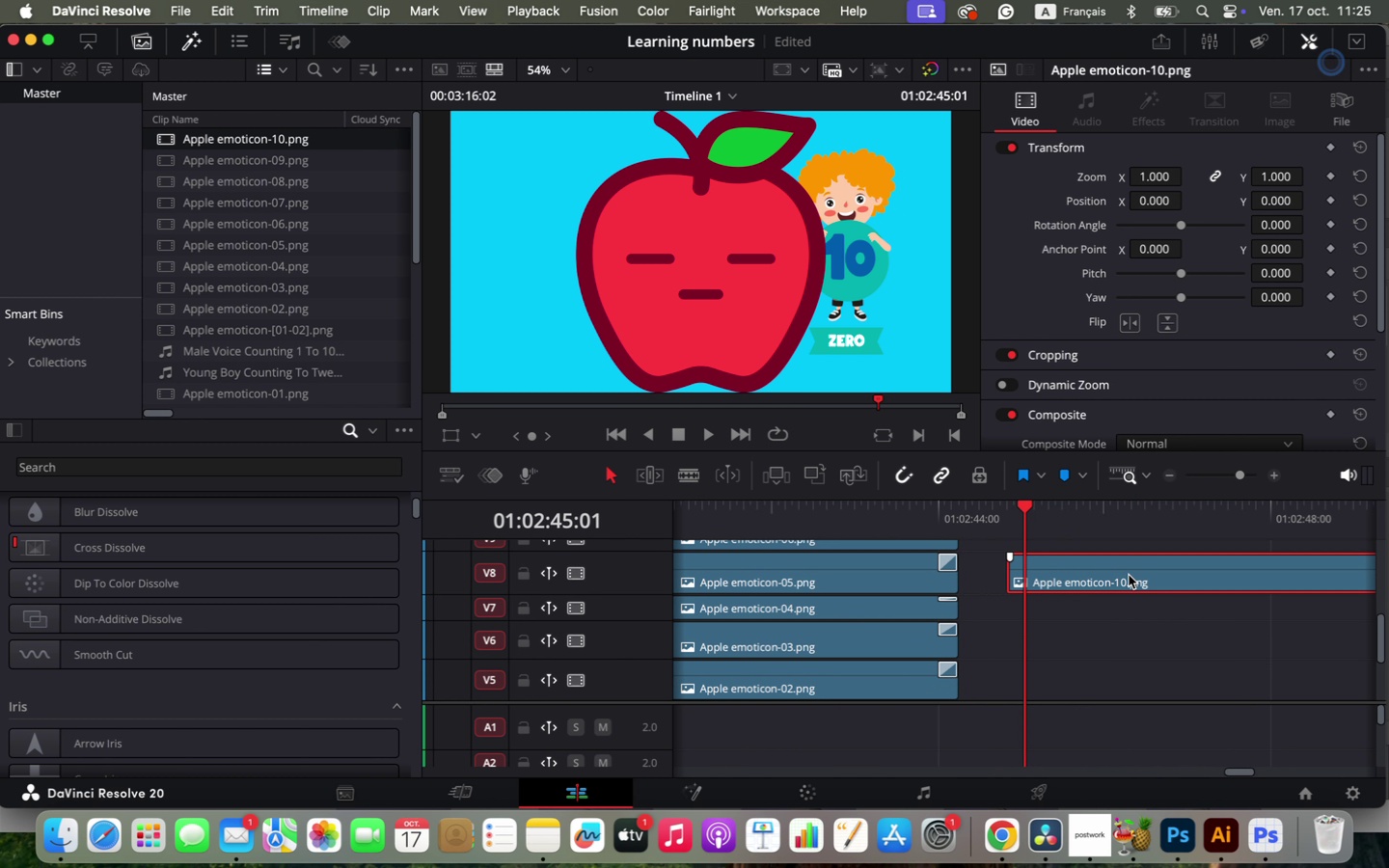 
key(Backspace)
 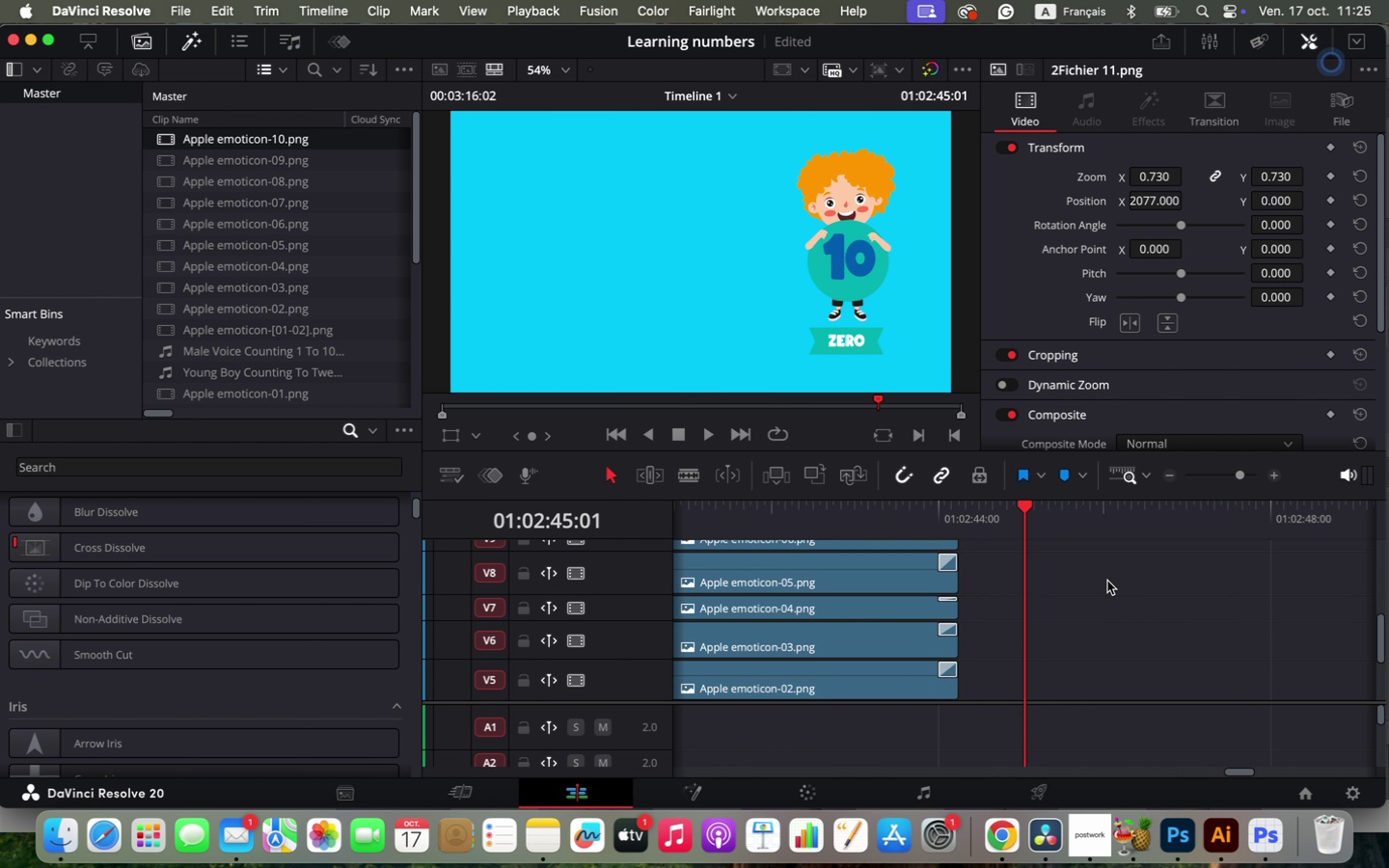 
scroll: coordinate [973, 592], scroll_direction: up, amount: 5.0
 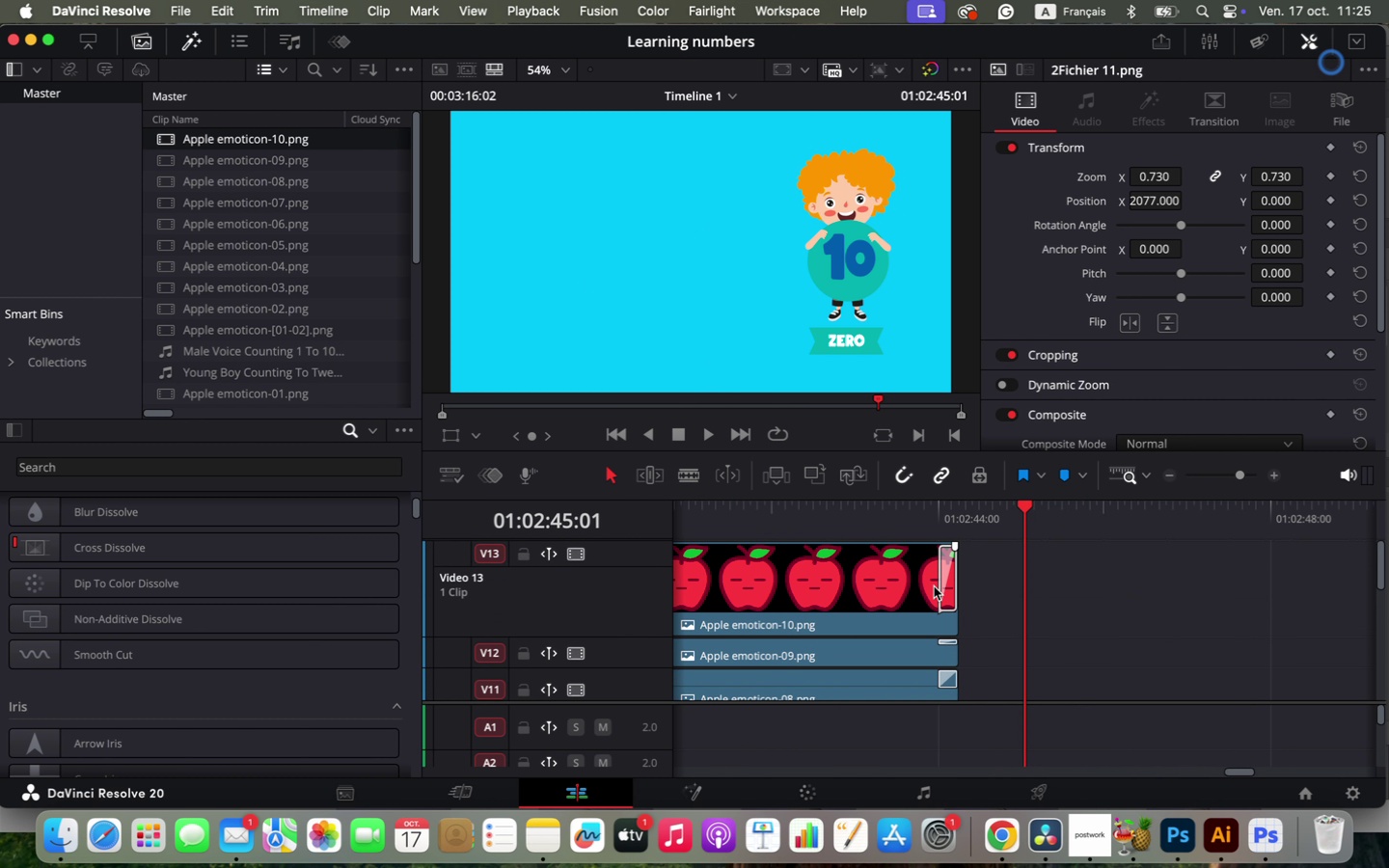 
hold_key(key=OptionLeft, duration=0.56)
scroll: coordinate [1103, 616], scroll_direction: down, amount: 6.0
 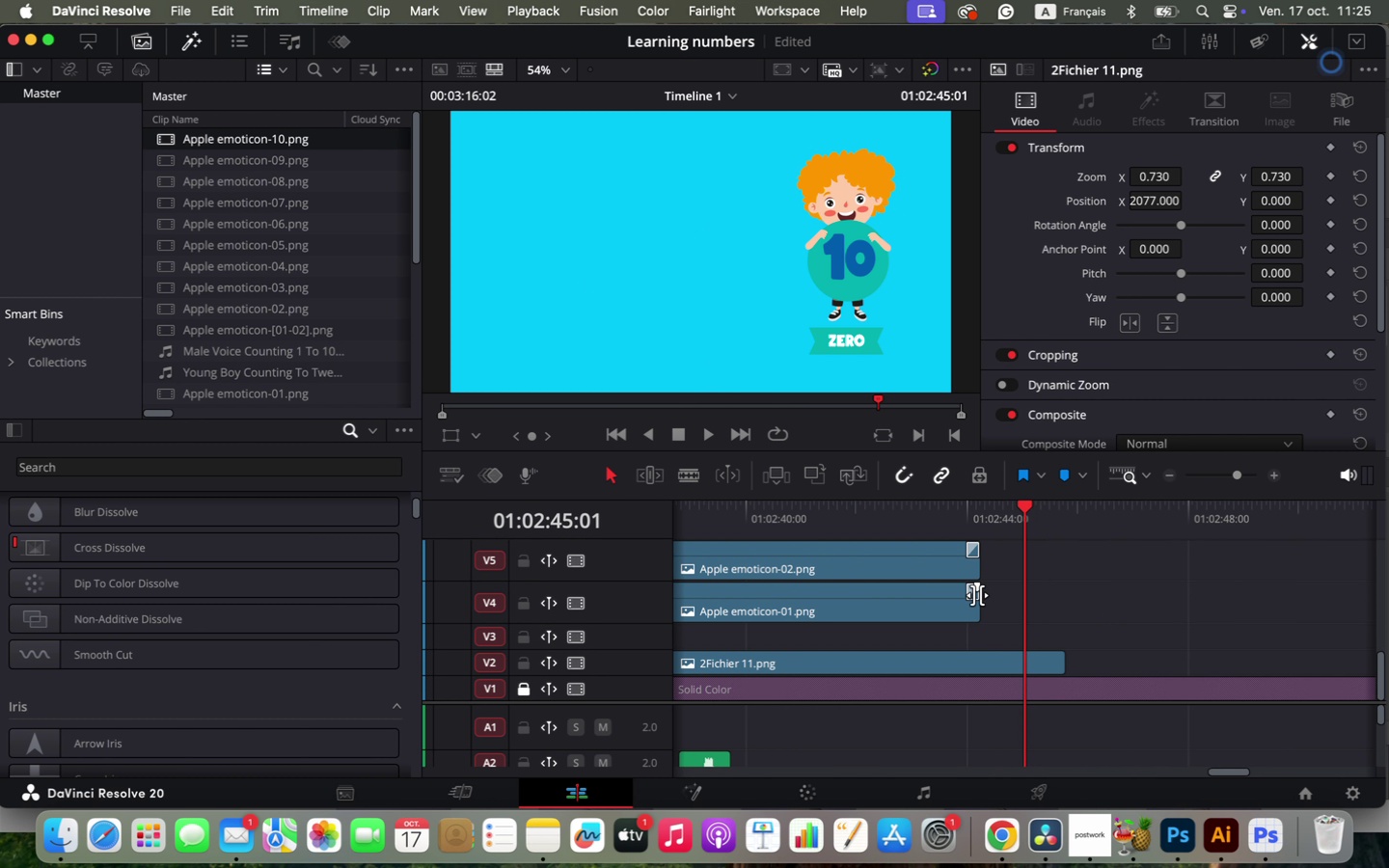 
left_click([1054, 517])
 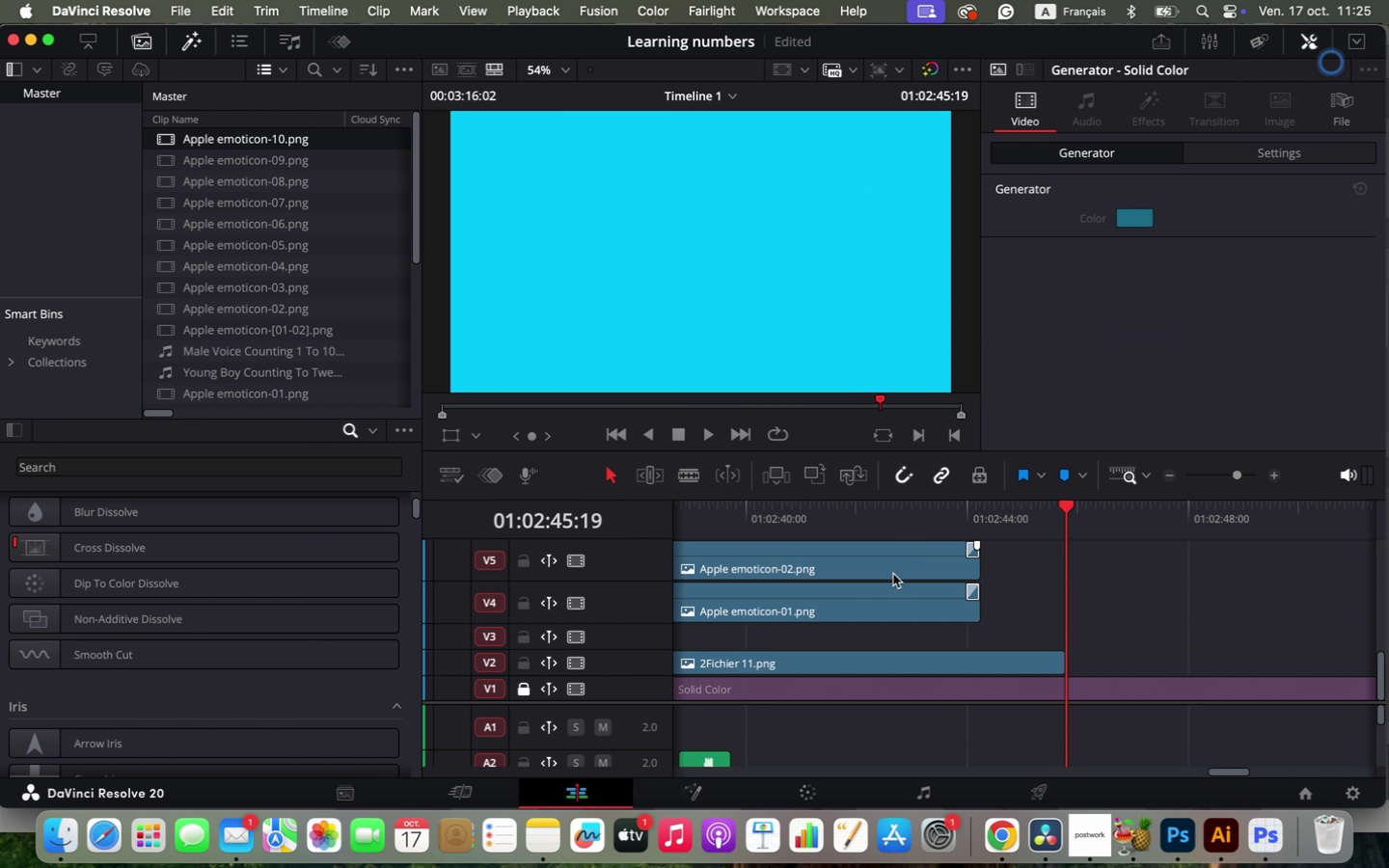 
left_click_drag(start_coordinate=[1054, 517], to_coordinate=[1062, 517])
 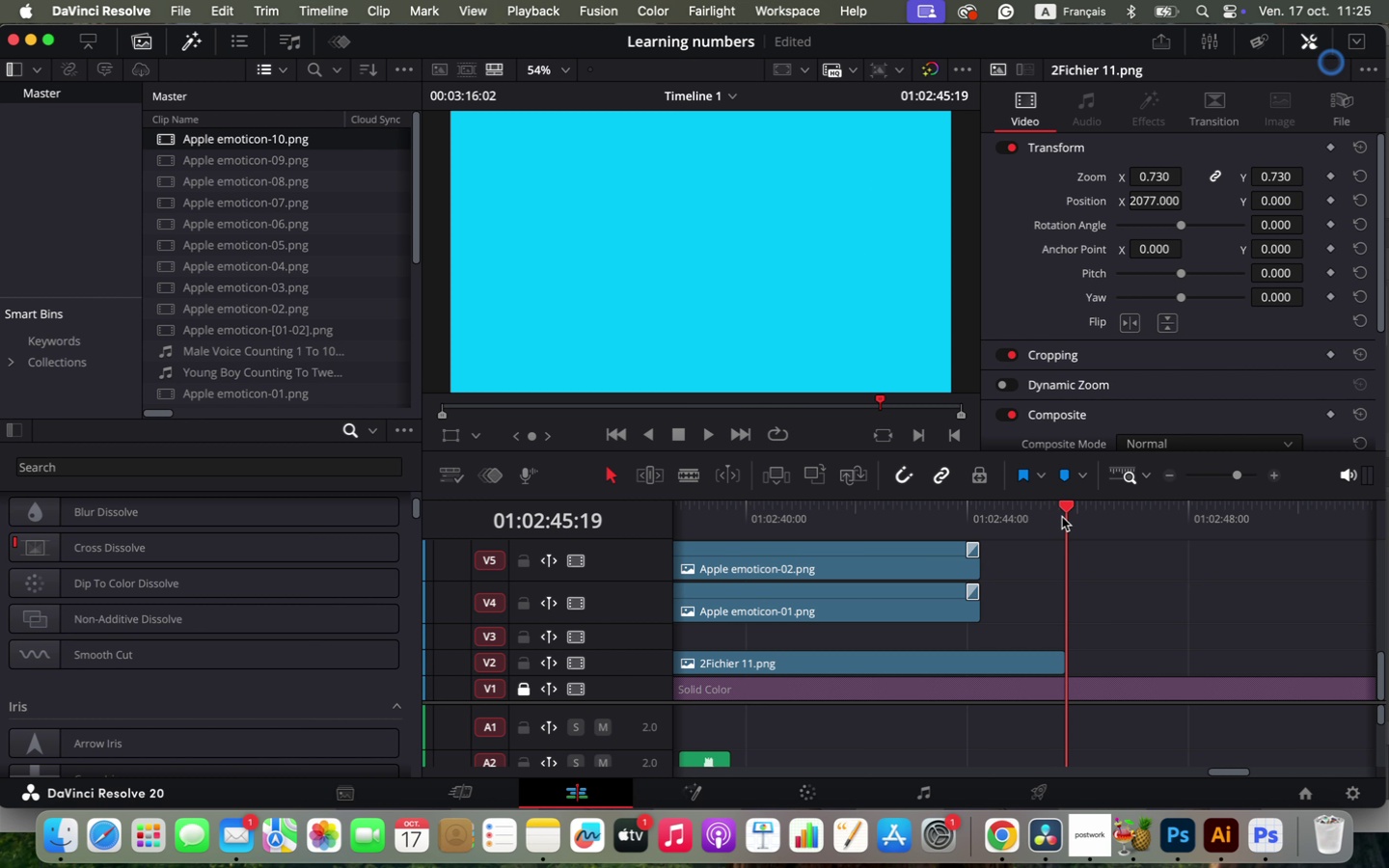 
left_click([960, 507])
 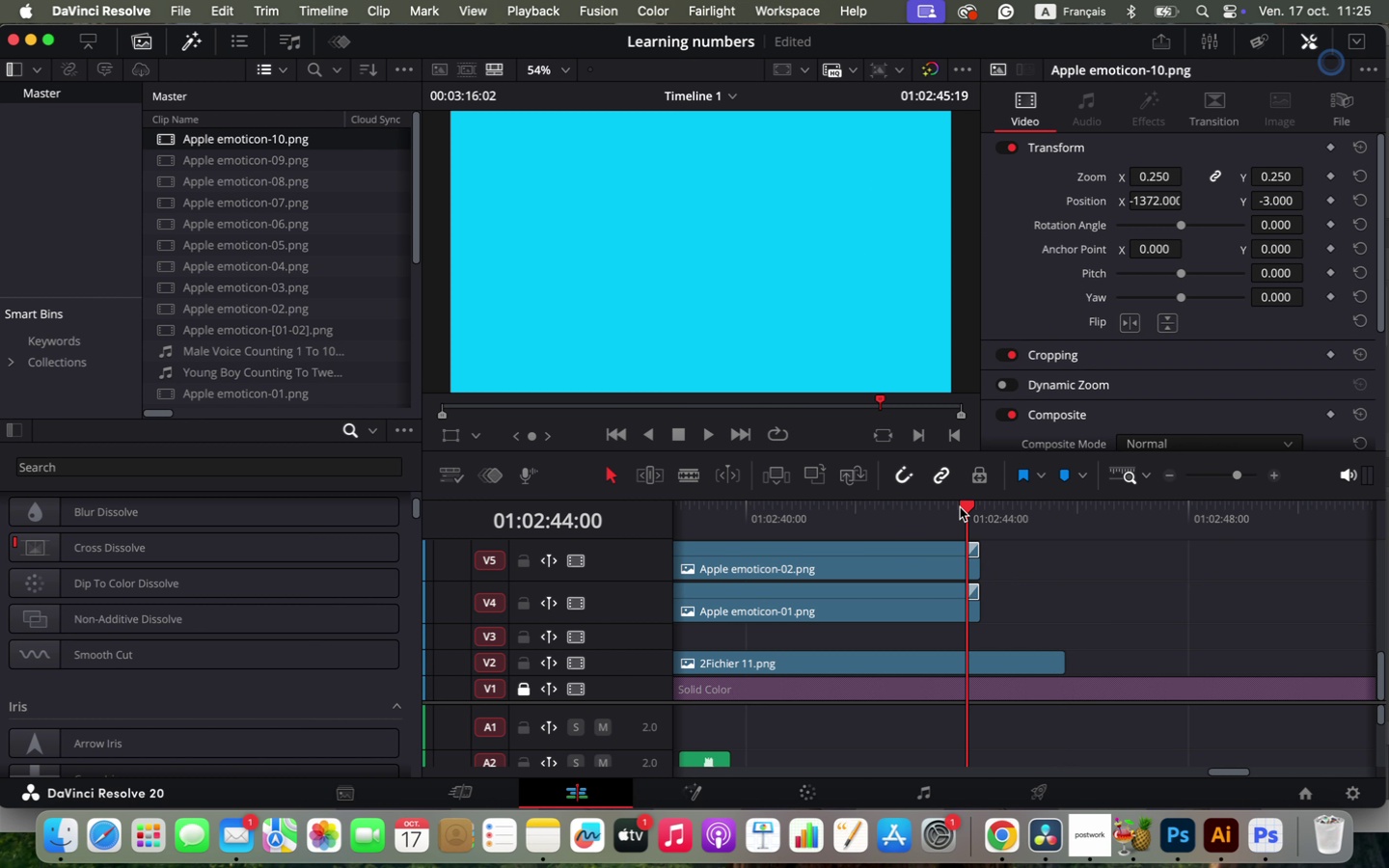 
key(Space)
 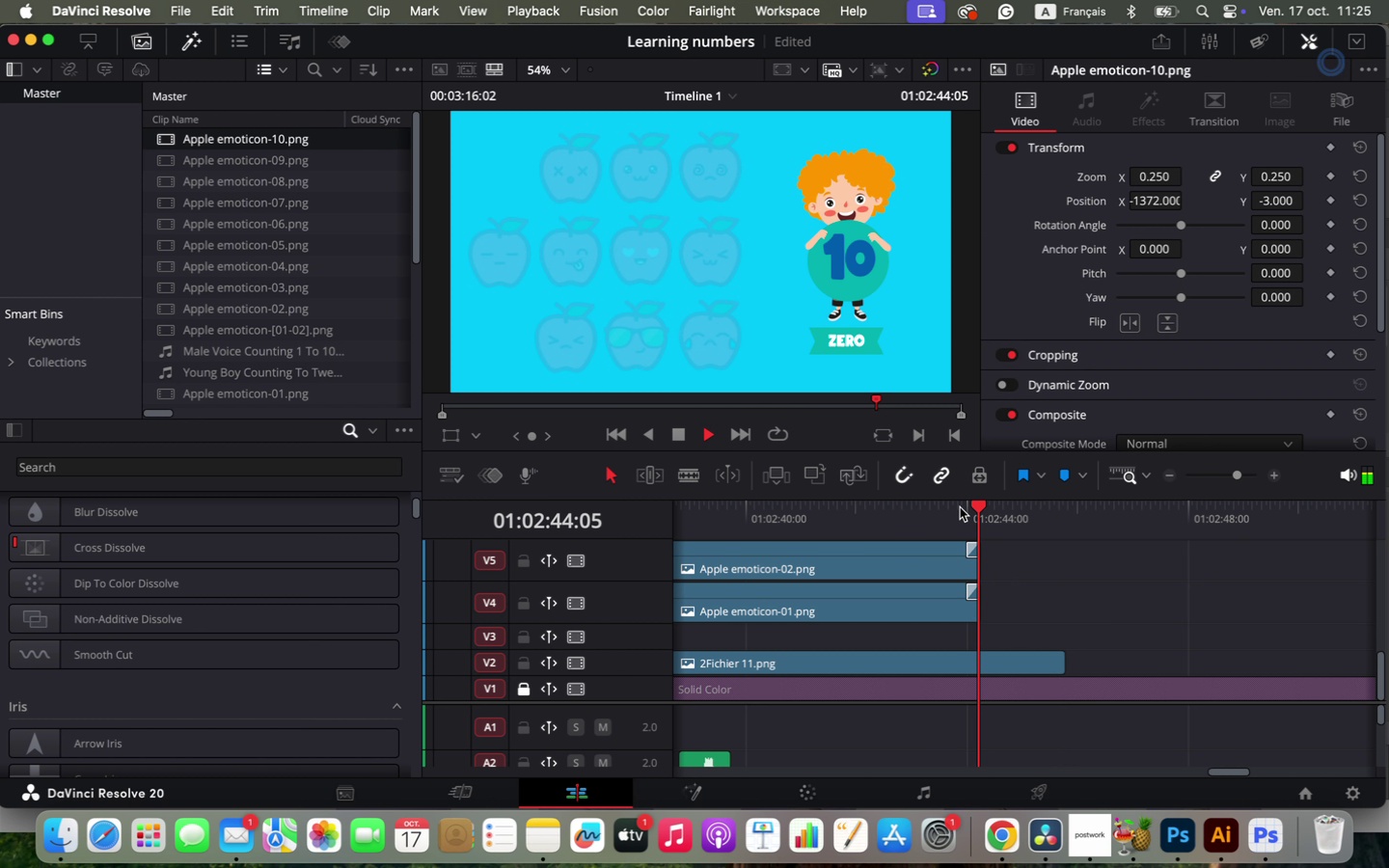 
key(Space)
 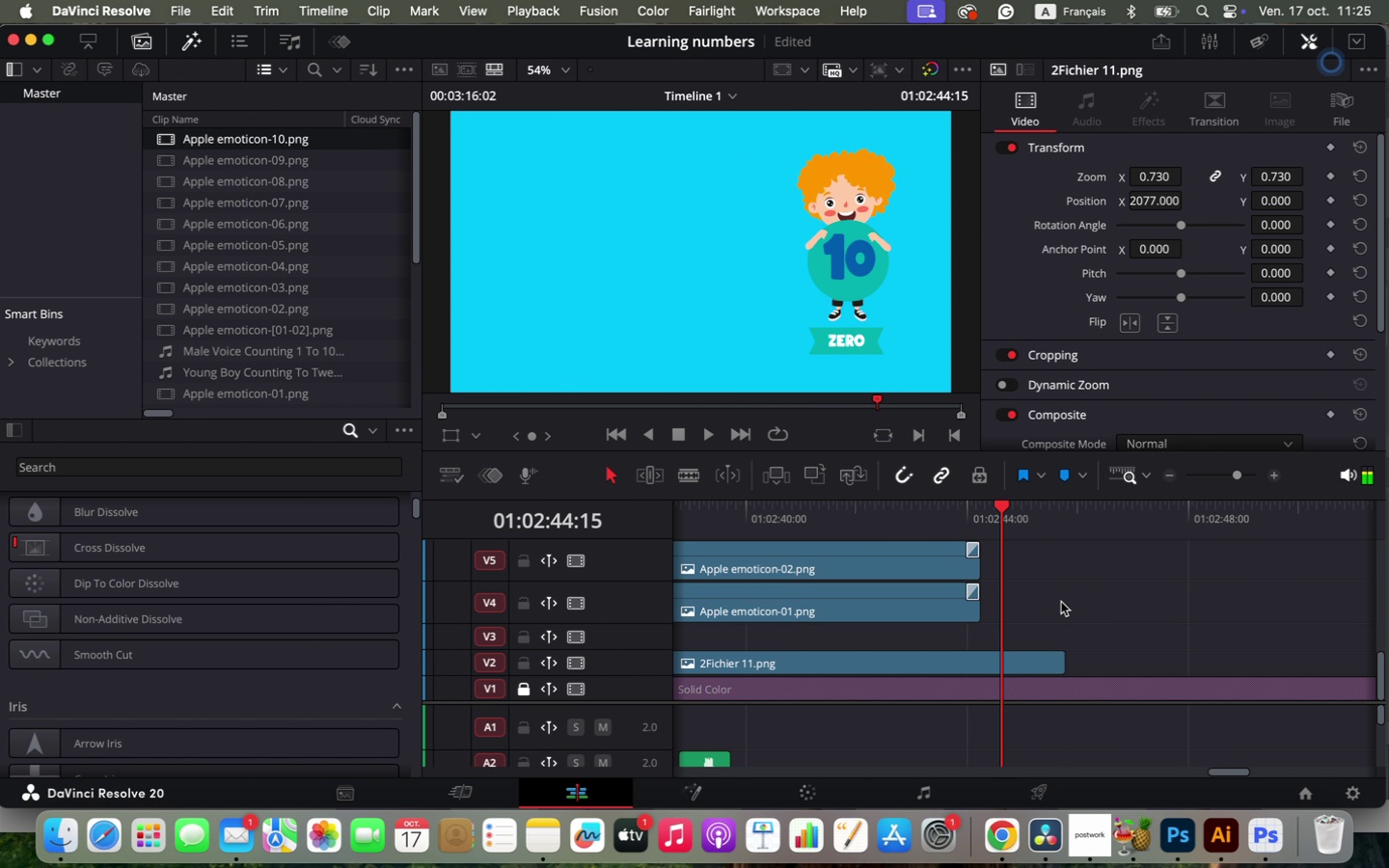 
scroll: coordinate [1055, 718], scroll_direction: down, amount: 4.0
 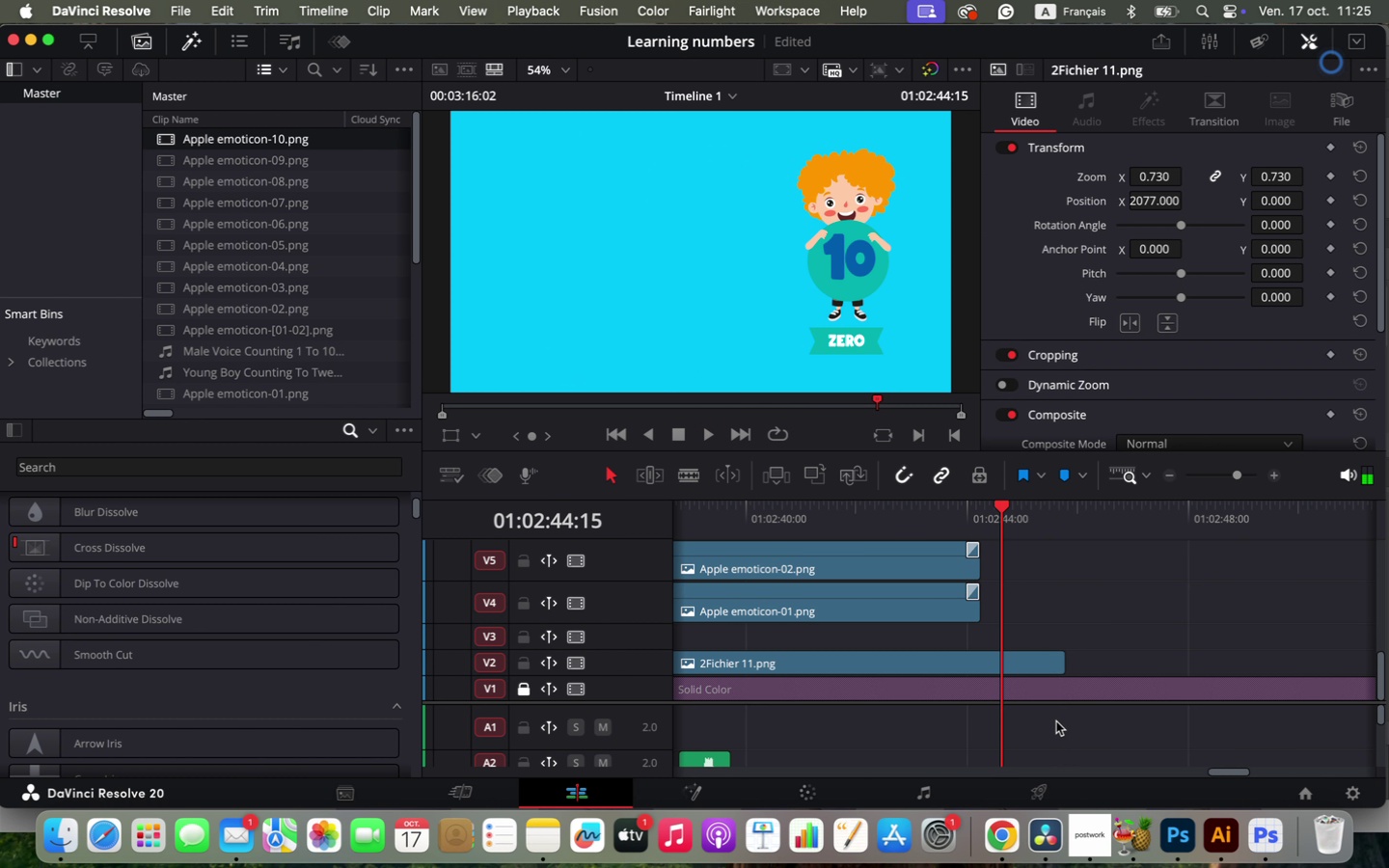 
scroll: coordinate [1055, 718], scroll_direction: up, amount: 1.0
 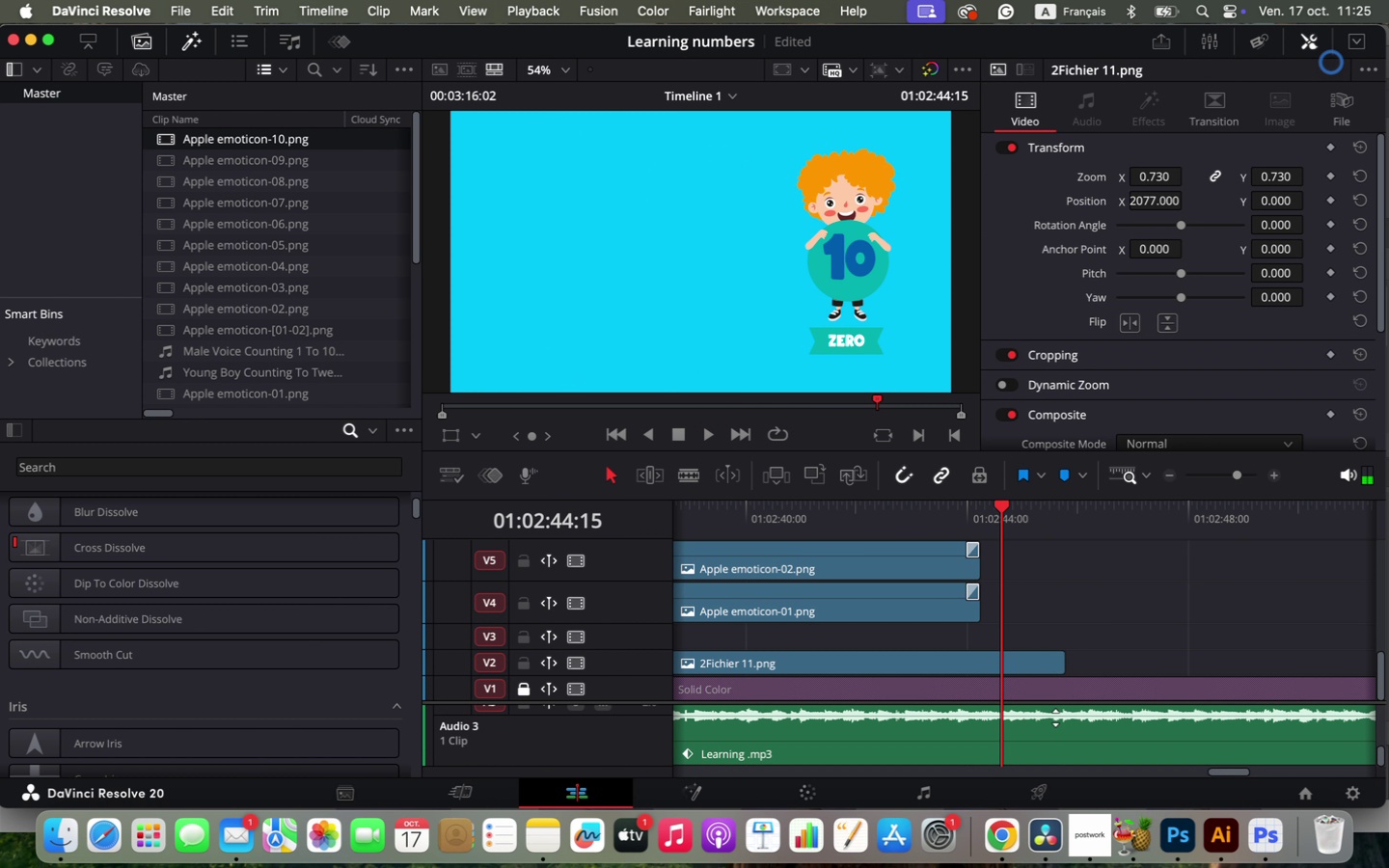 
hold_key(key=OptionLeft, duration=0.71)
scroll: coordinate [1055, 718], scroll_direction: down, amount: 5.0
 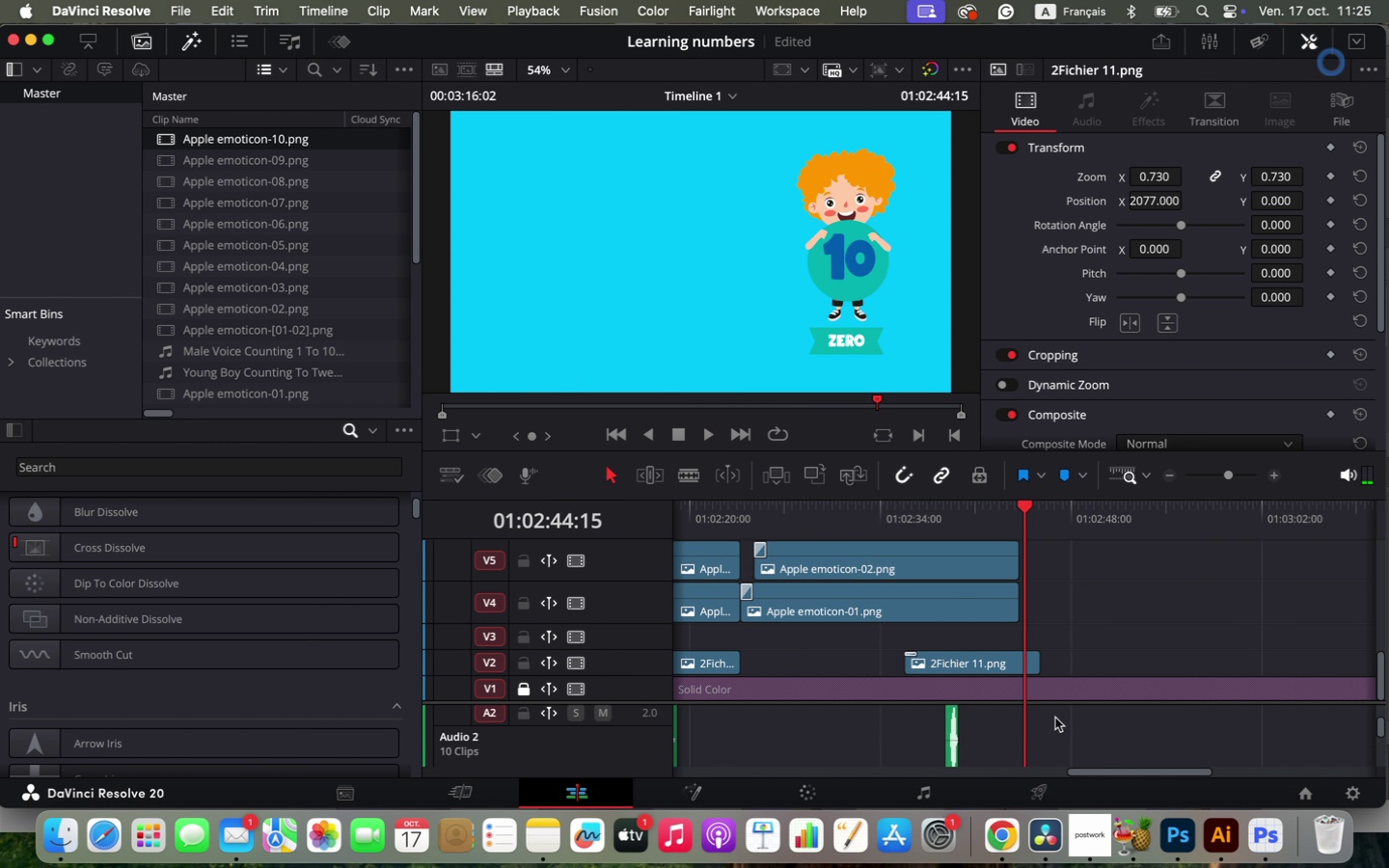 
scroll: coordinate [1055, 718], scroll_direction: up, amount: 1.0
 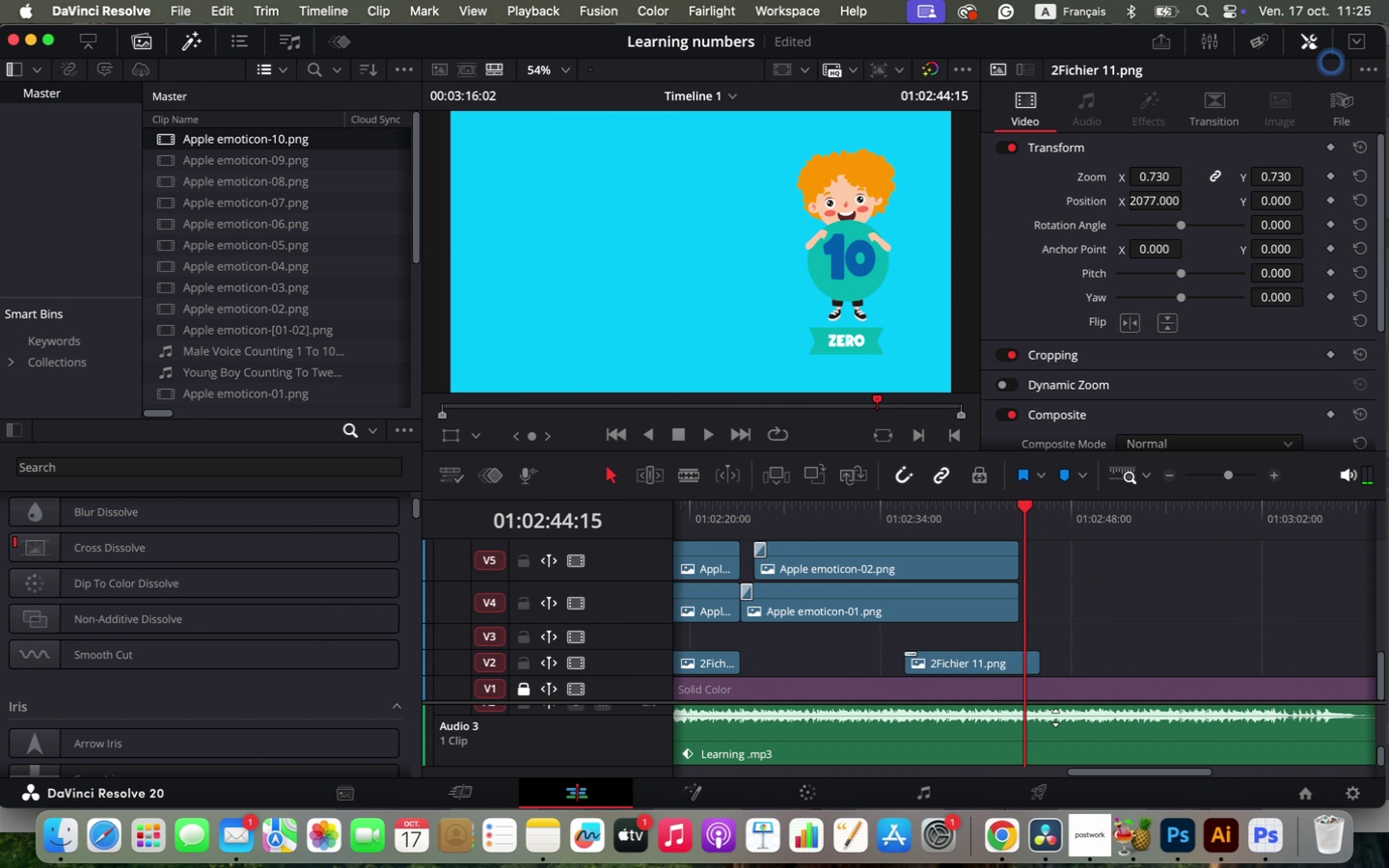 
left_click_drag(start_coordinate=[1046, 703], to_coordinate=[1047, 559])
 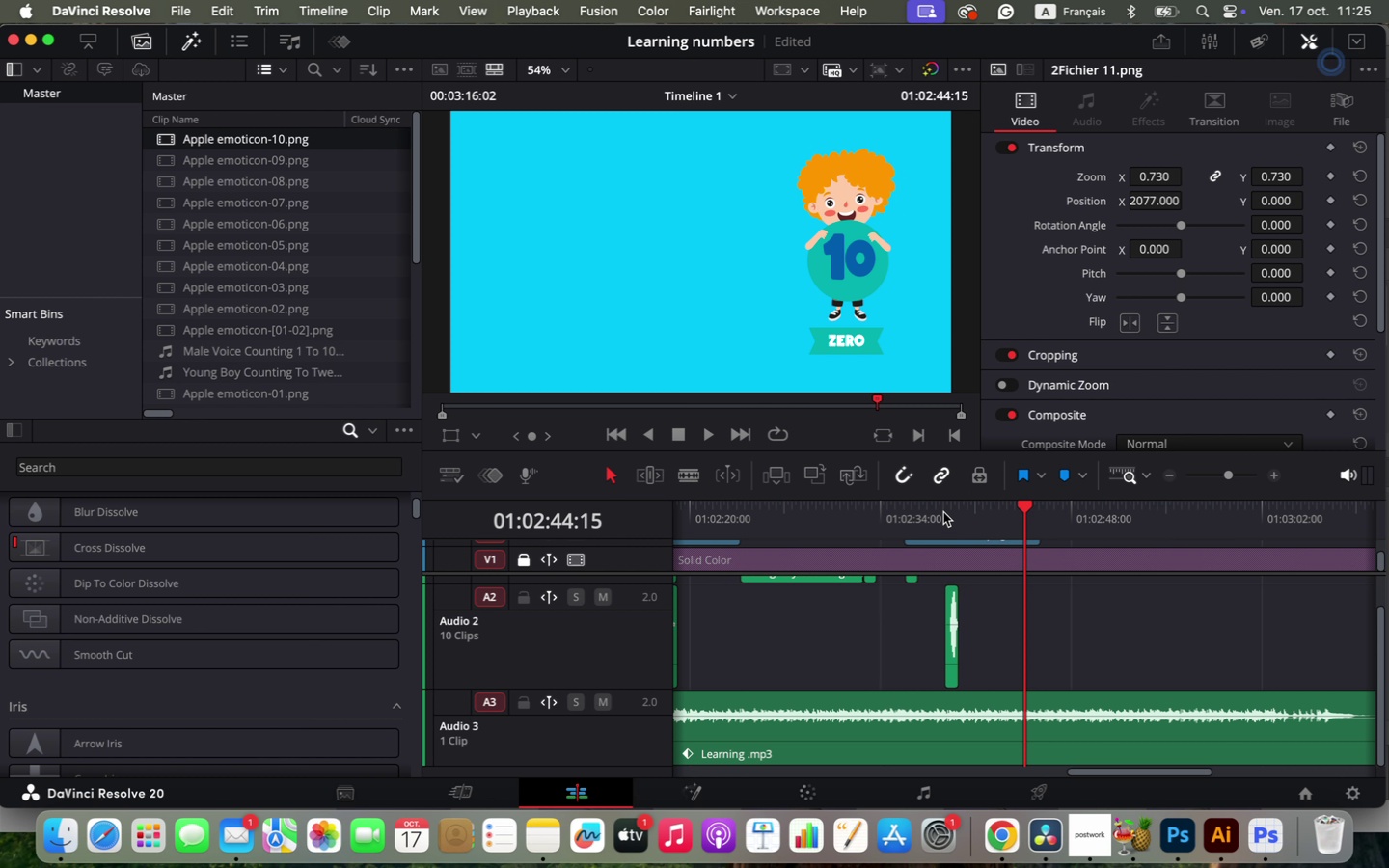 
key(Space)
 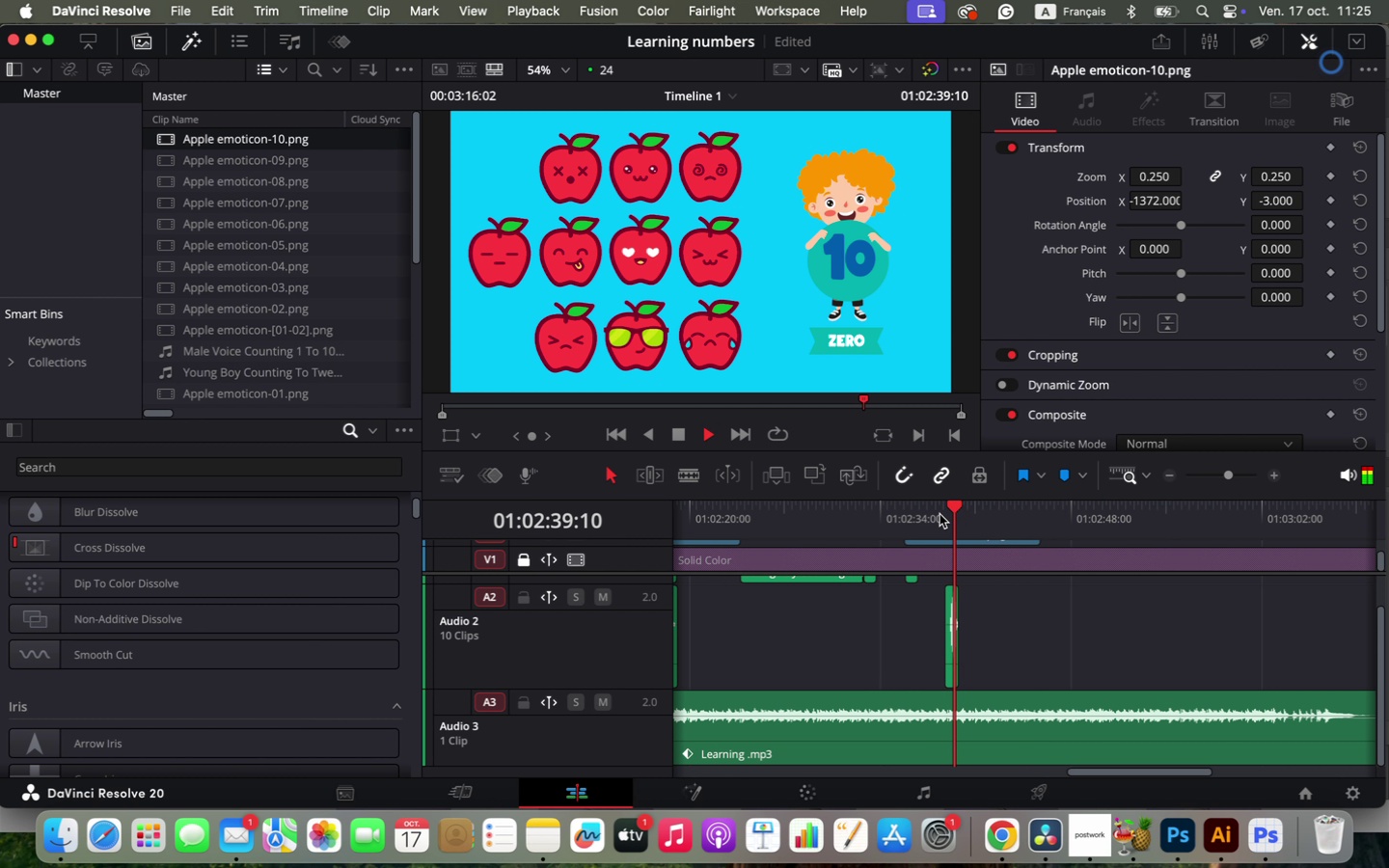 
key(Space)
 